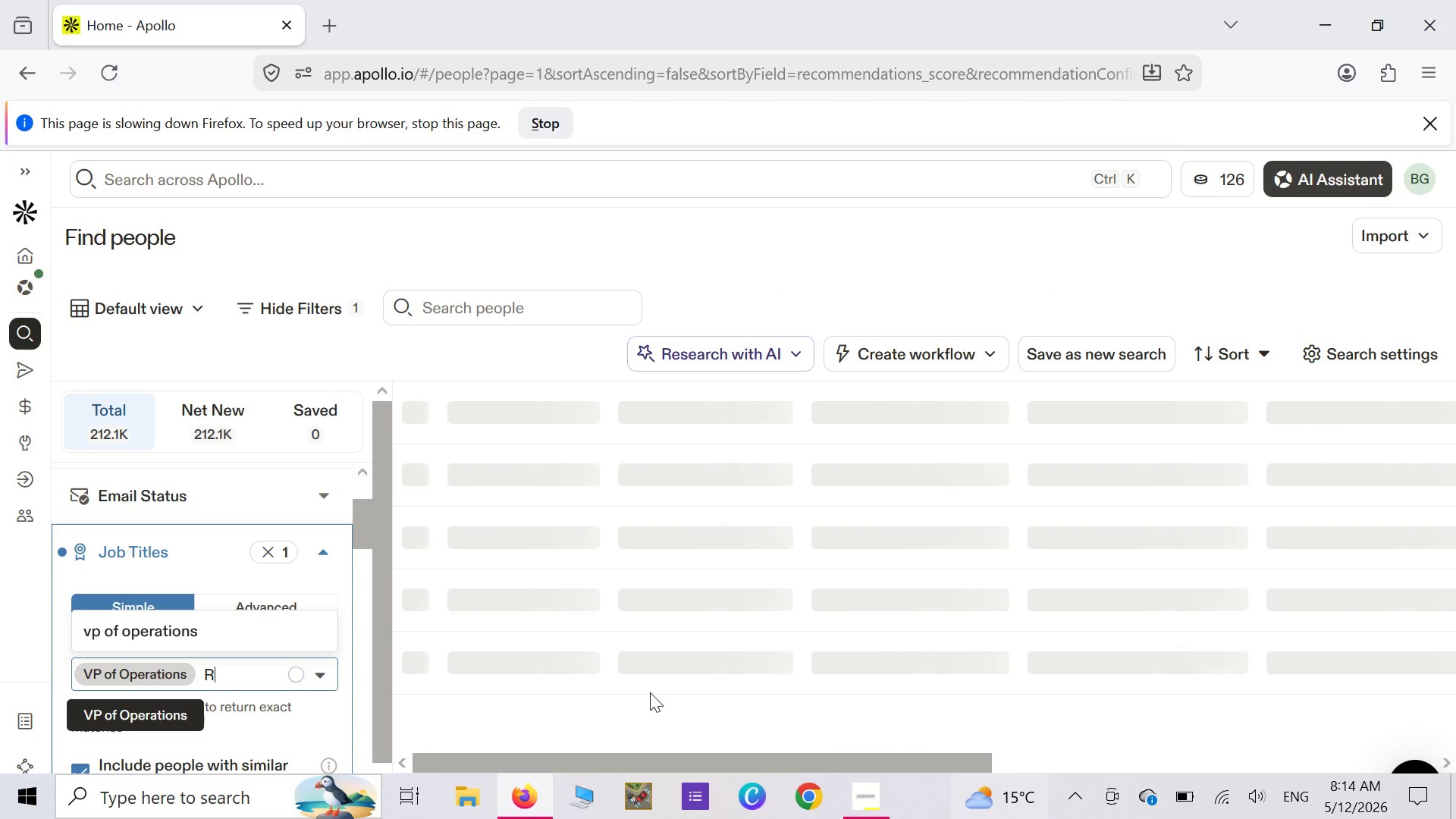 
type(ii)
 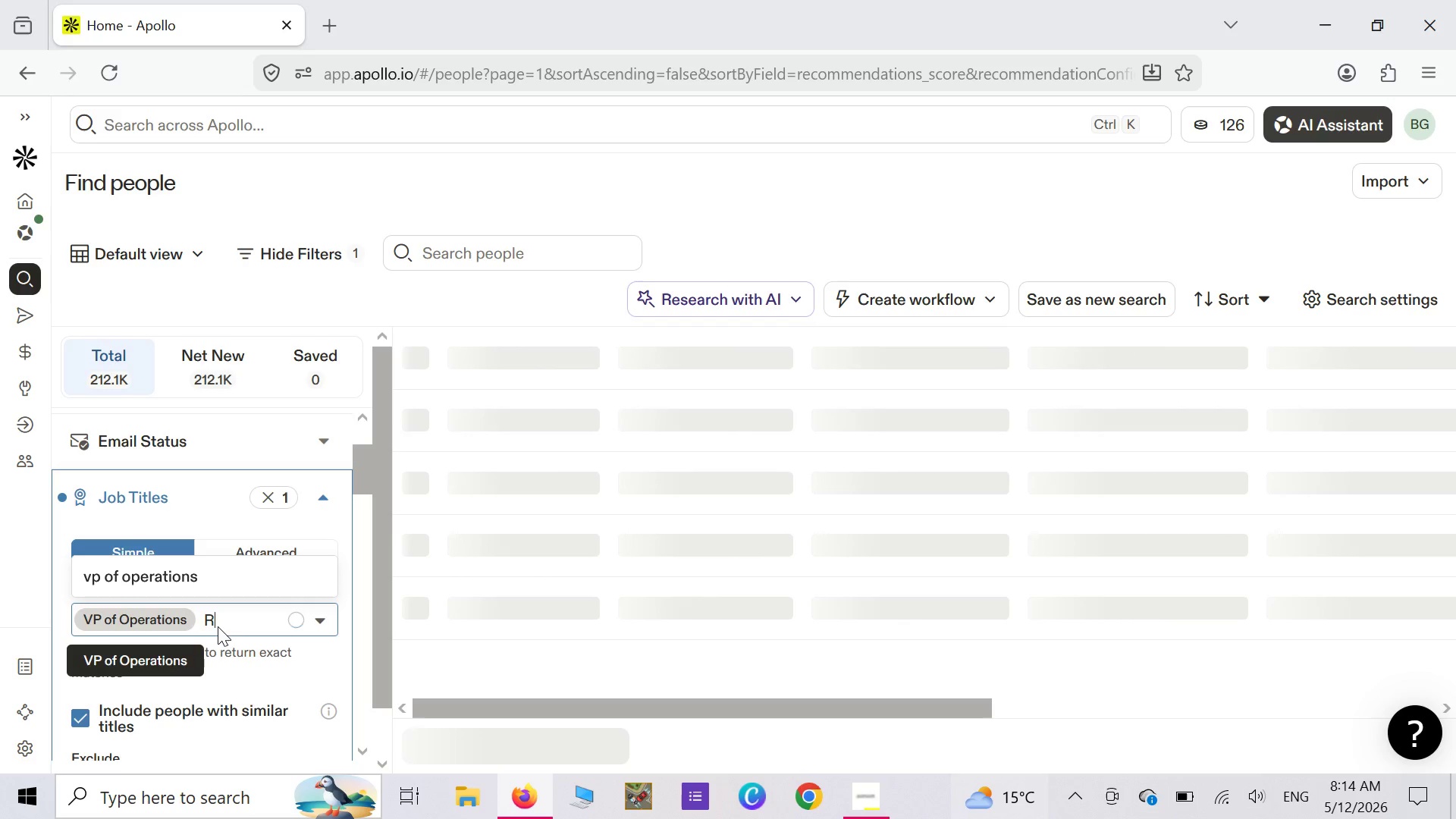 
left_click([231, 625])
 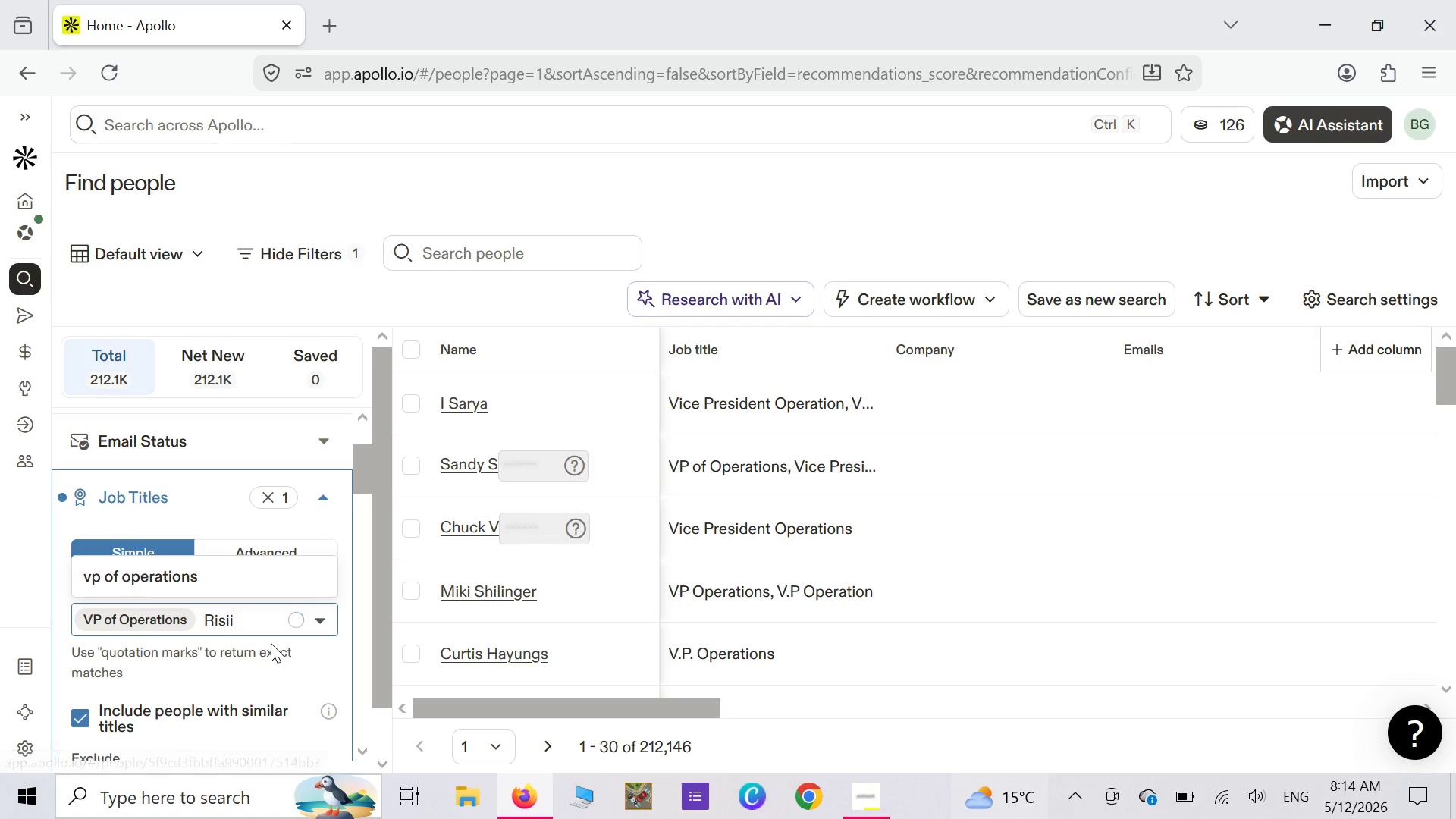 
wait(9.14)
 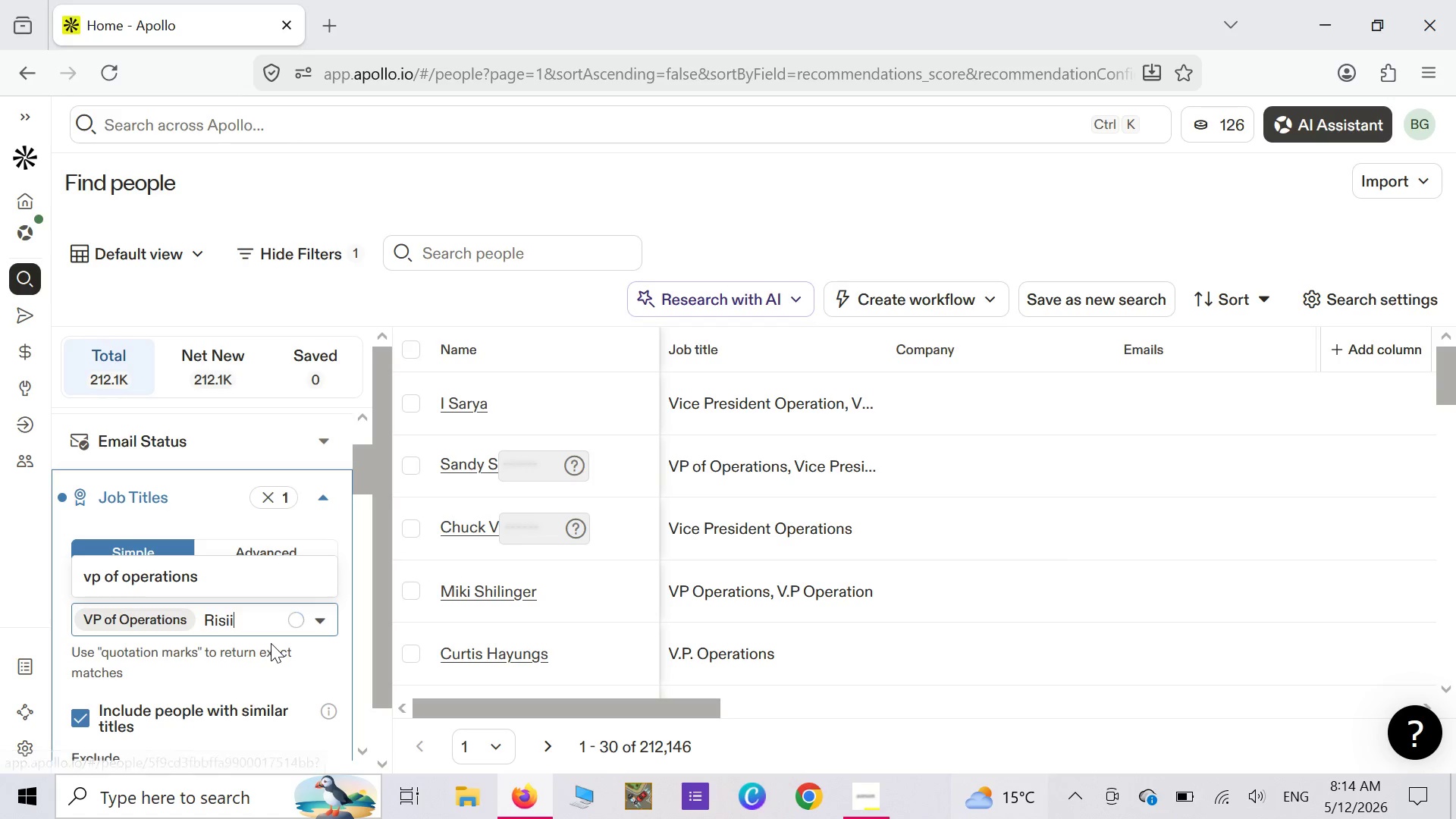 
key(Backspace)
key(Backspace)
type(k Manager)
 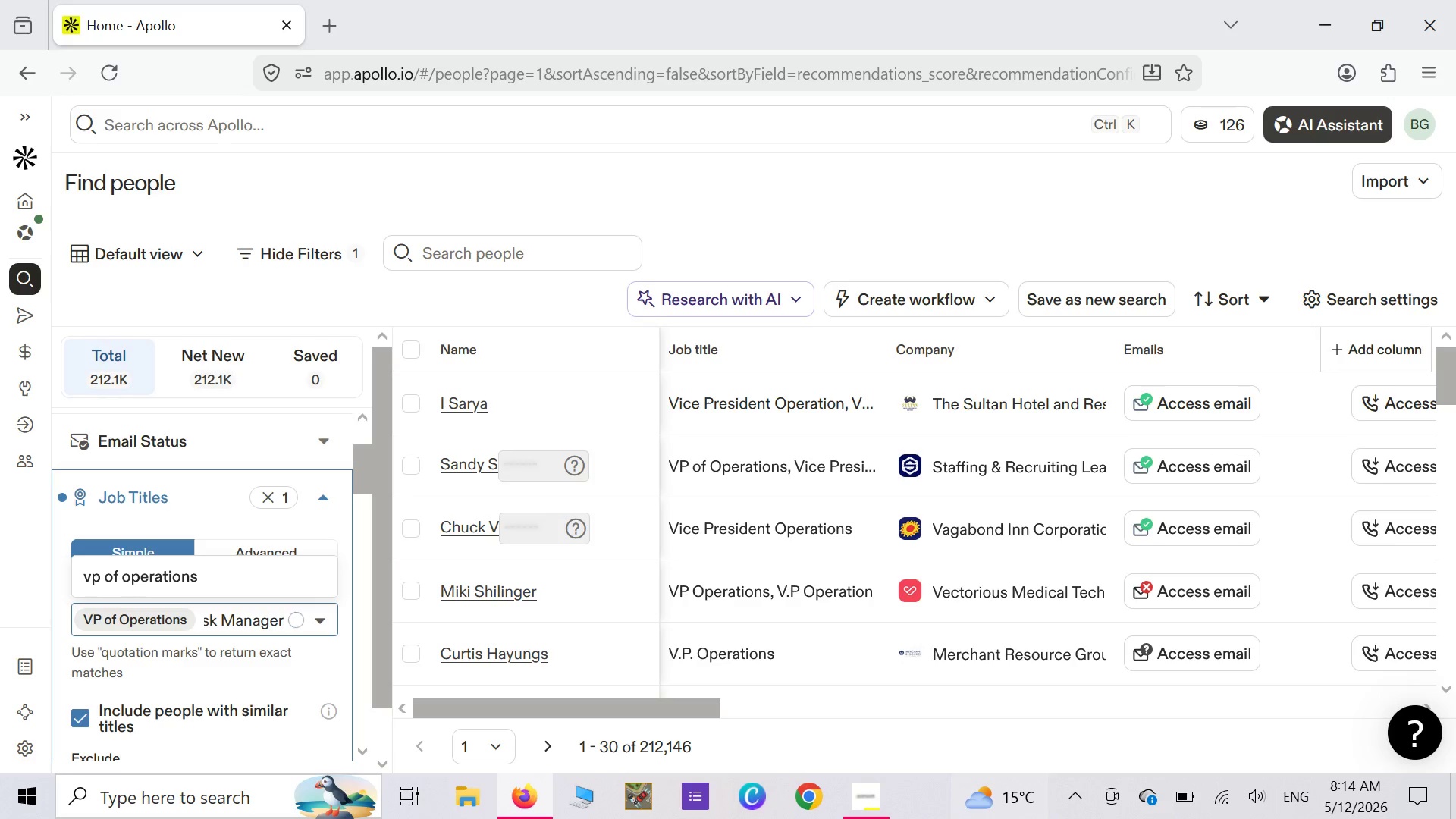 
key(Enter)
 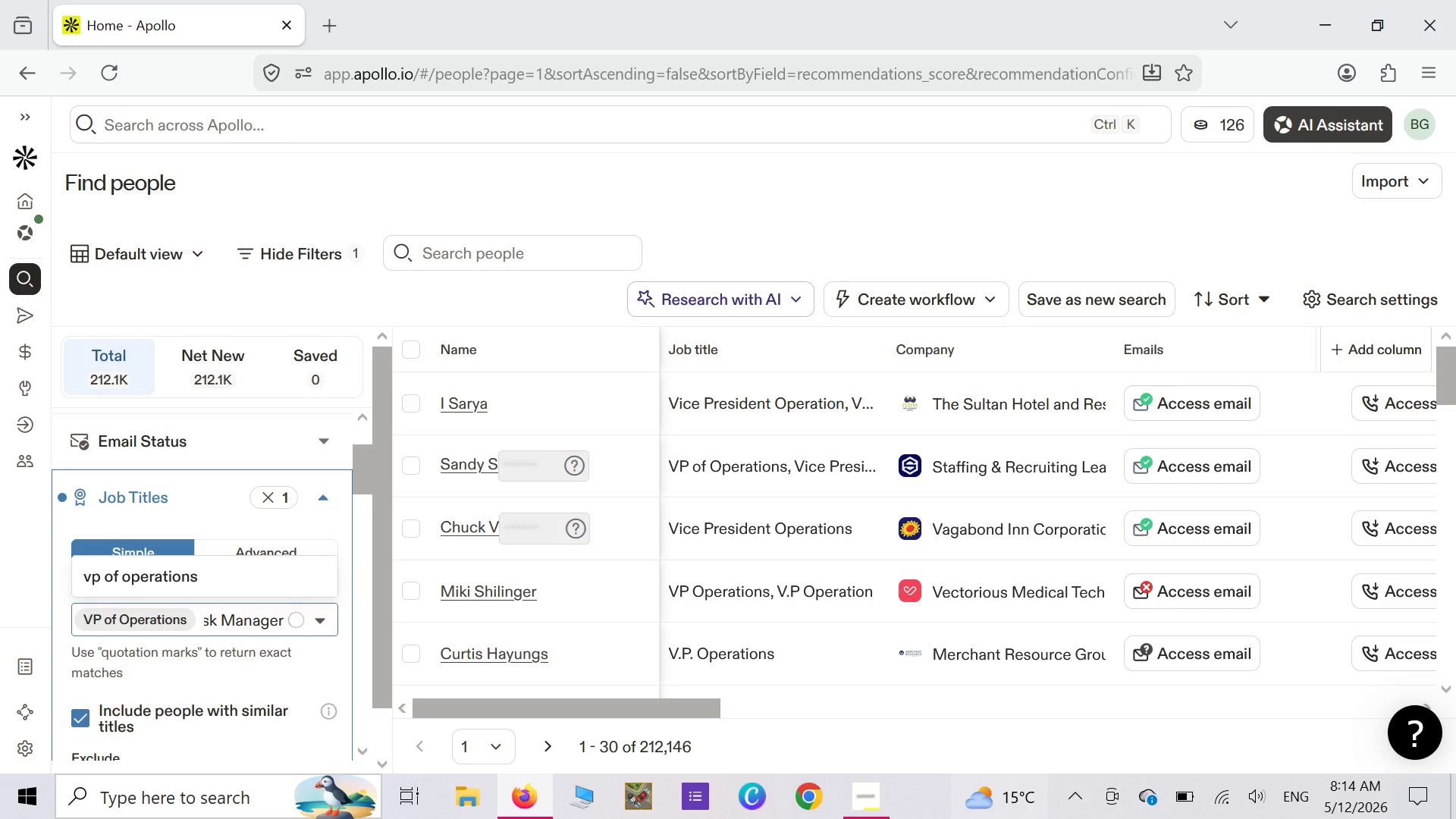 
wait(8.58)
 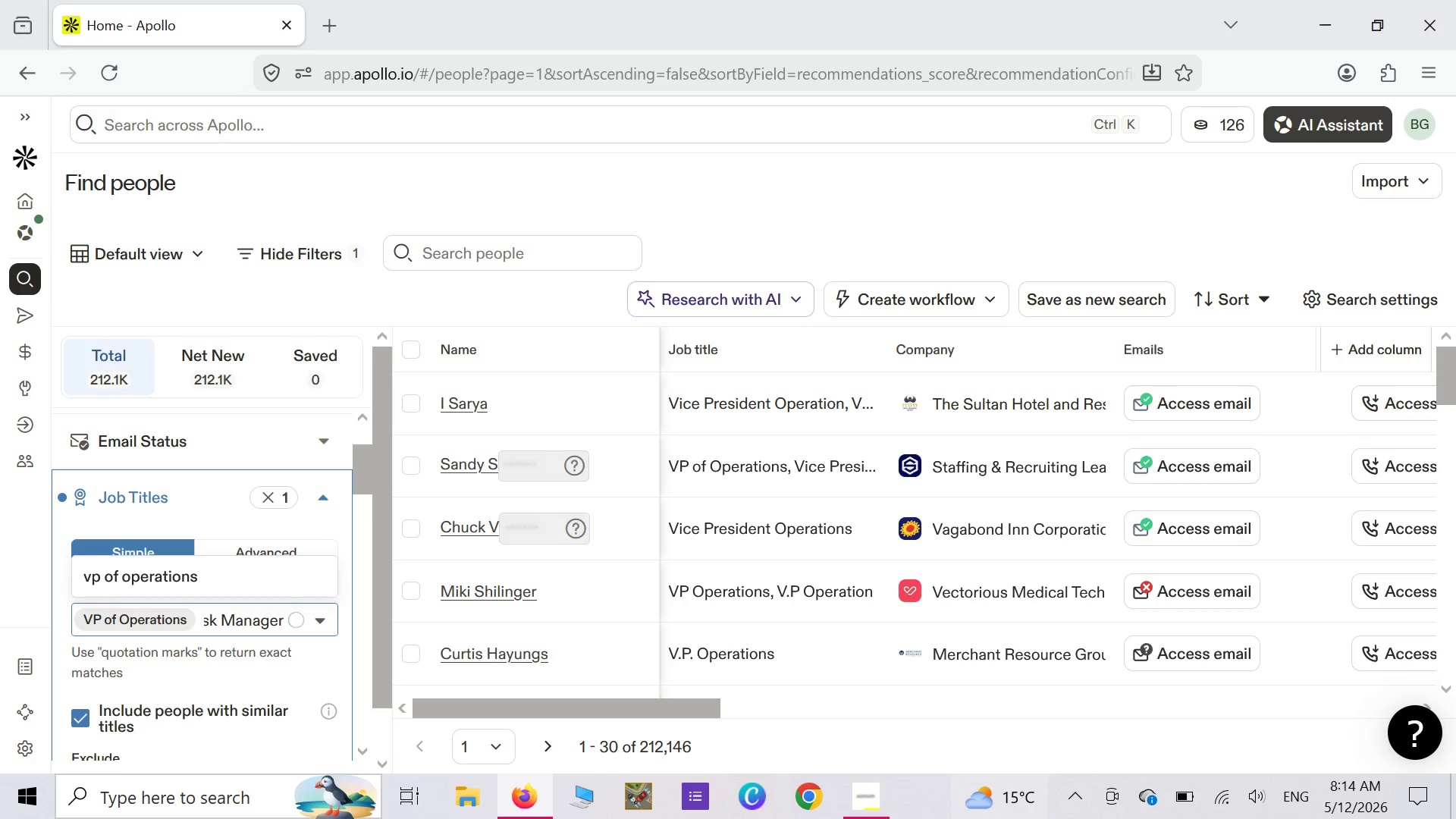 
type(HR )
 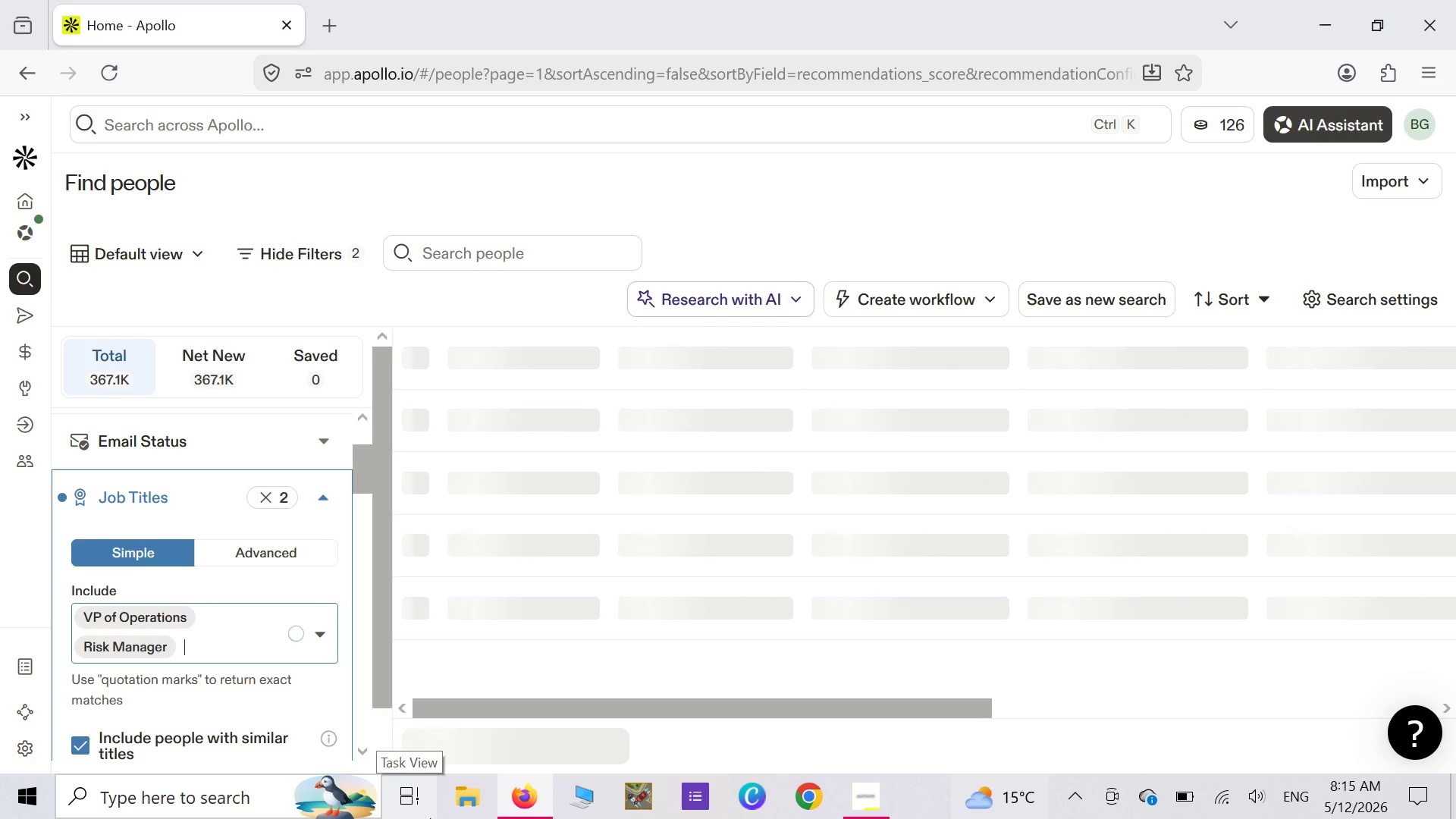 
wait(18.91)
 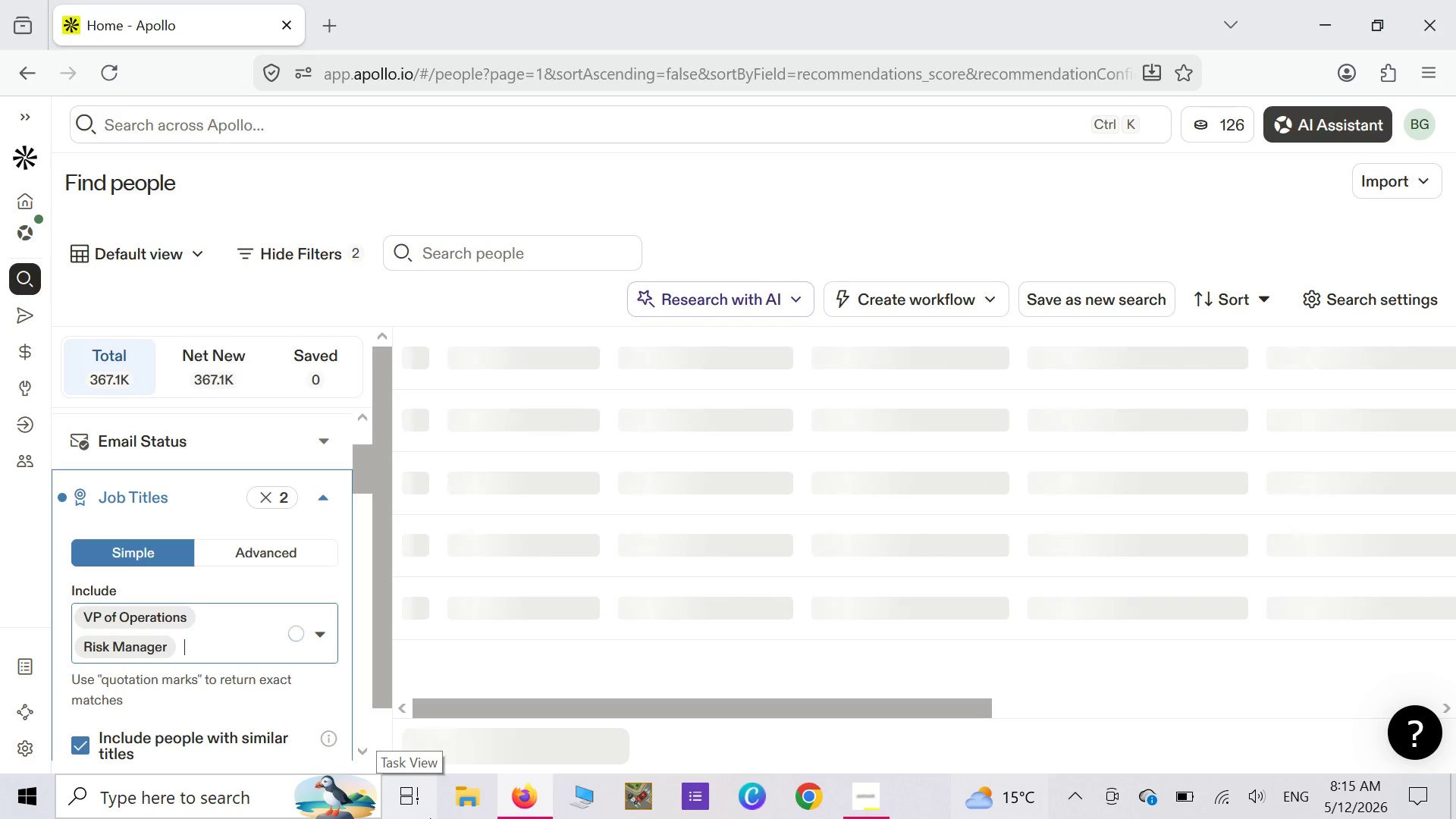 
type(Direct)
 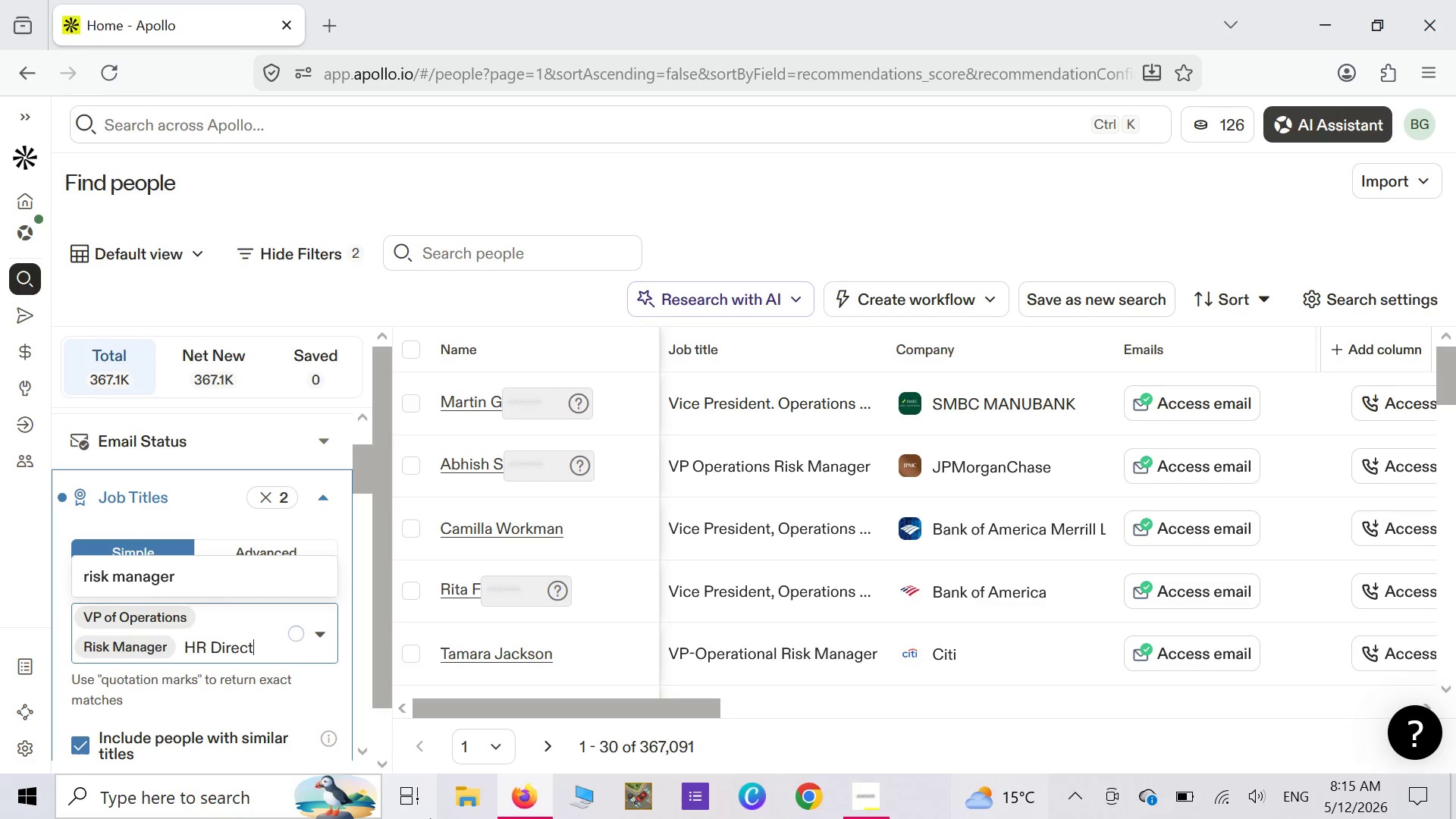 
type(or)
 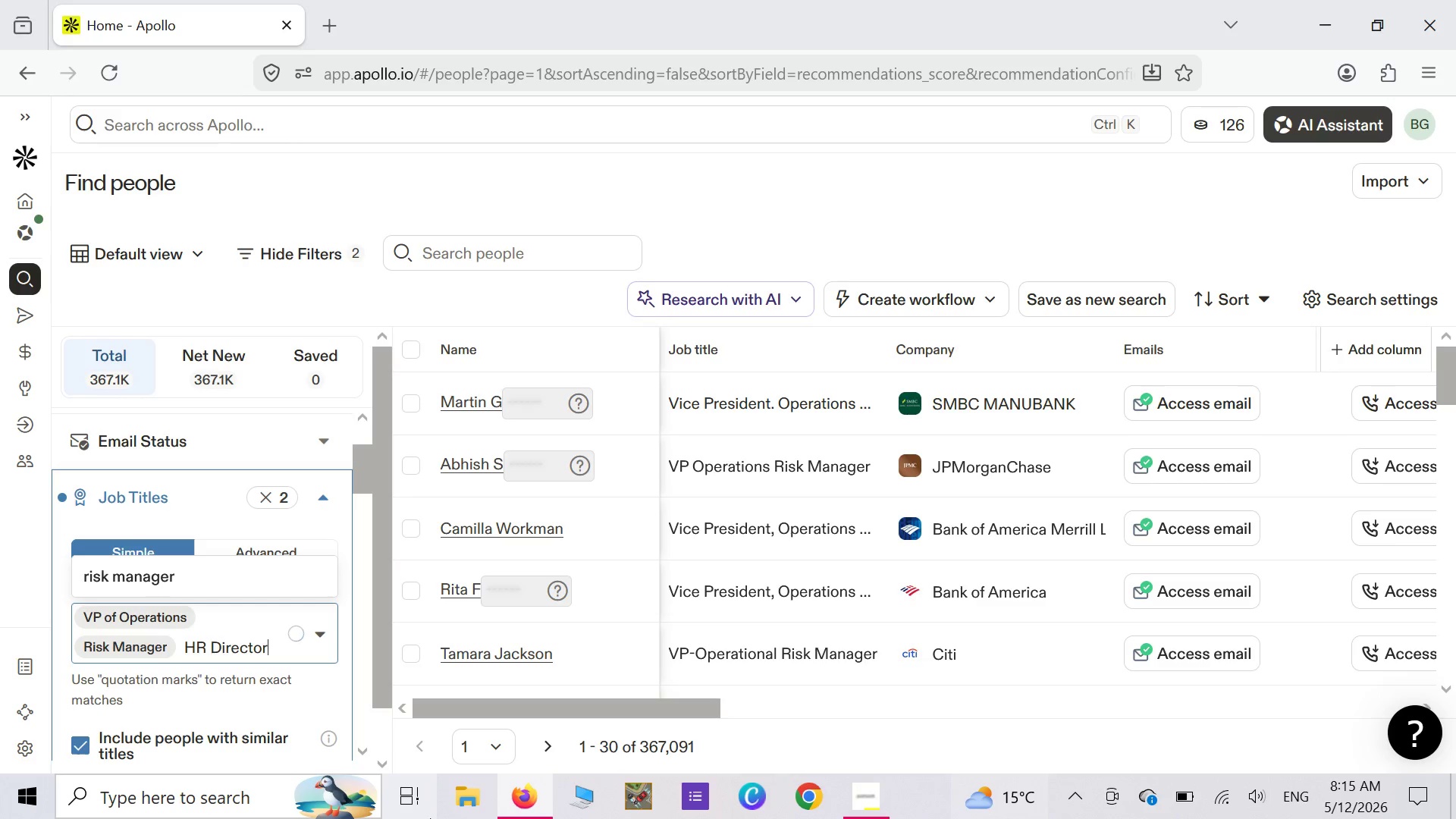 
key(Enter)
 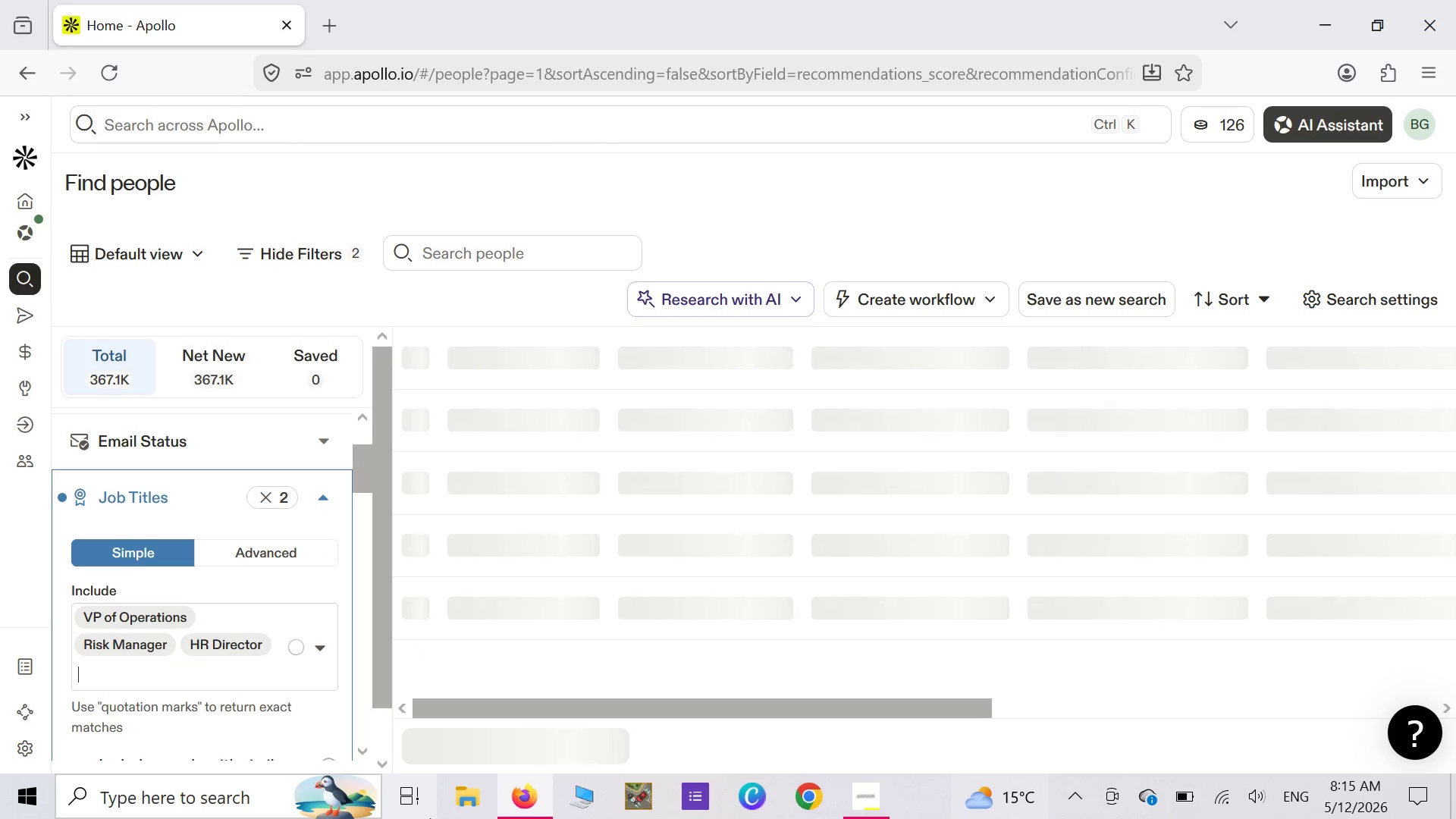 
wait(9.14)
 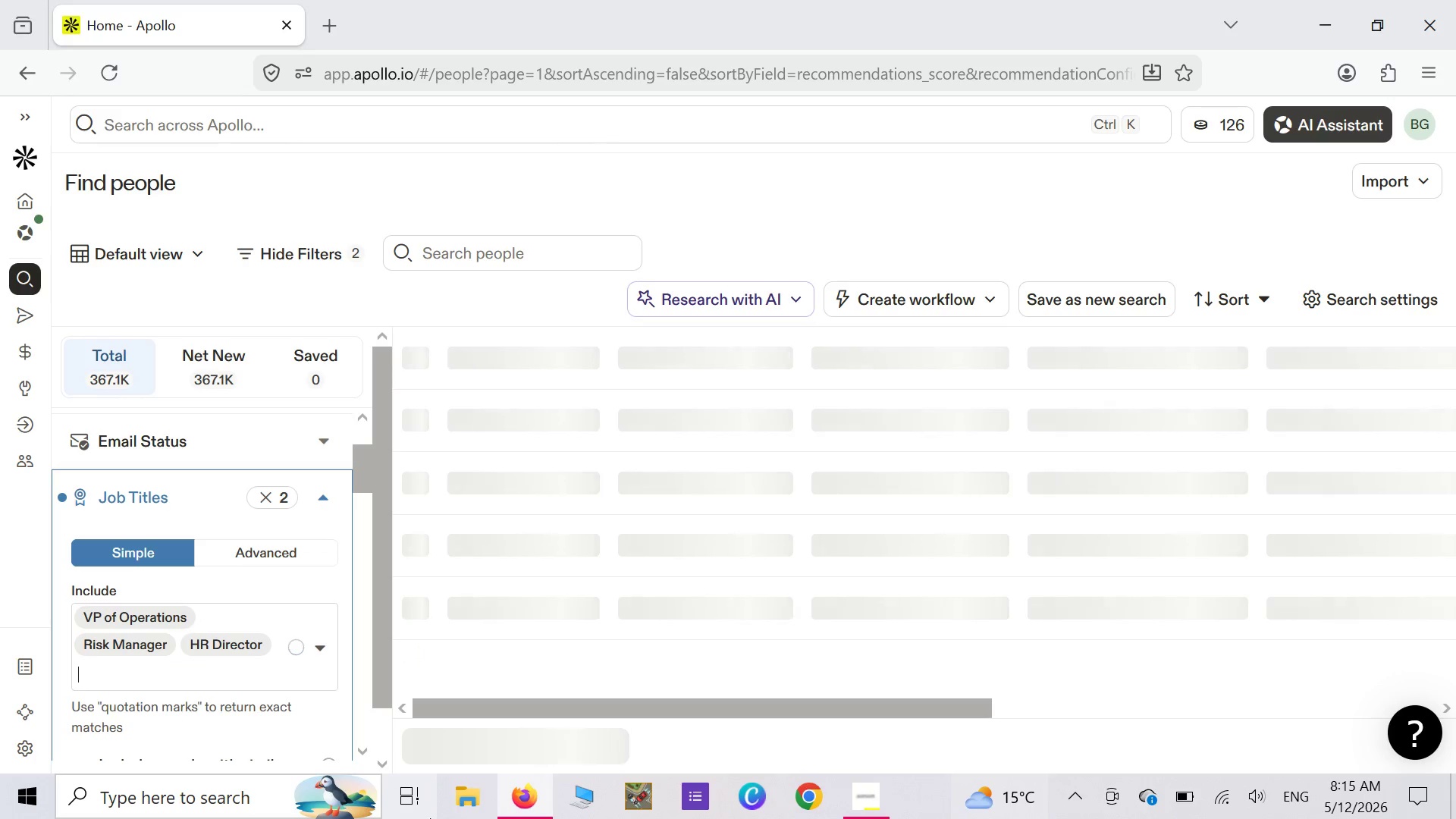 
left_click([362, 754])
 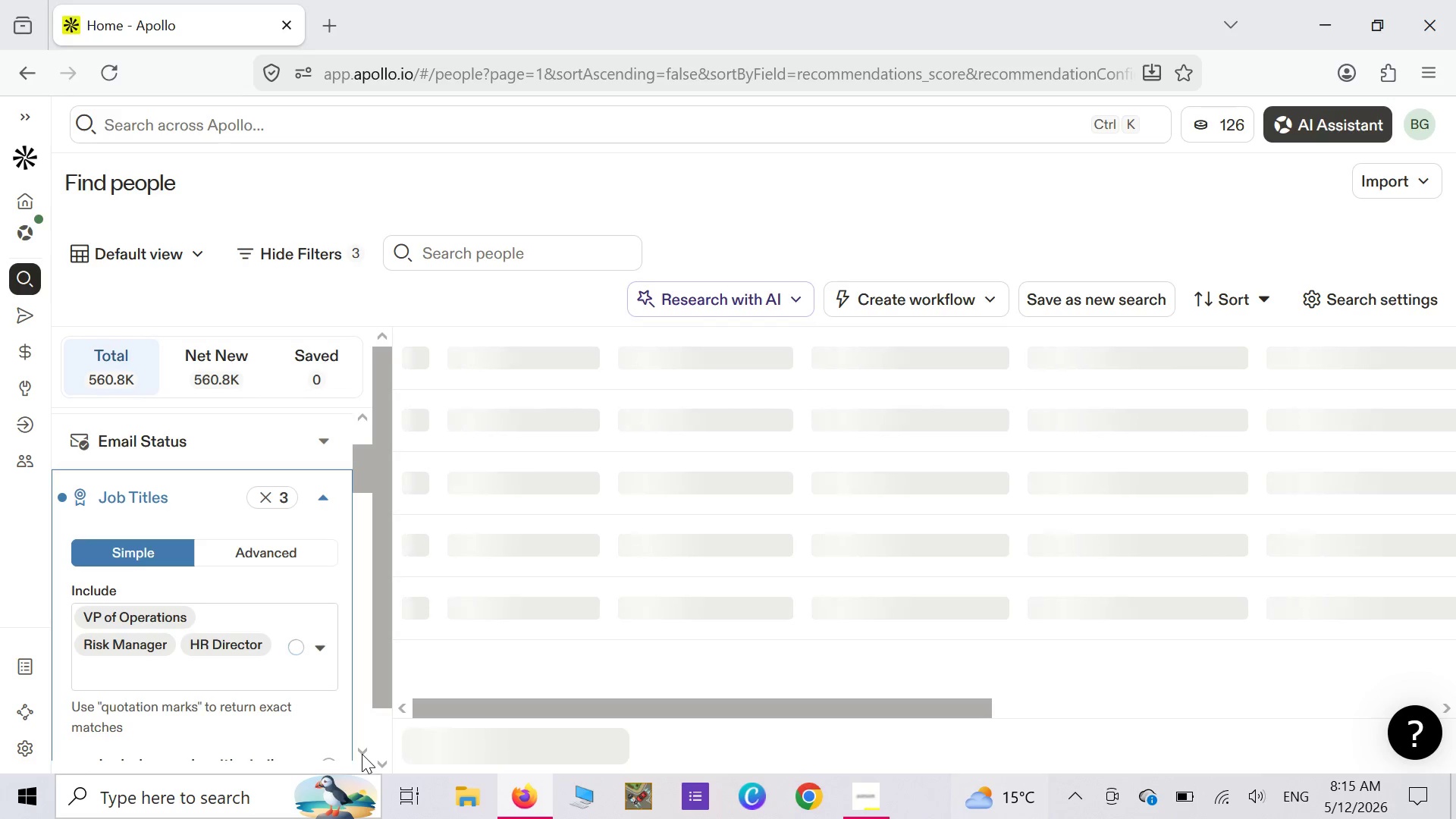 
left_click([362, 754])
 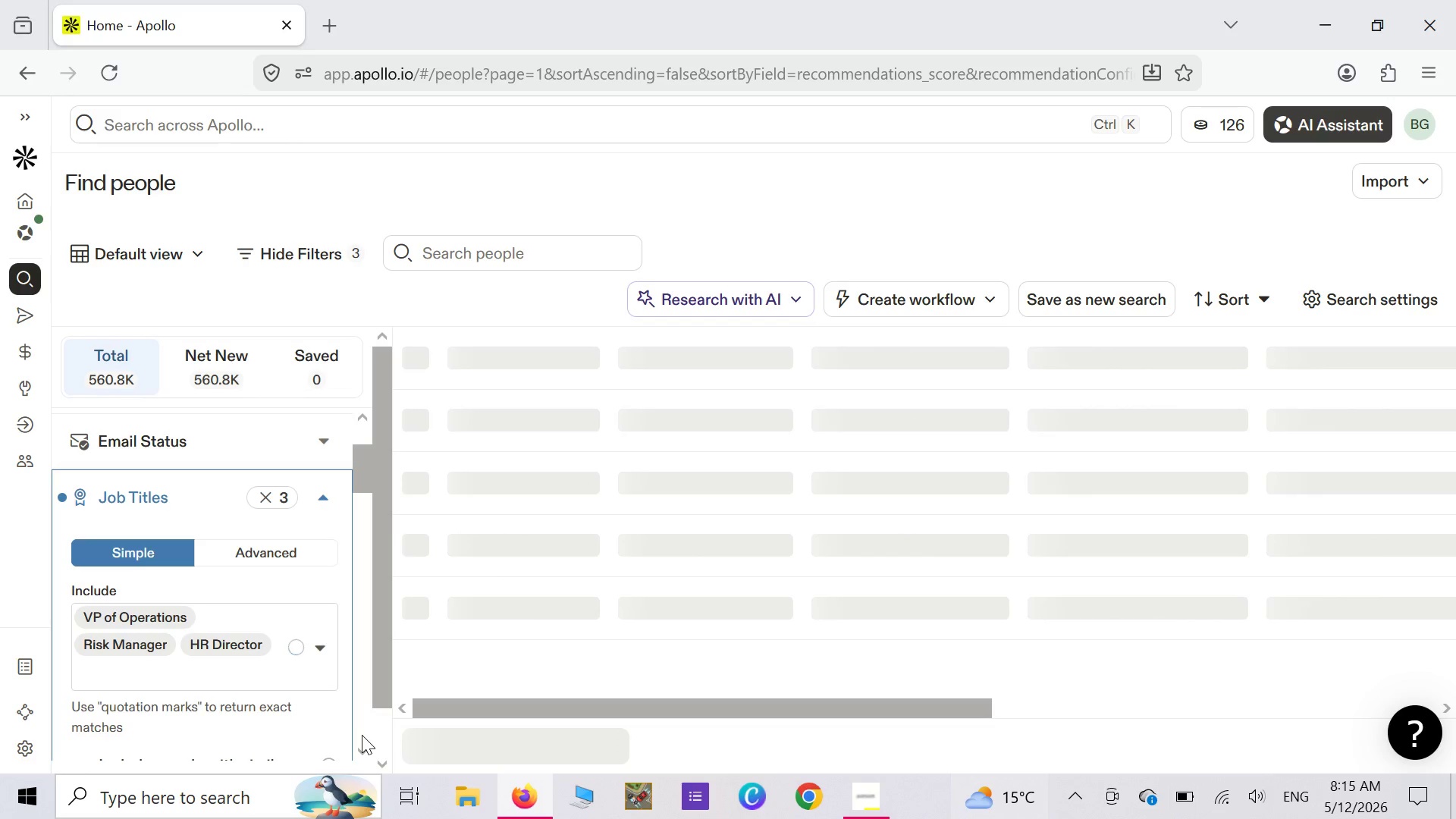 
left_click([362, 735])
 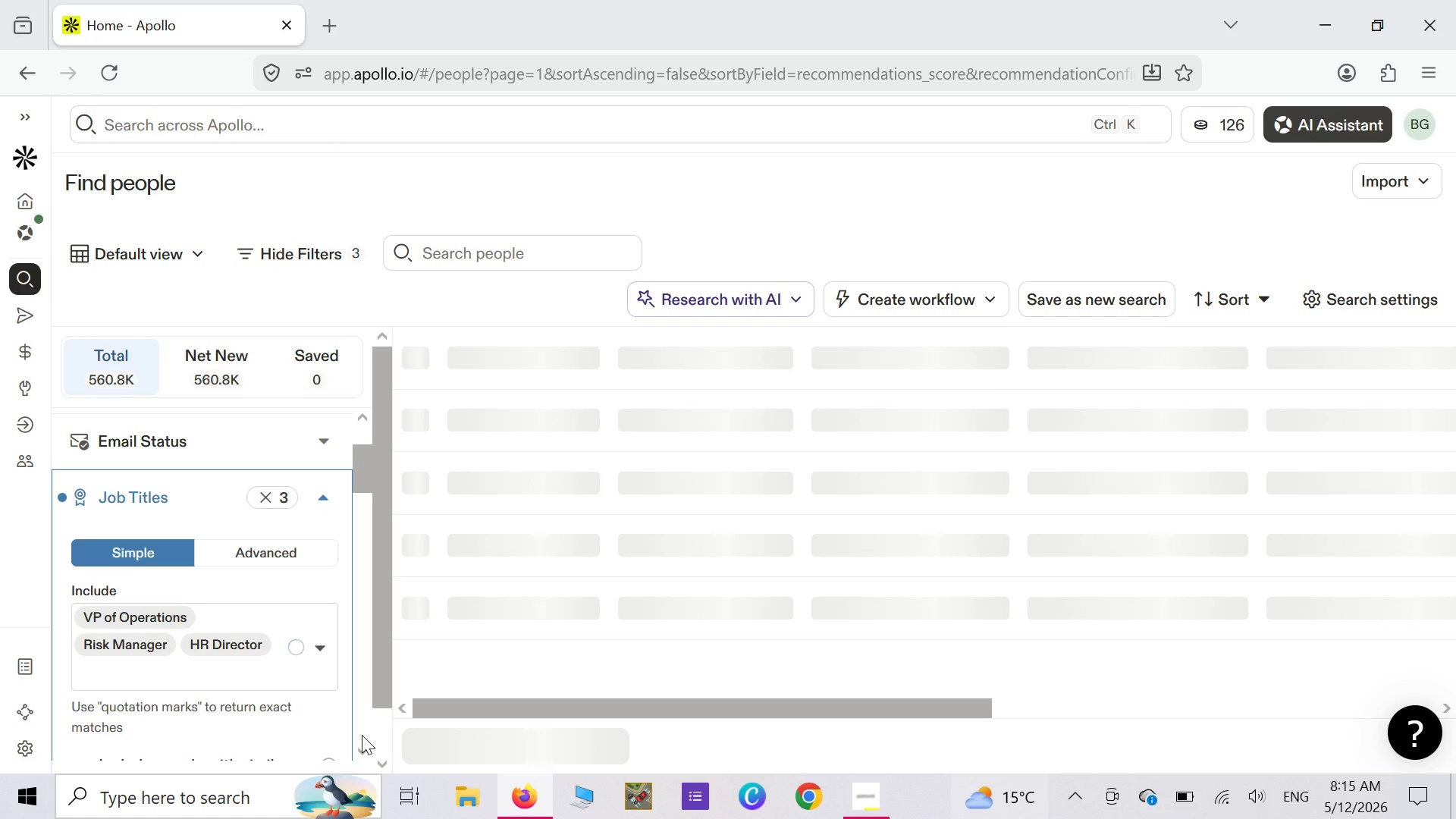 
wait(7.45)
 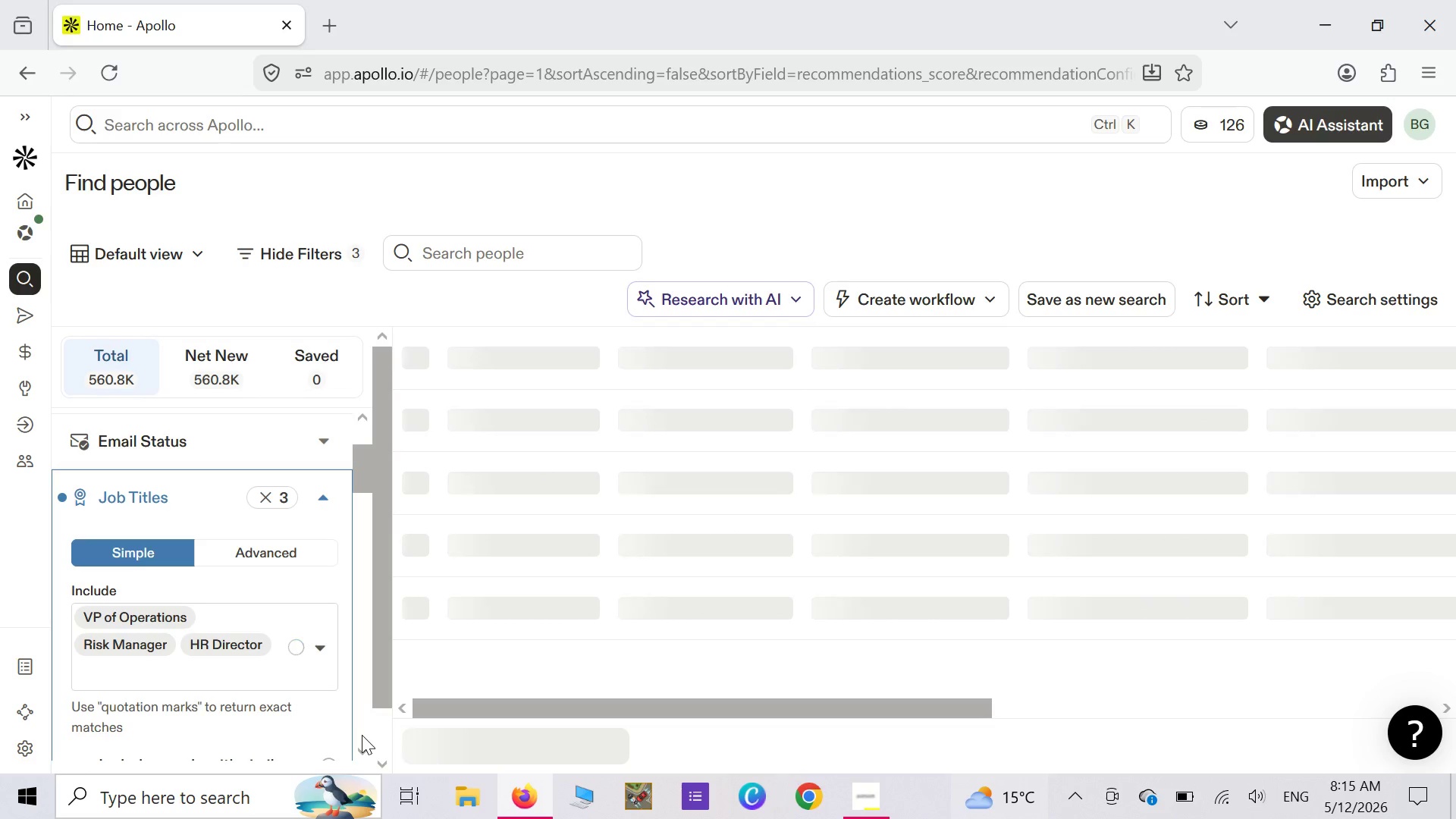 
left_click([362, 735])
 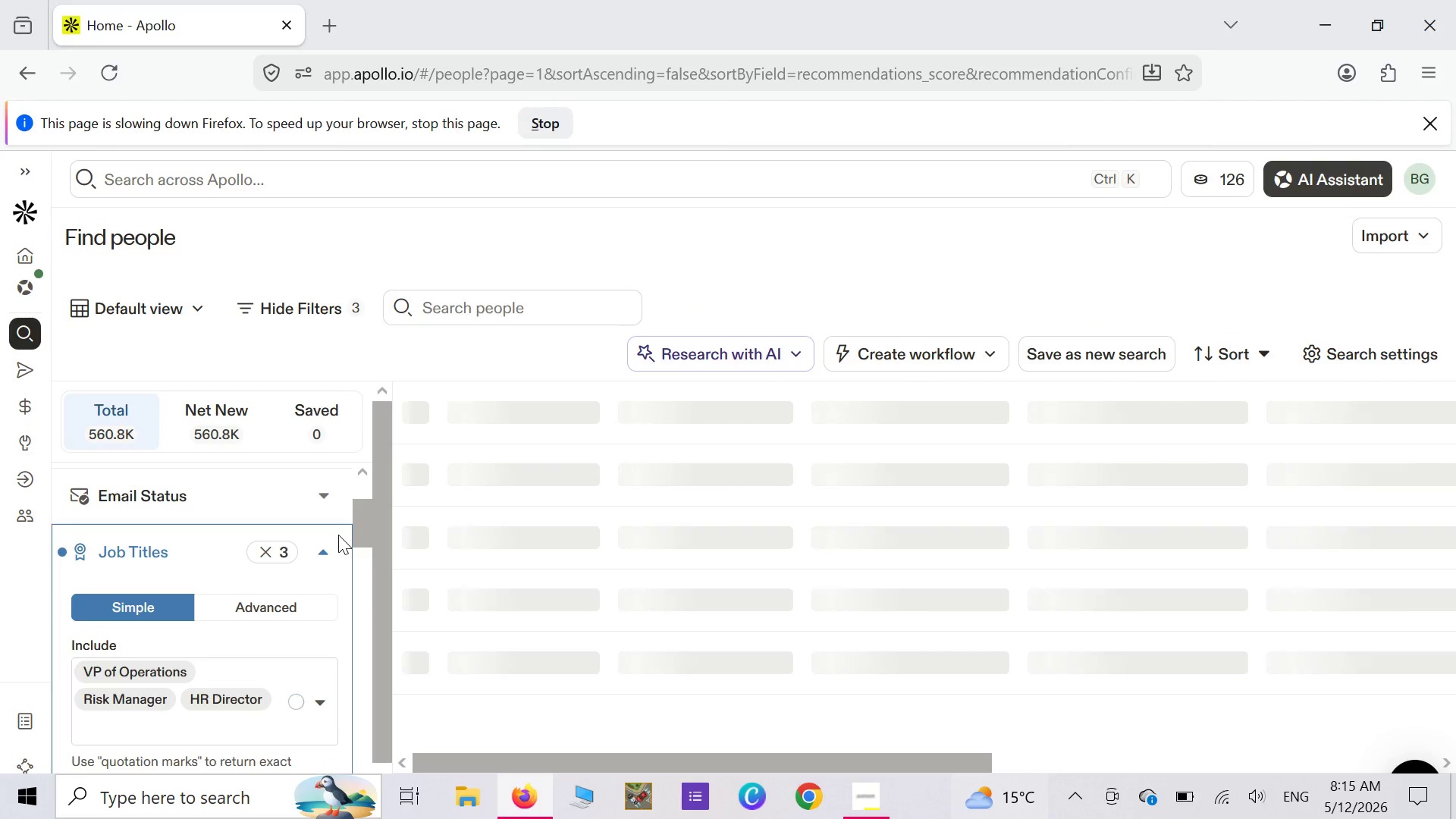 
wait(5.56)
 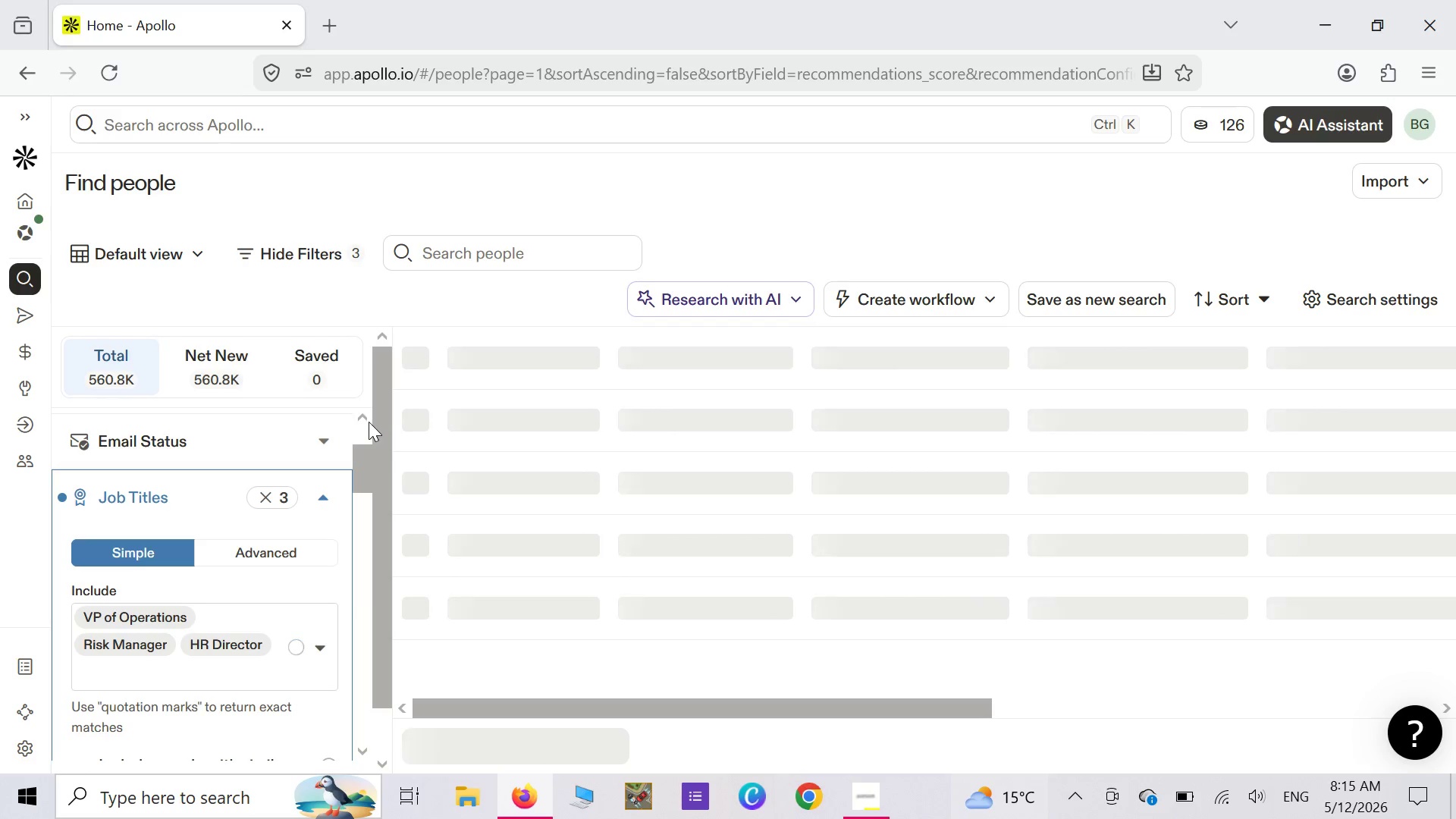 
left_click([368, 655])
 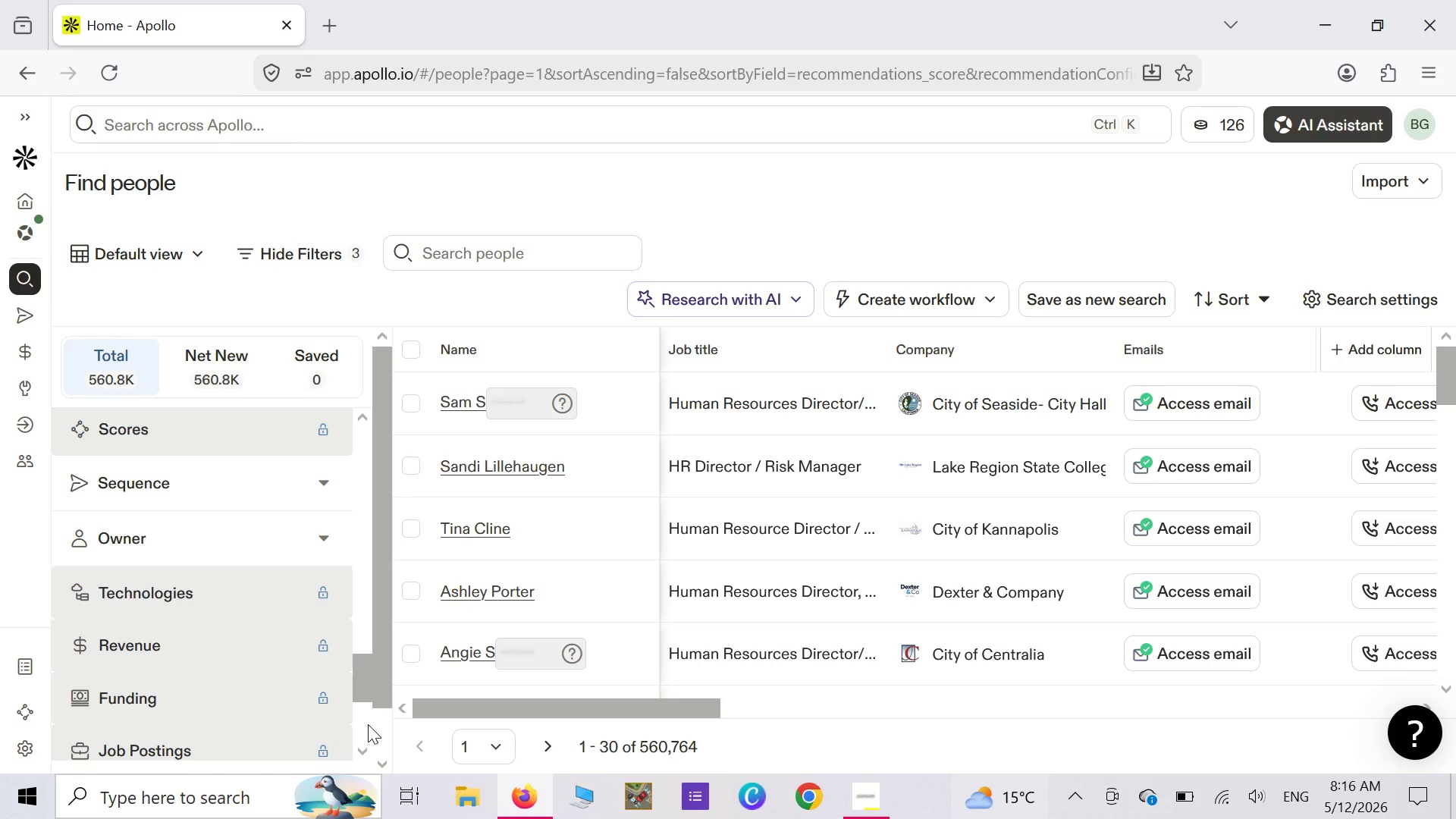 
wait(27.38)
 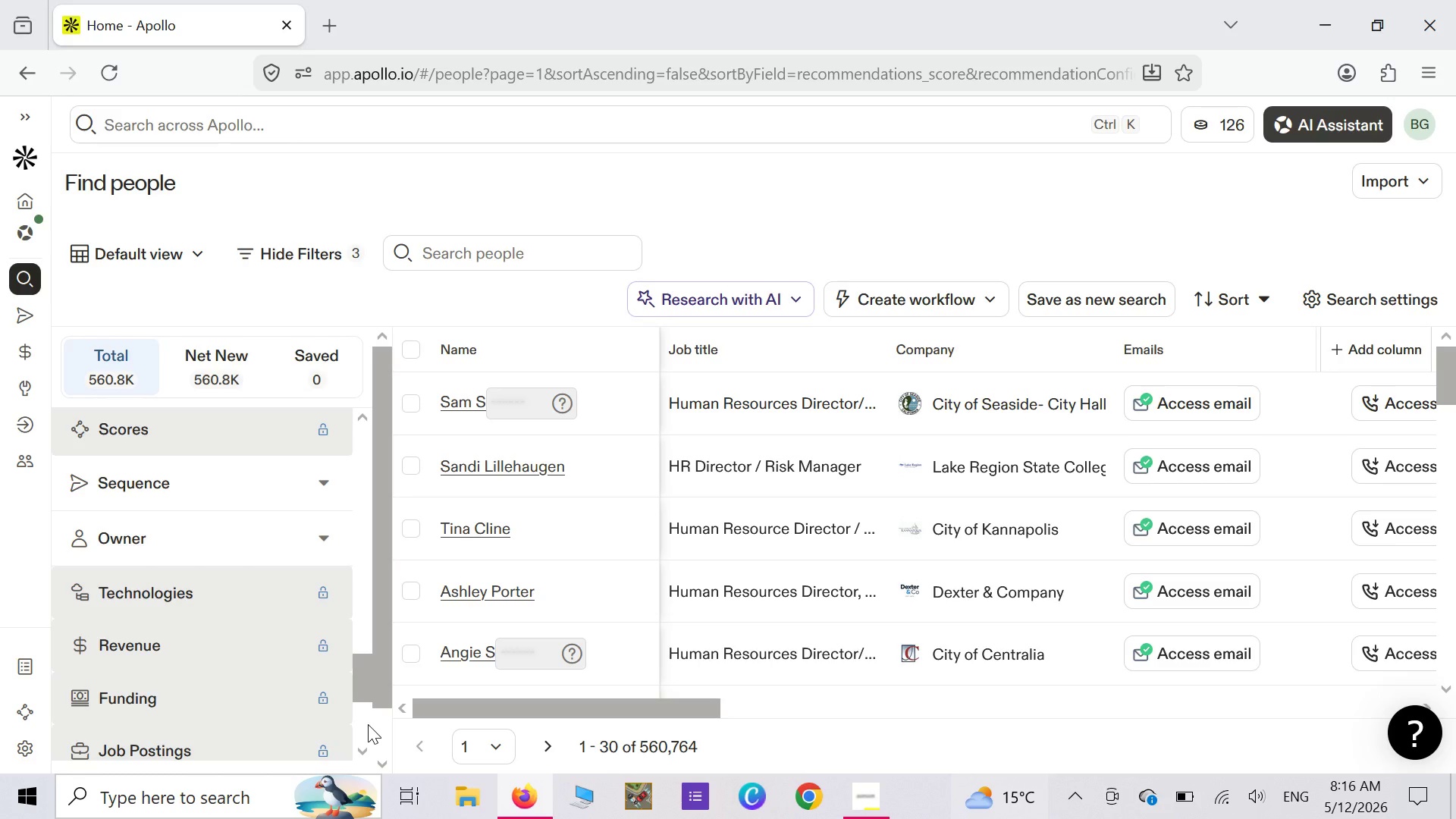 
double_click([362, 748])
 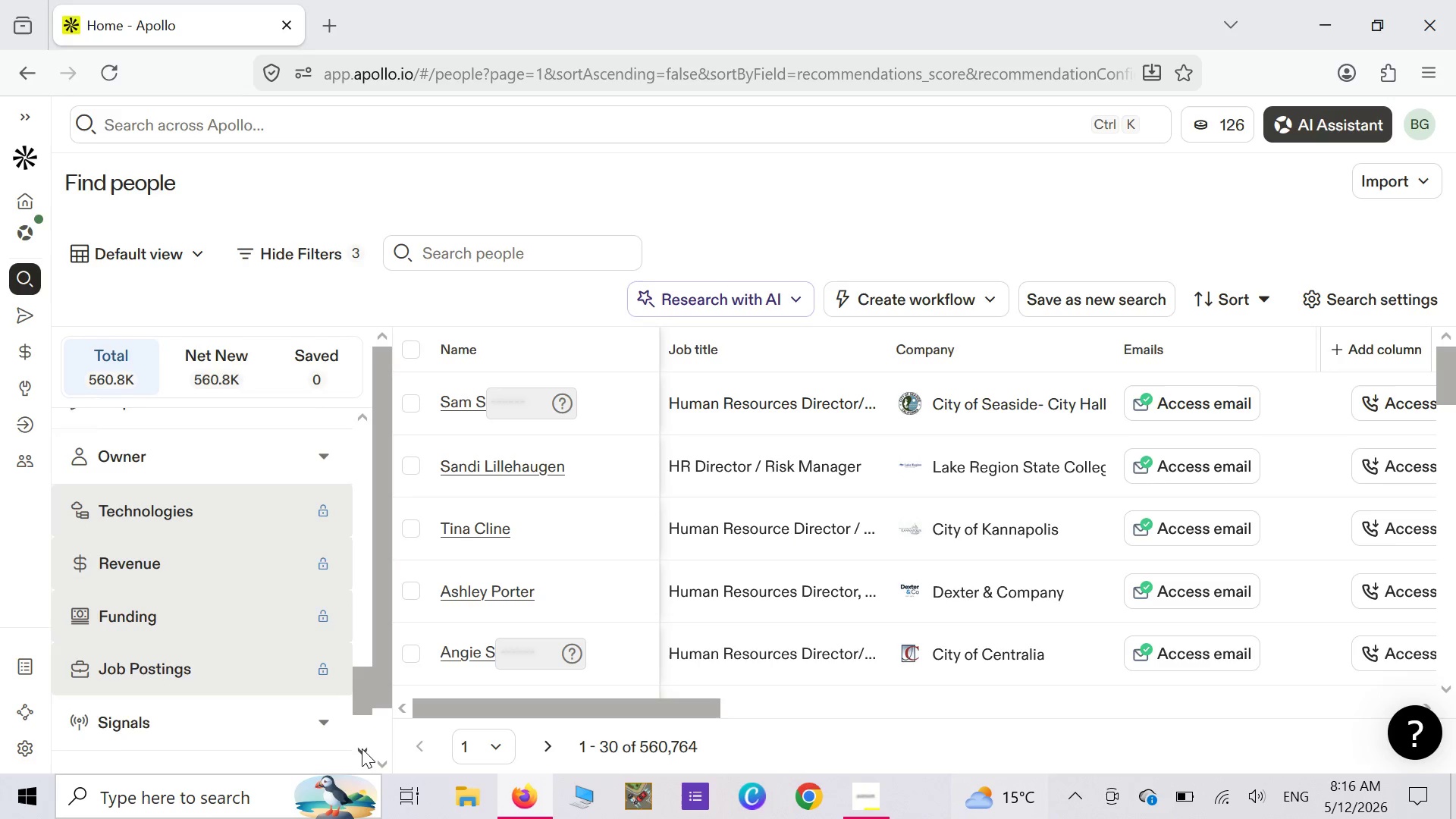 
triple_click([362, 748])
 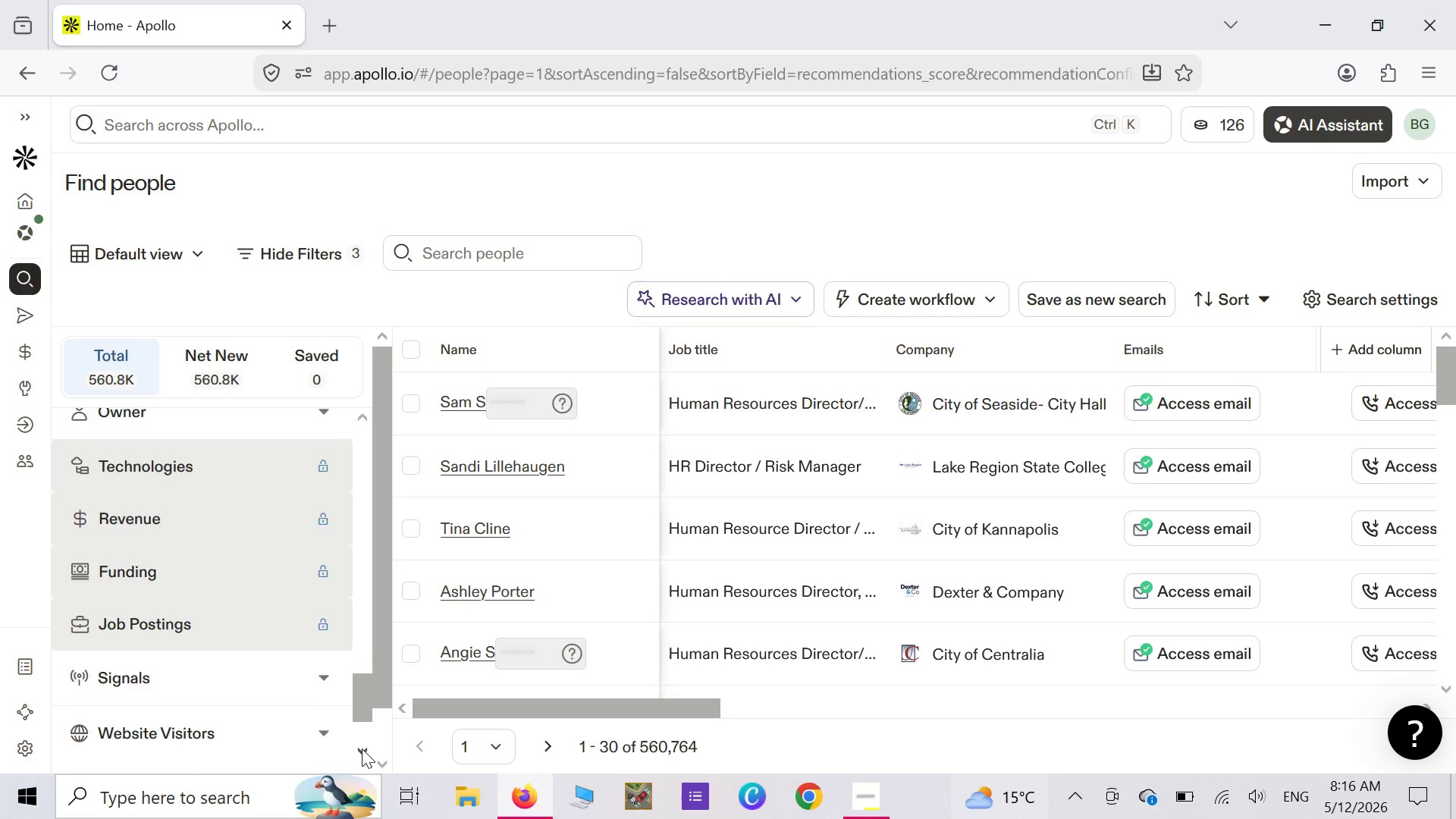 
triple_click([362, 748])
 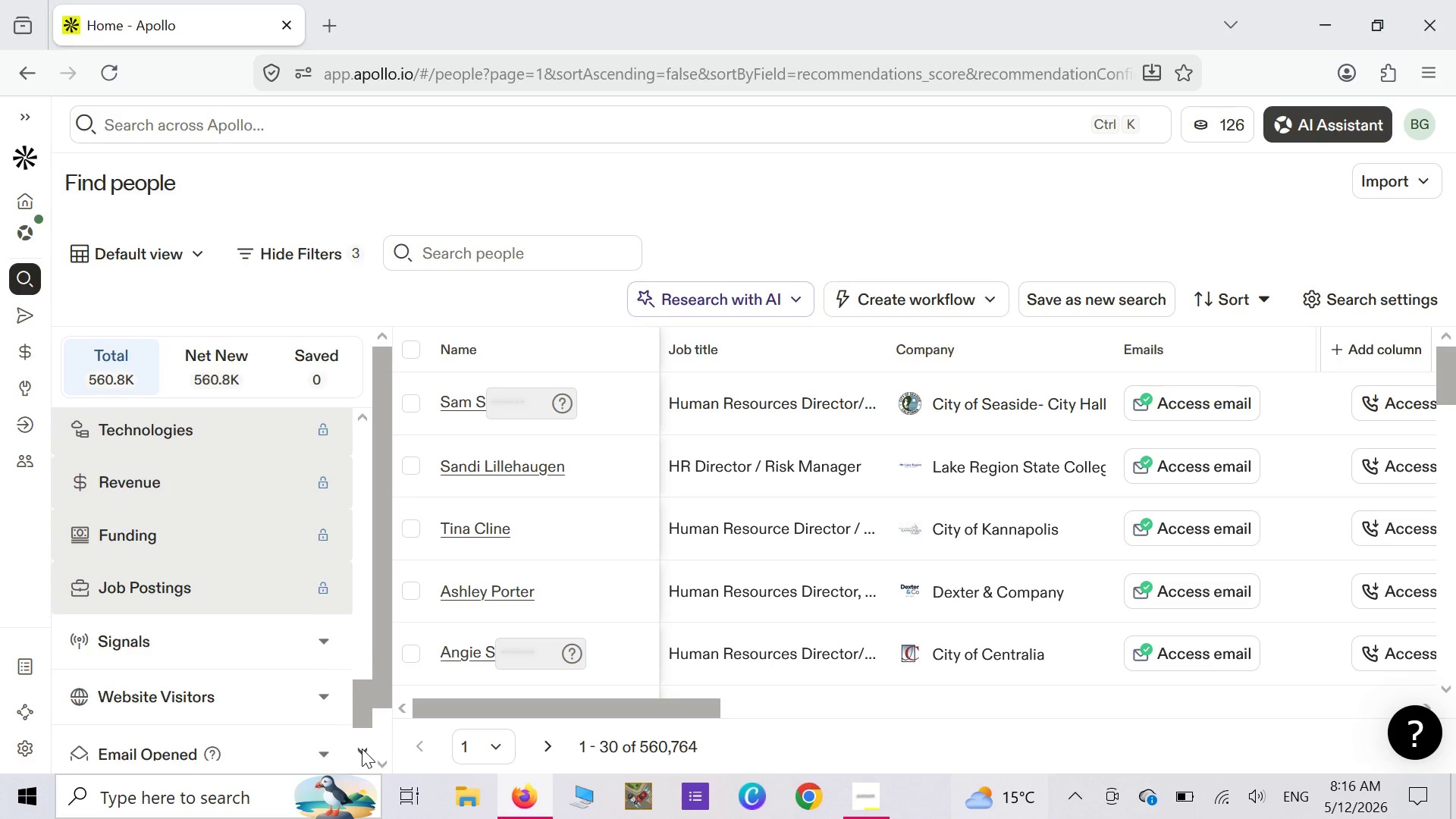 
triple_click([362, 748])
 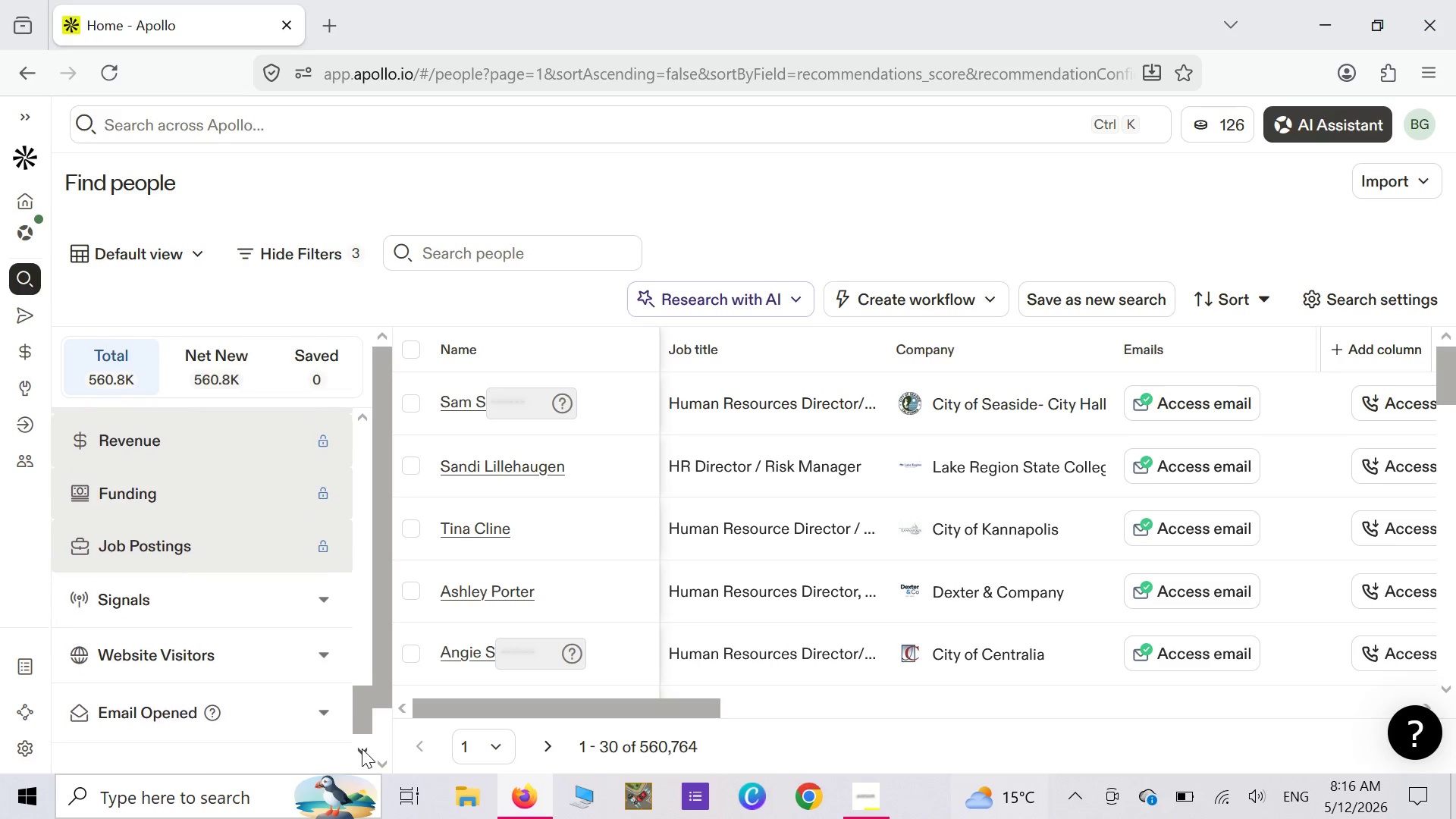 
triple_click([362, 748])
 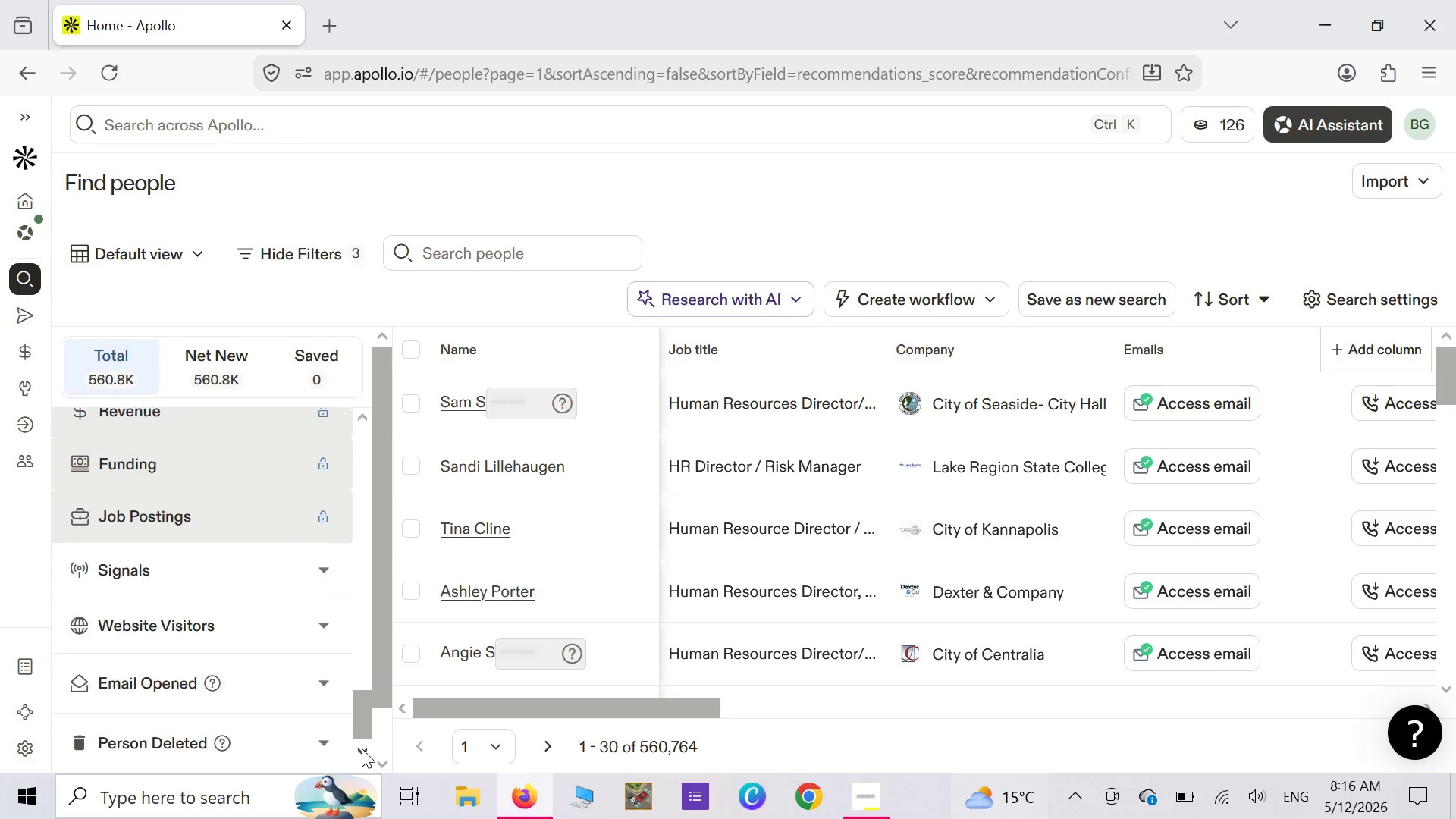 
triple_click([362, 748])
 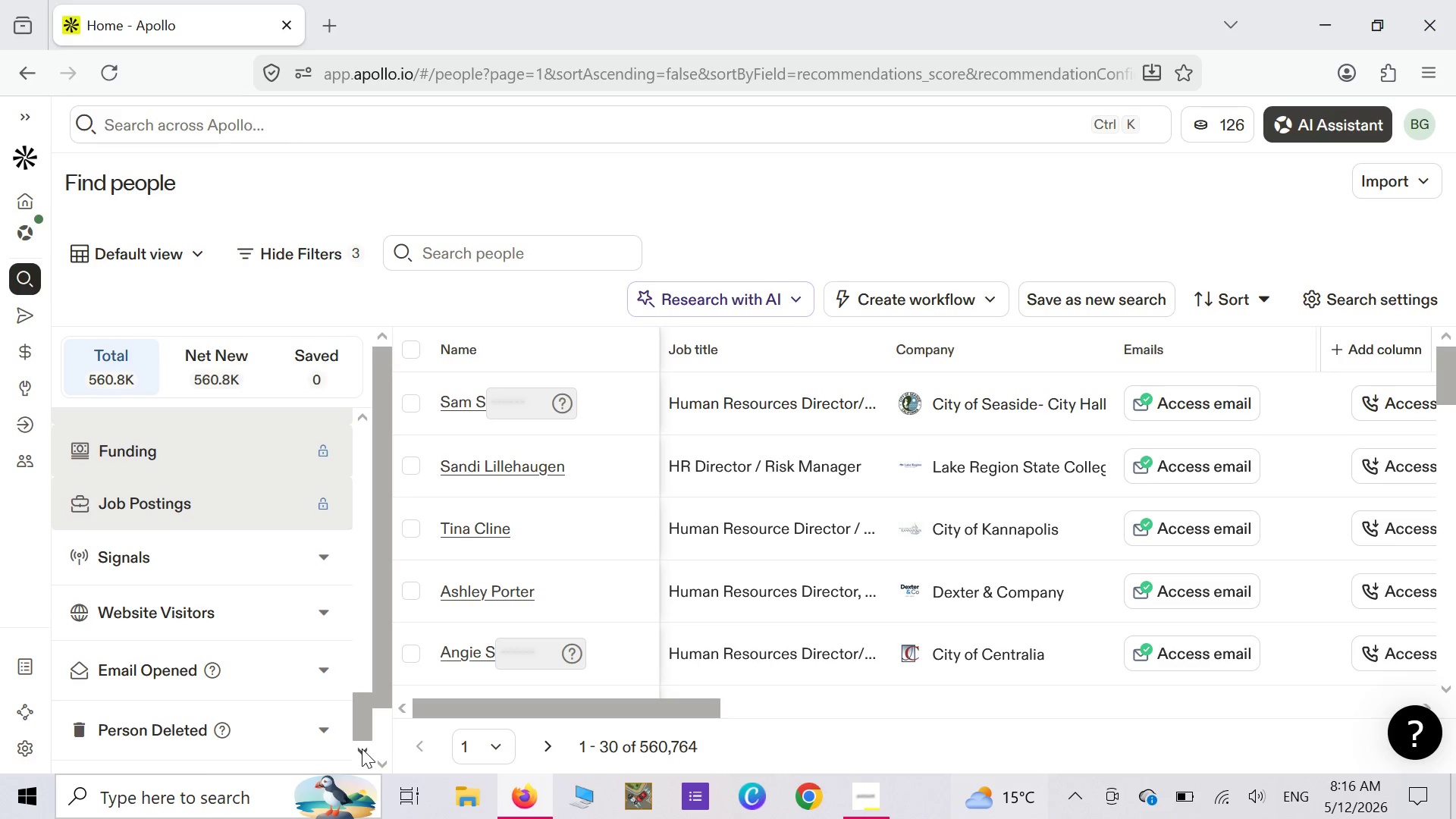 
triple_click([362, 748])
 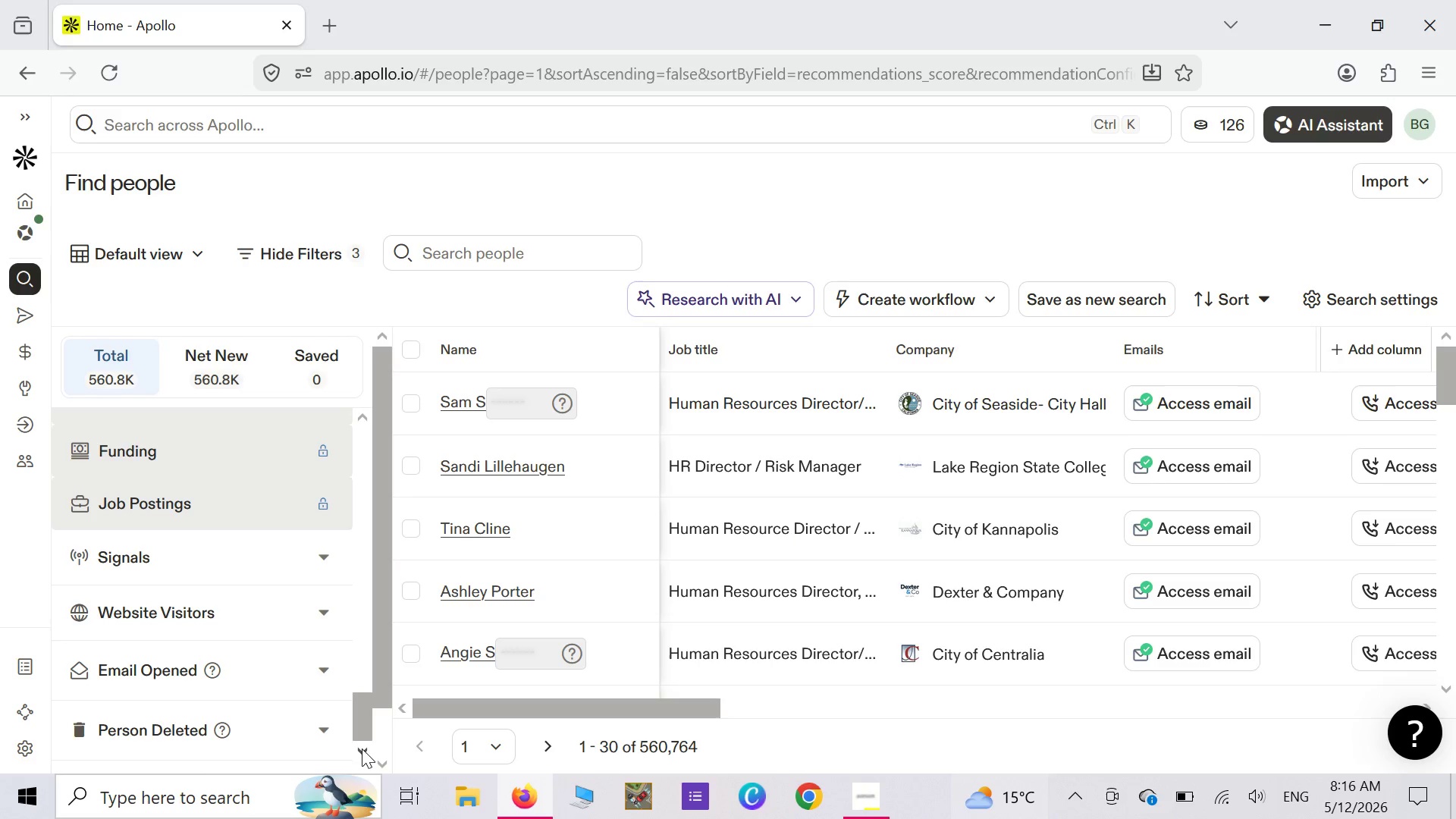 
triple_click([362, 748])
 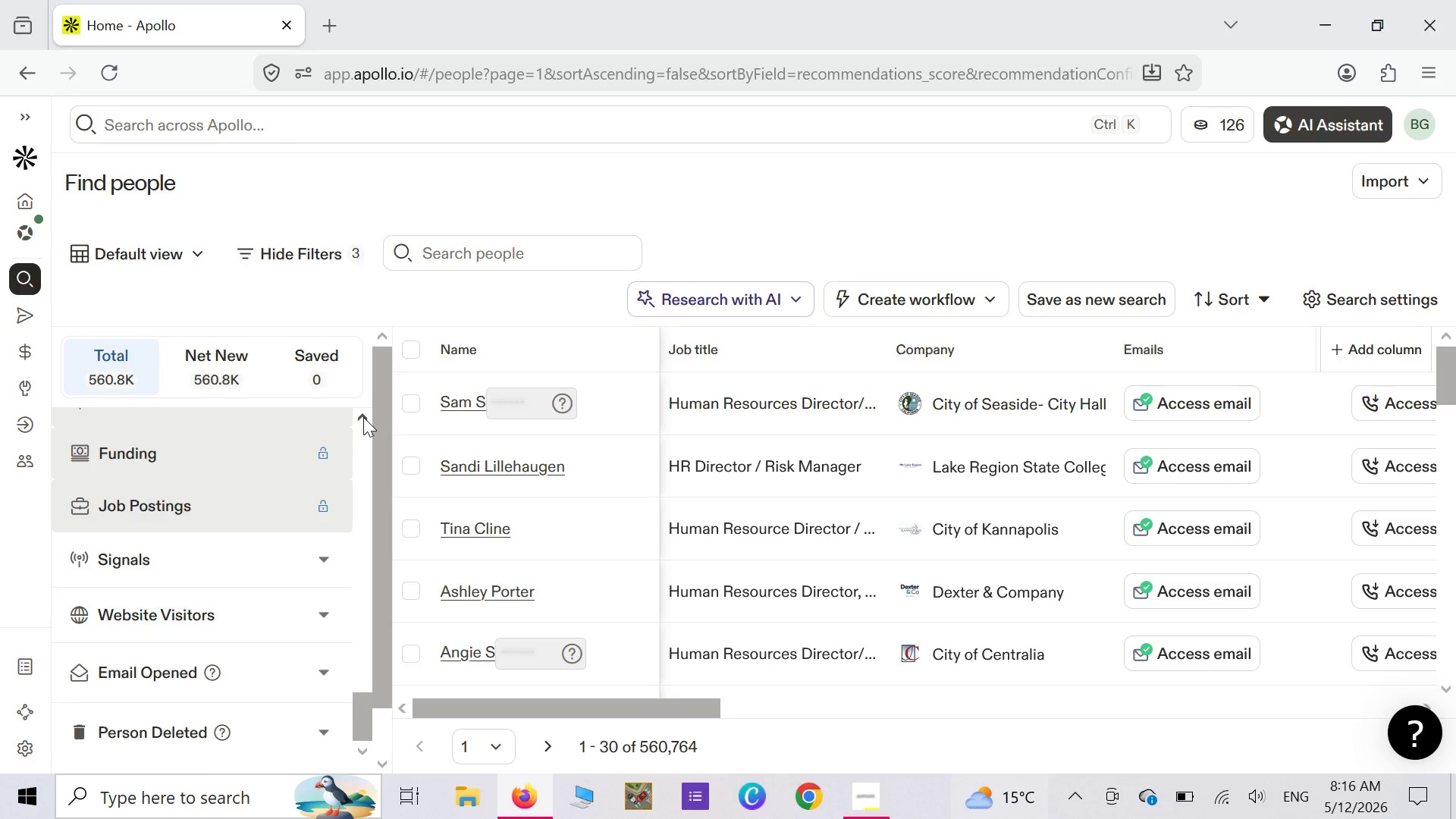 
double_click([363, 417])
 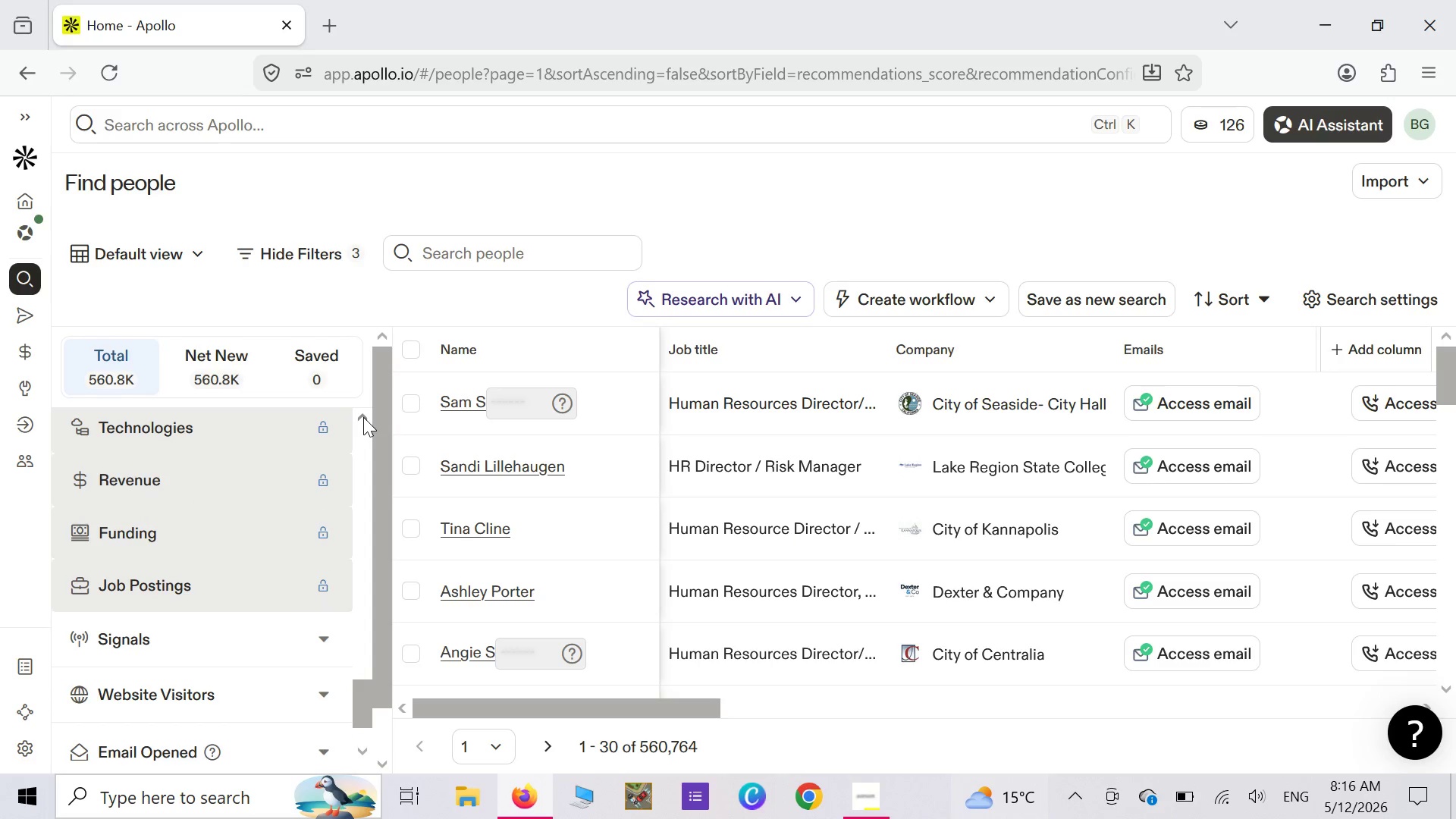 
triple_click([363, 417])
 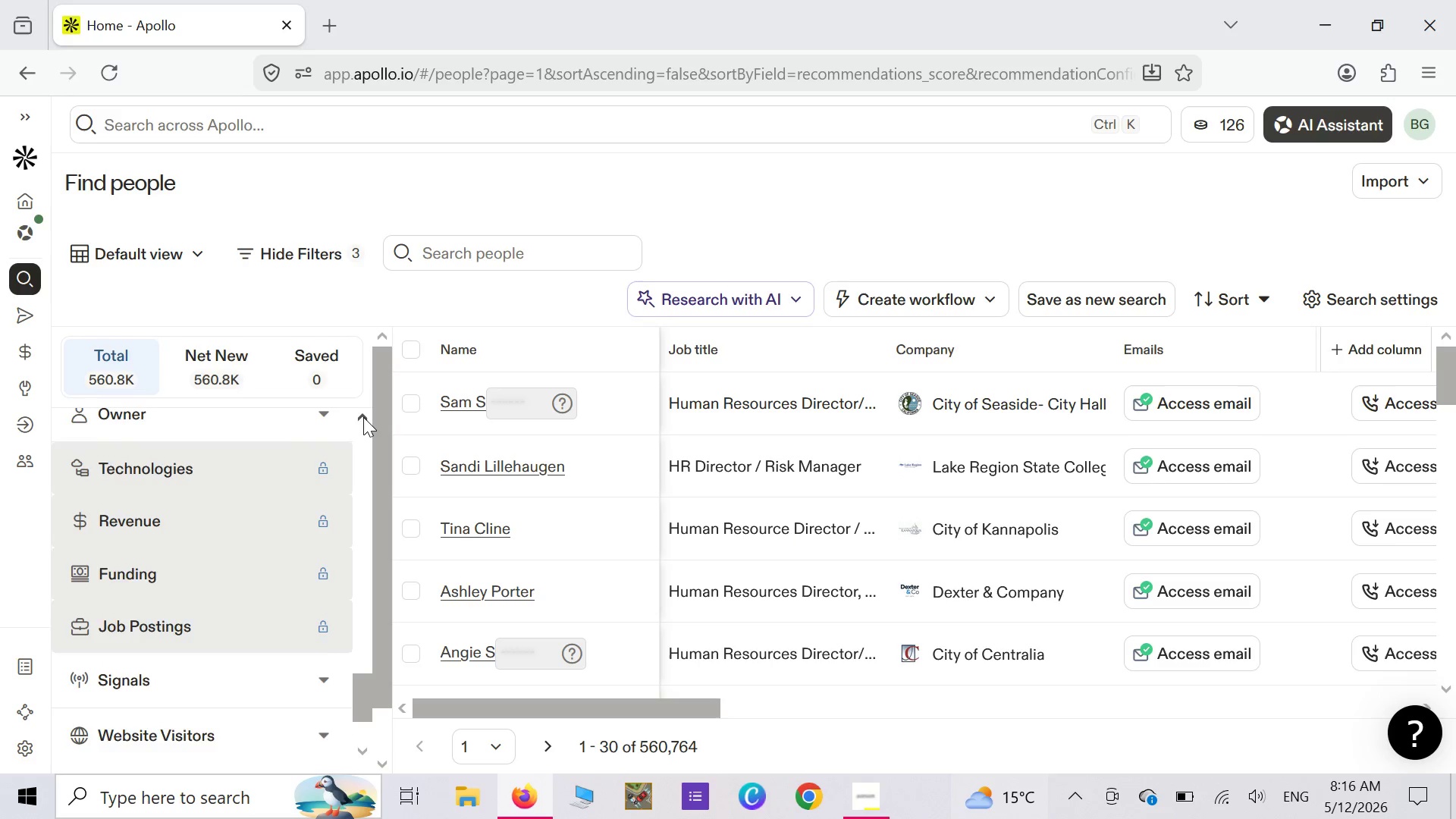 
triple_click([363, 417])
 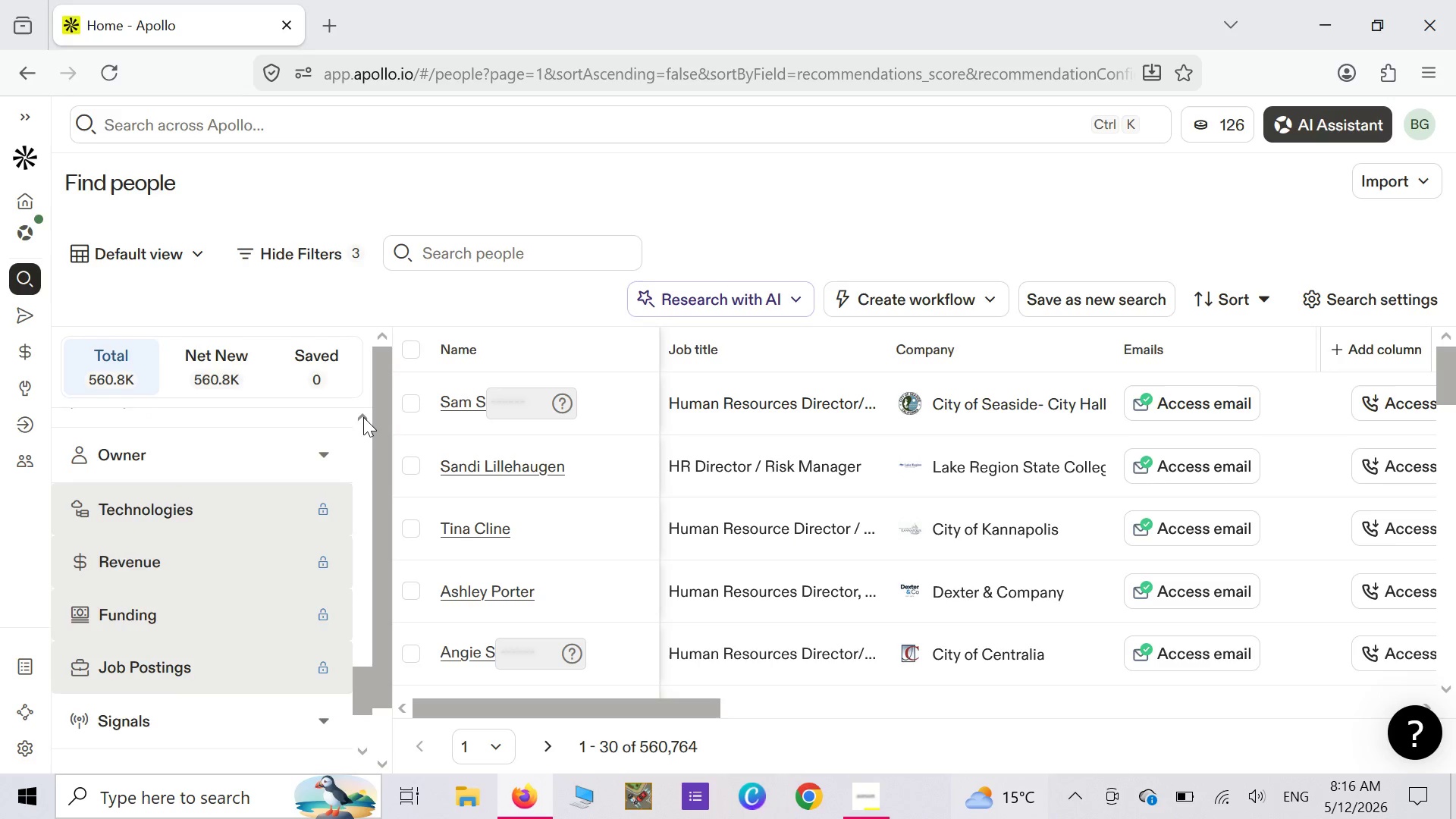 
triple_click([363, 417])
 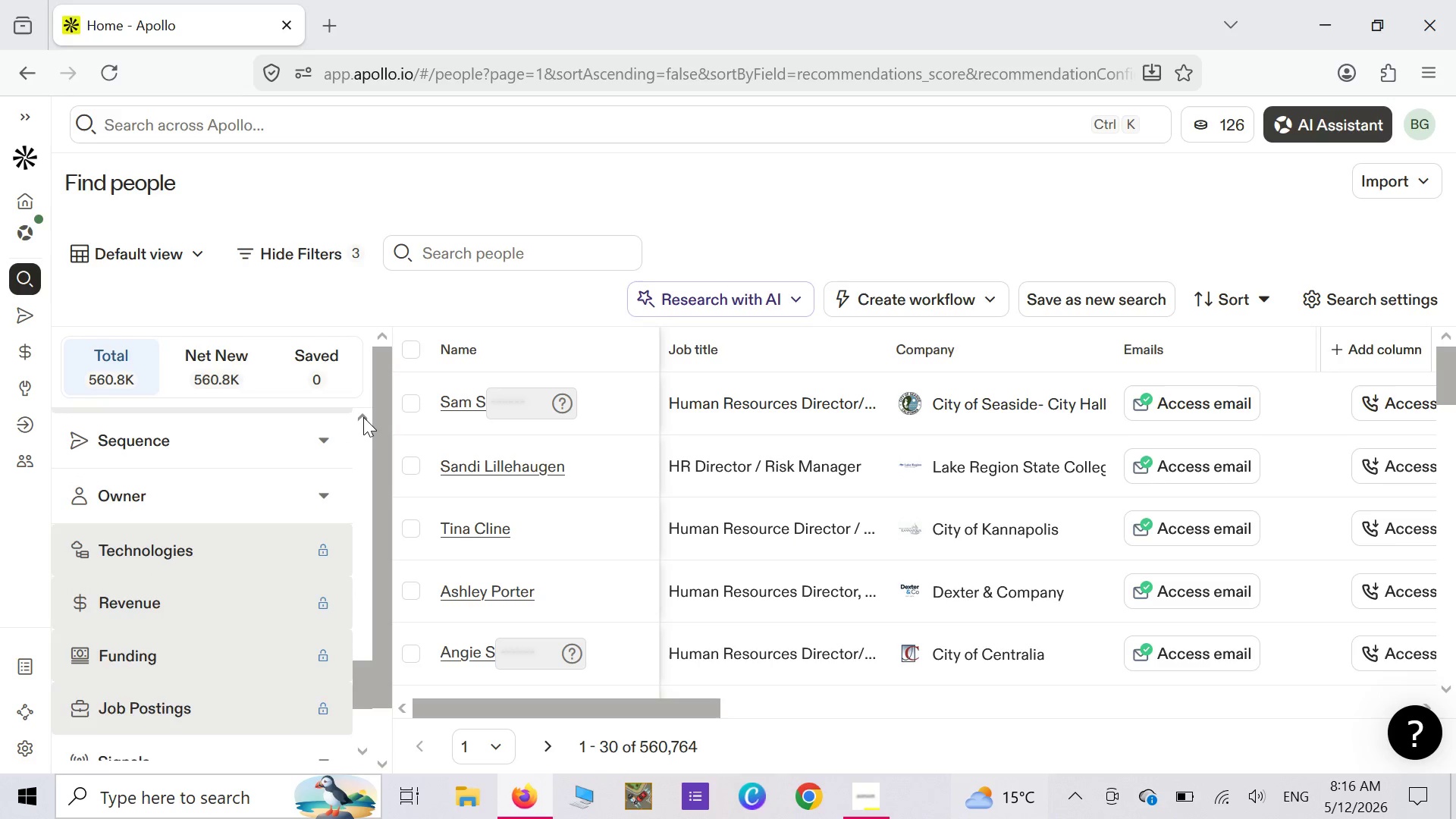 
triple_click([363, 417])
 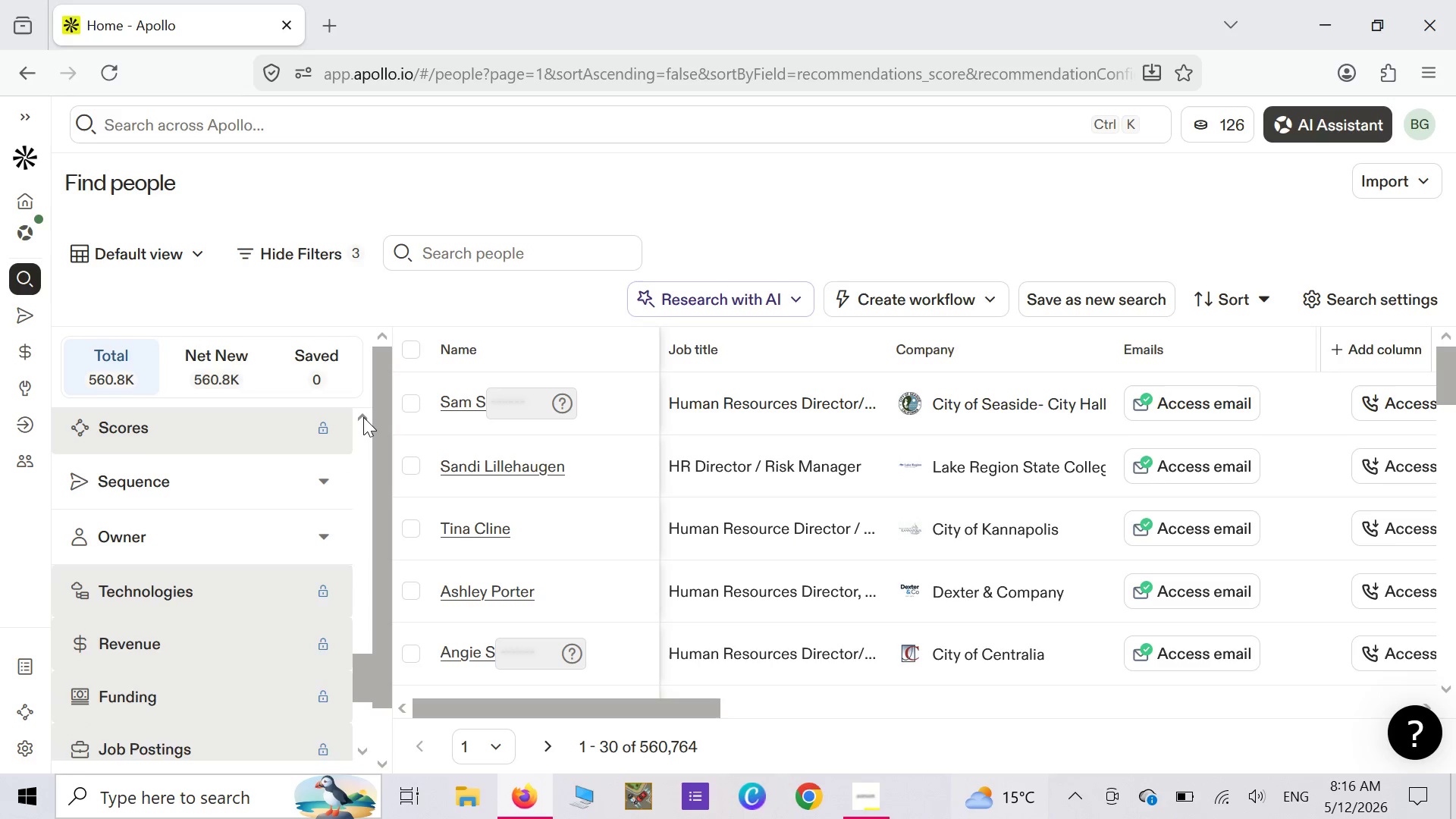 
triple_click([363, 417])
 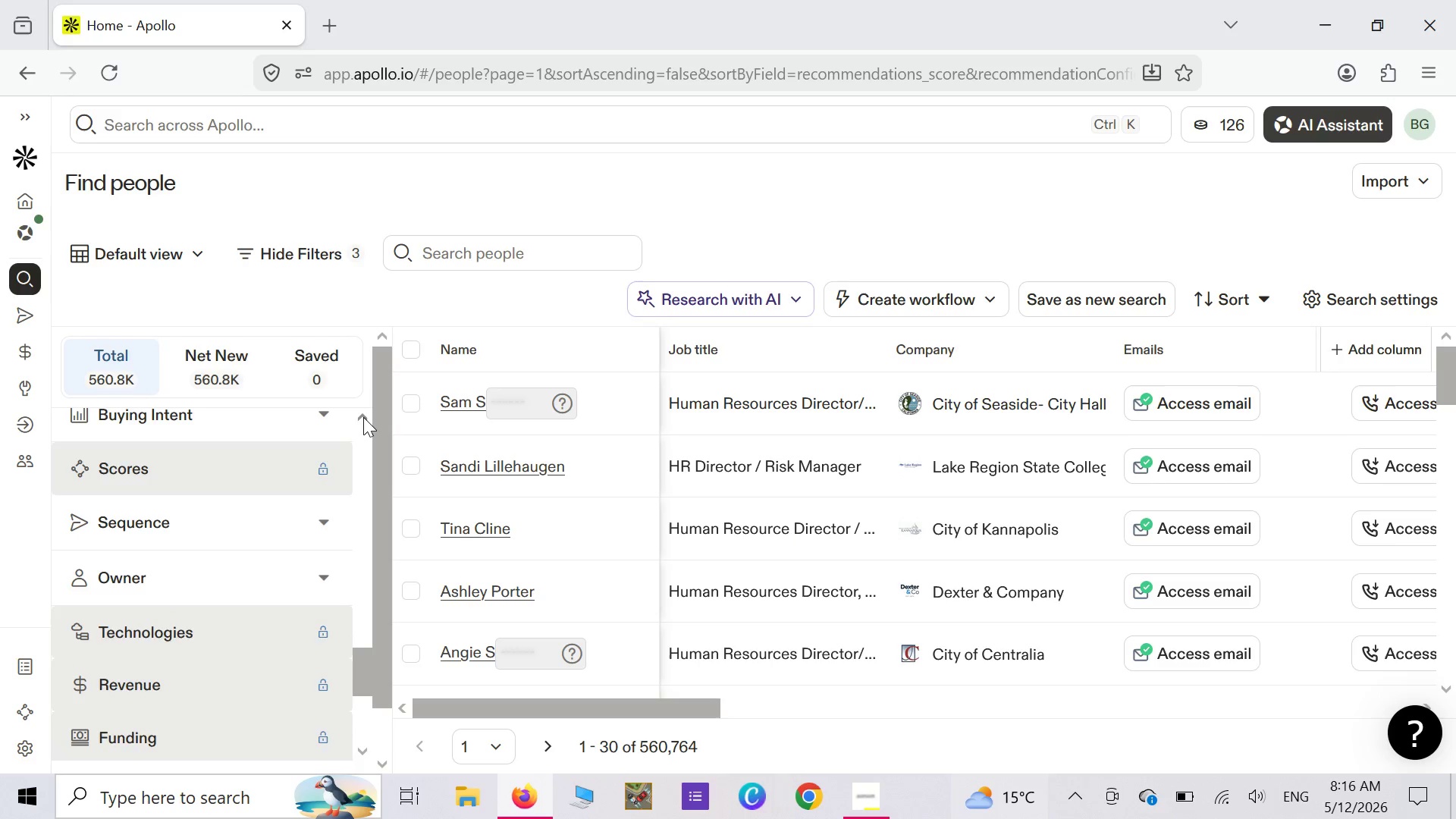 
triple_click([363, 417])
 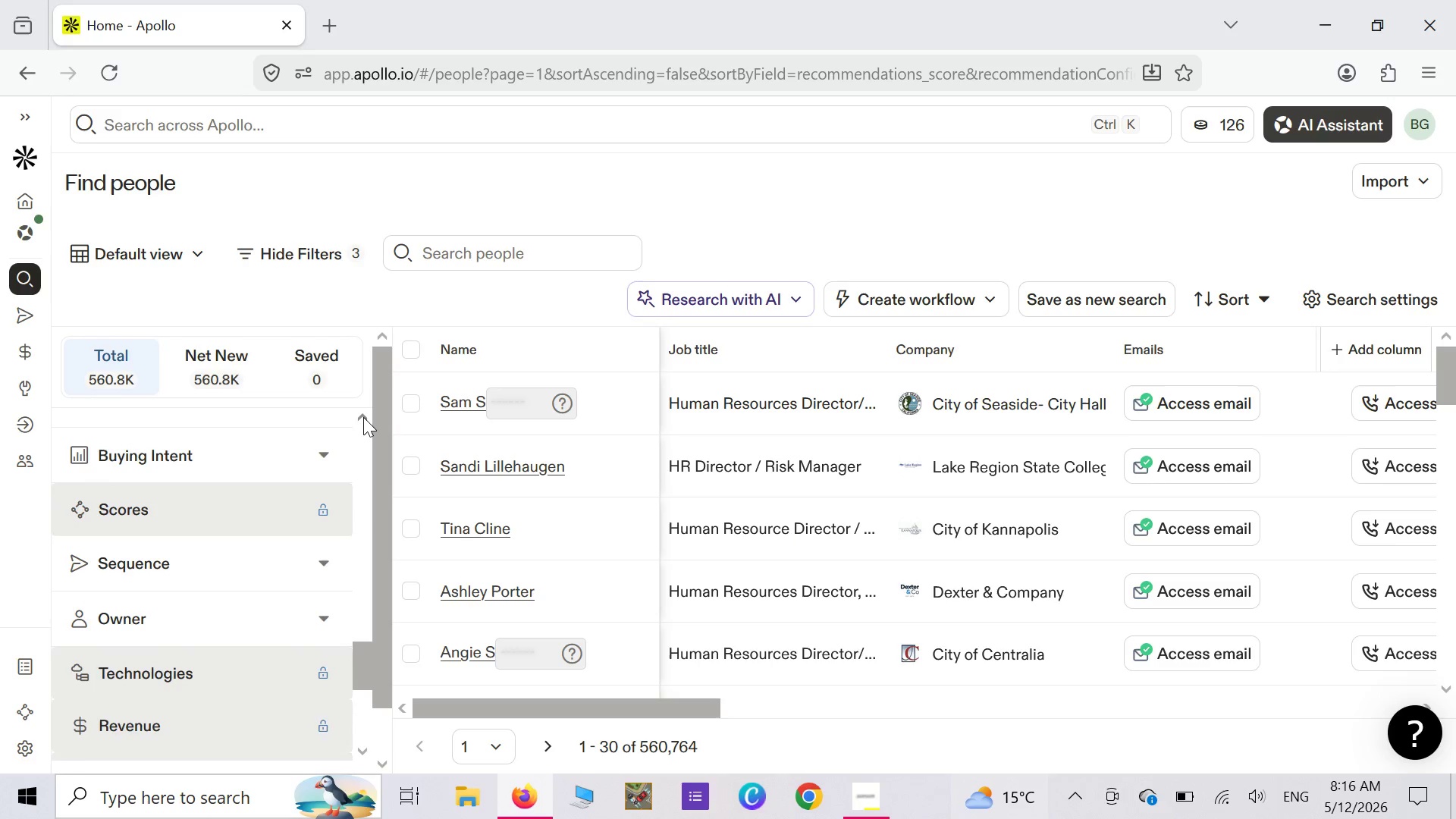 
triple_click([363, 417])
 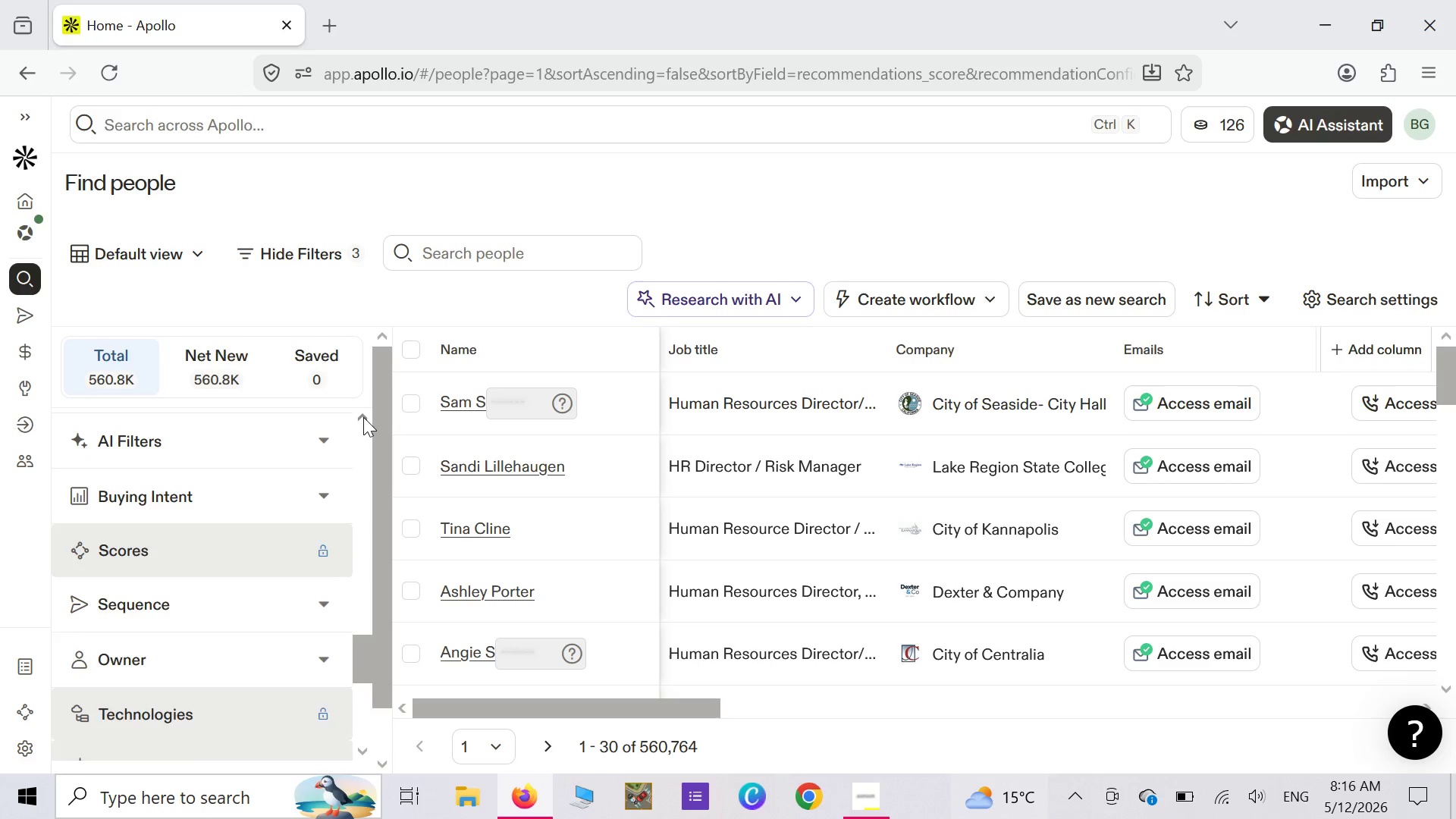 
triple_click([363, 417])
 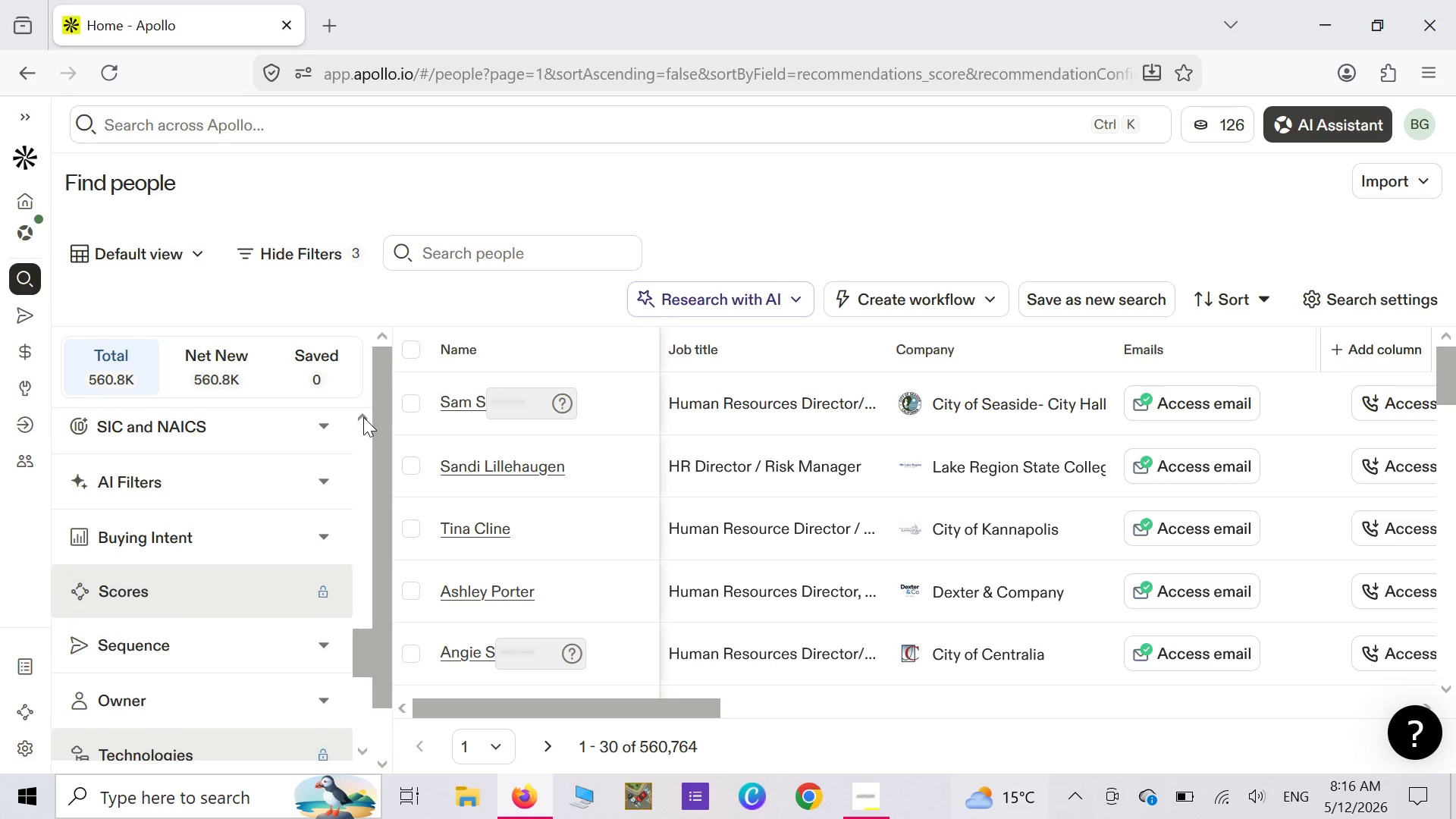 
triple_click([363, 417])
 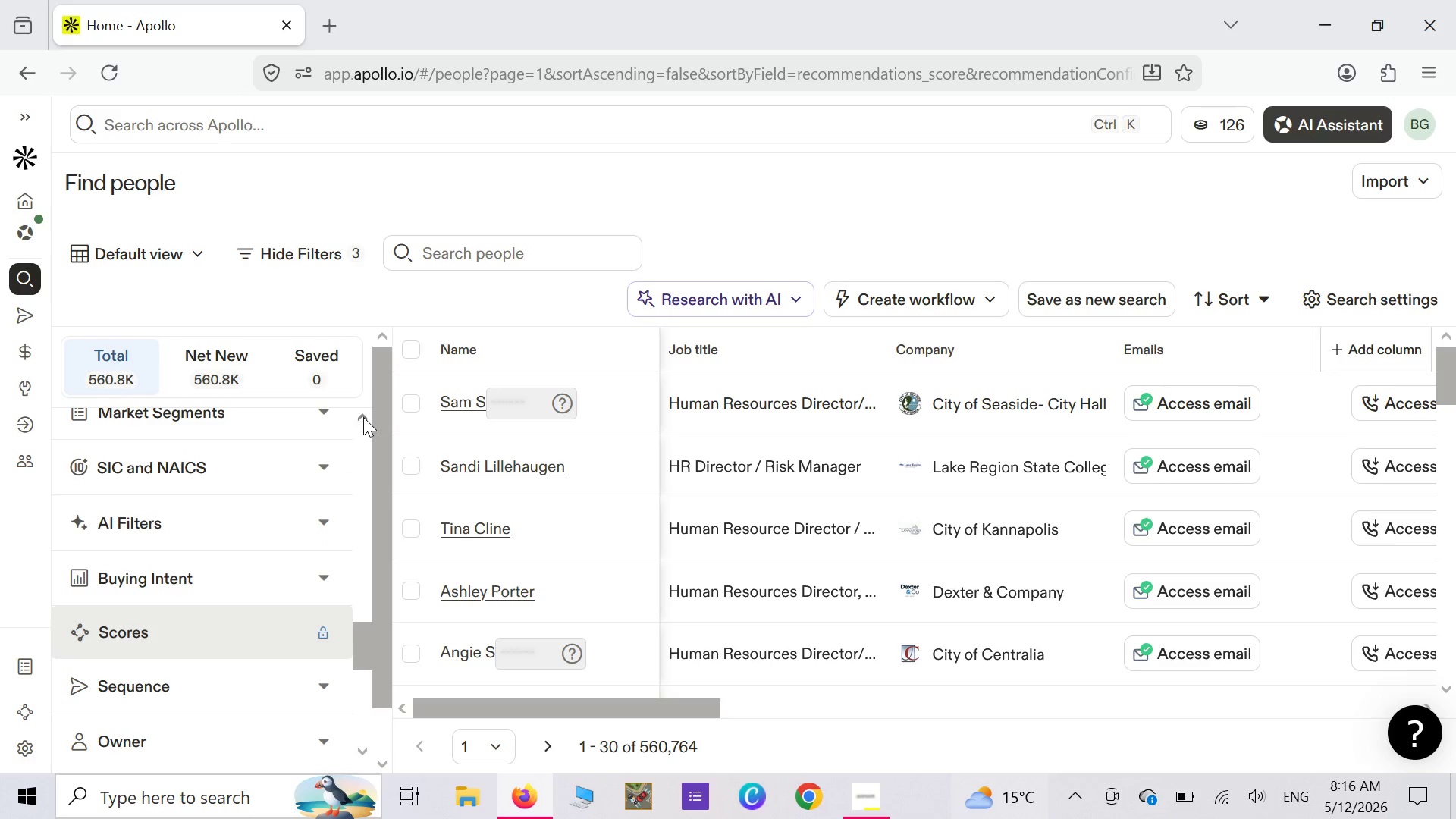 
triple_click([363, 417])
 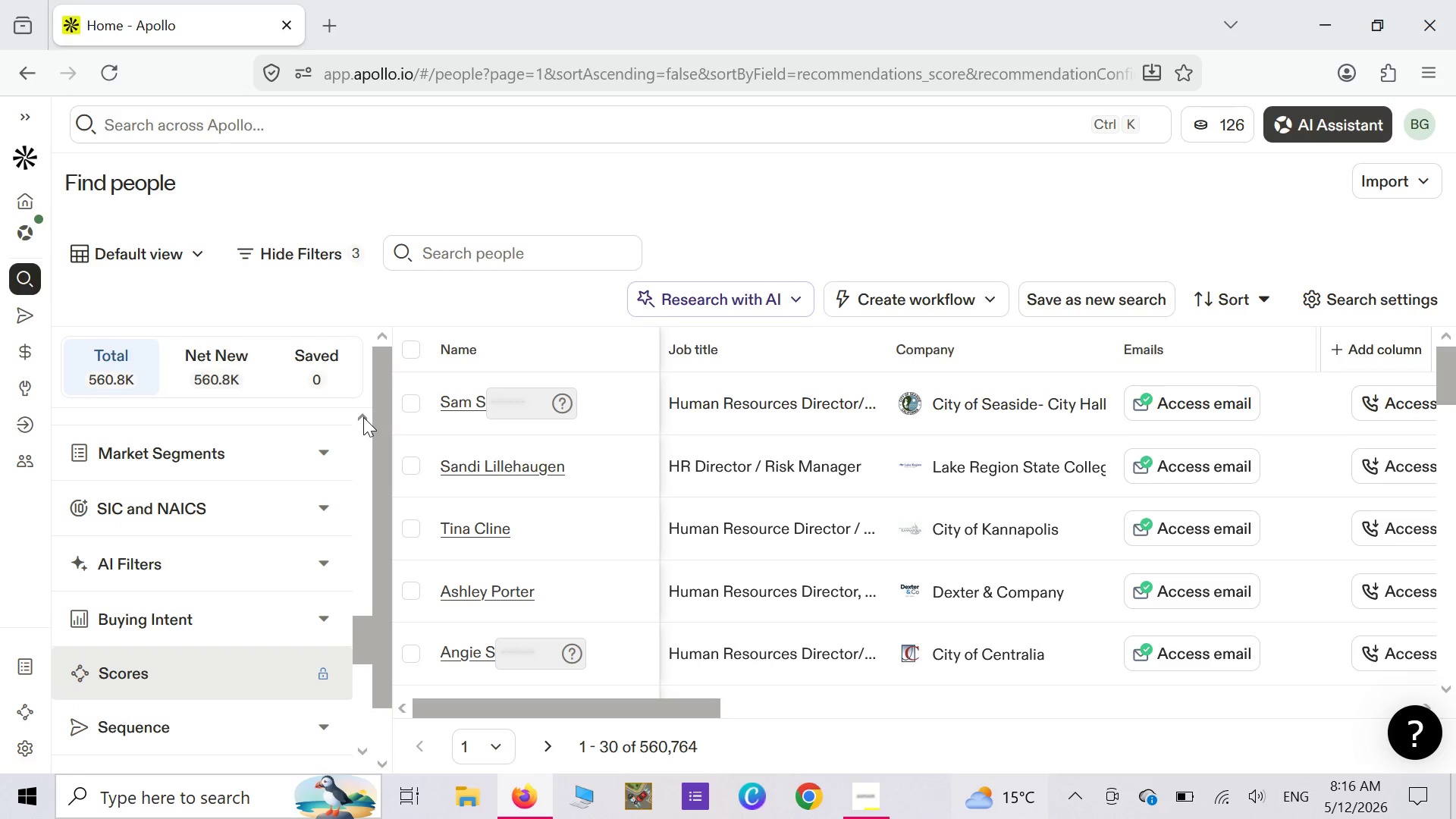 
triple_click([363, 417])
 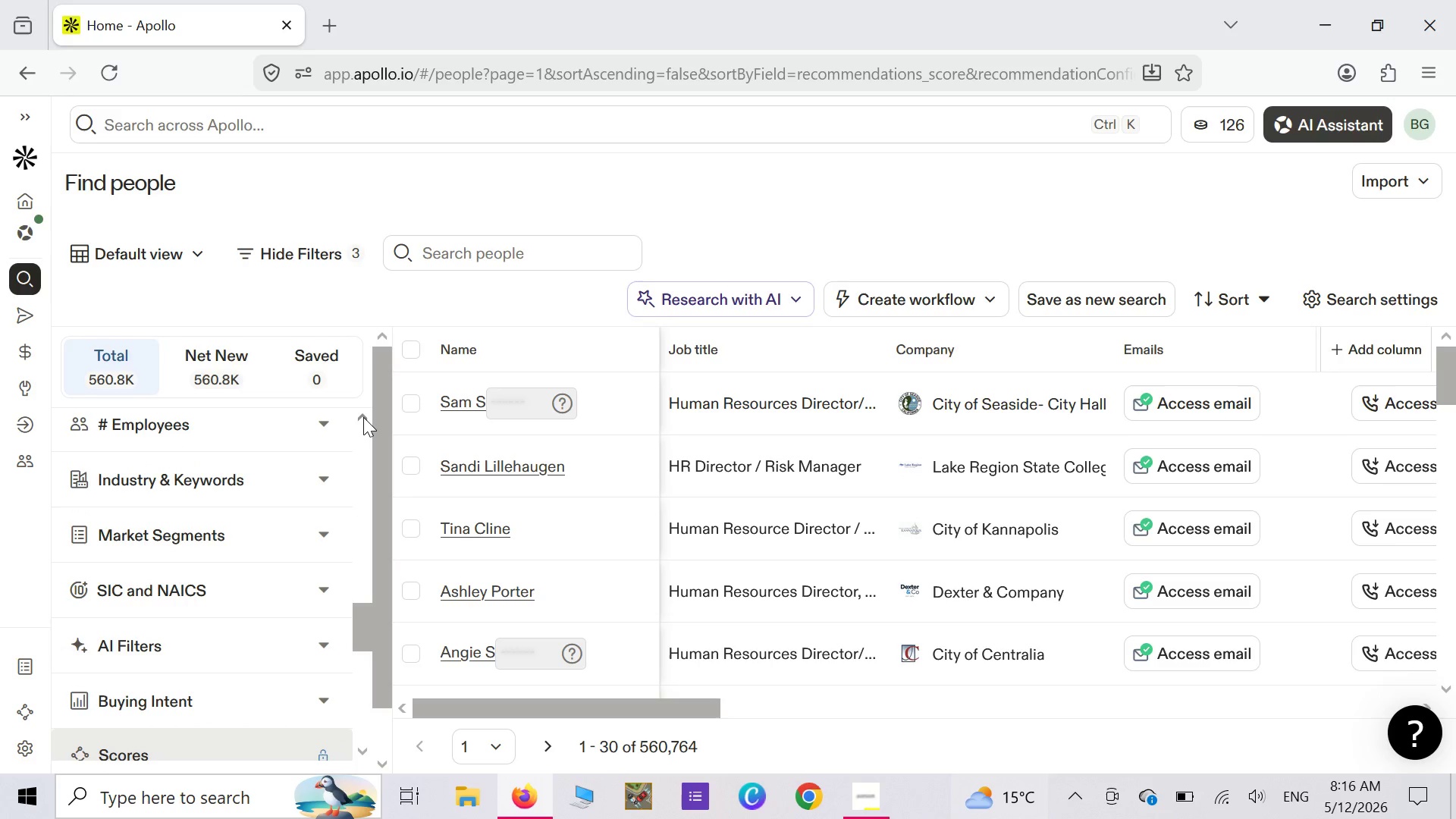 
double_click([363, 417])
 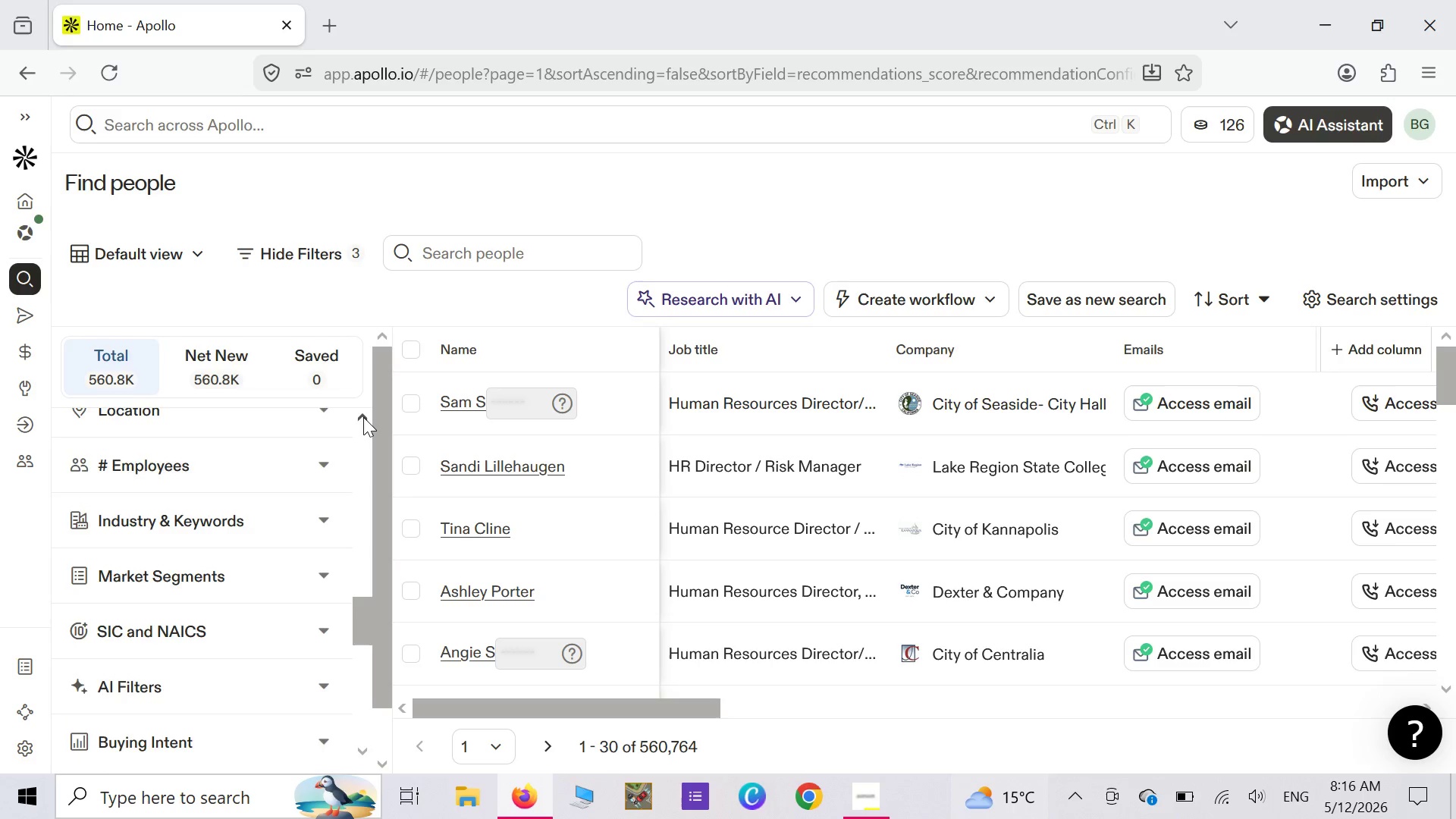 
triple_click([363, 417])
 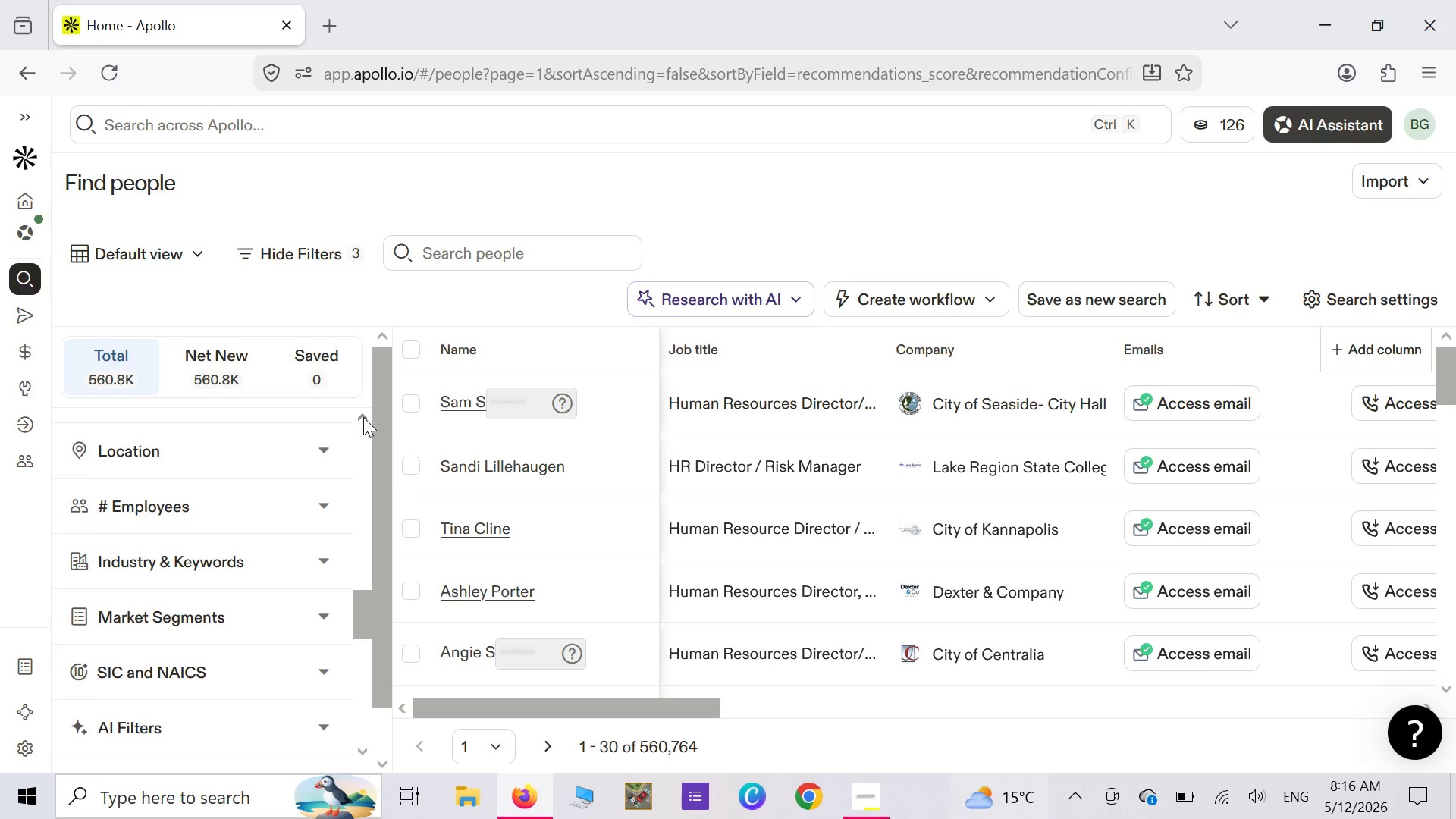 
triple_click([363, 417])
 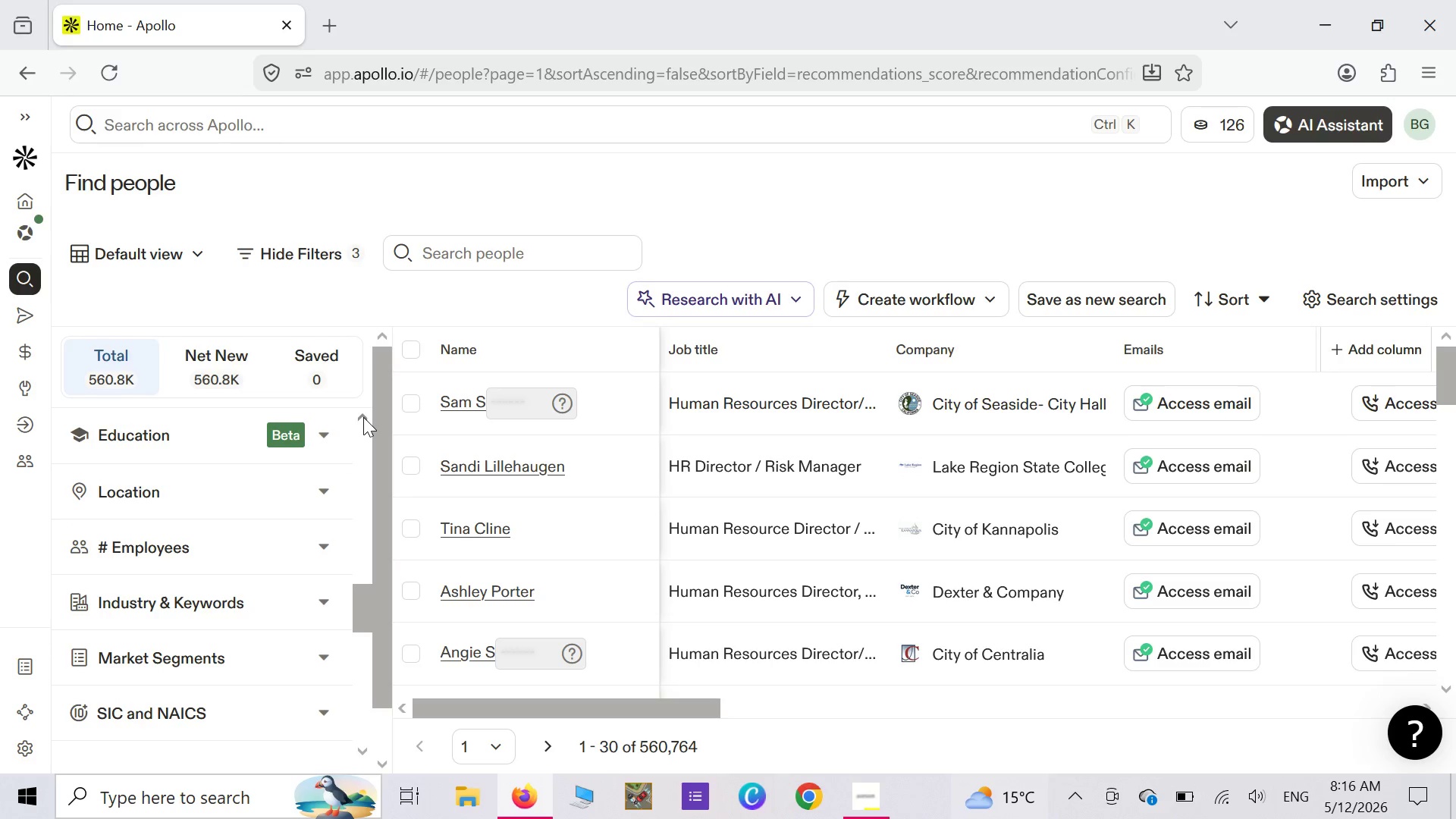 
triple_click([363, 417])
 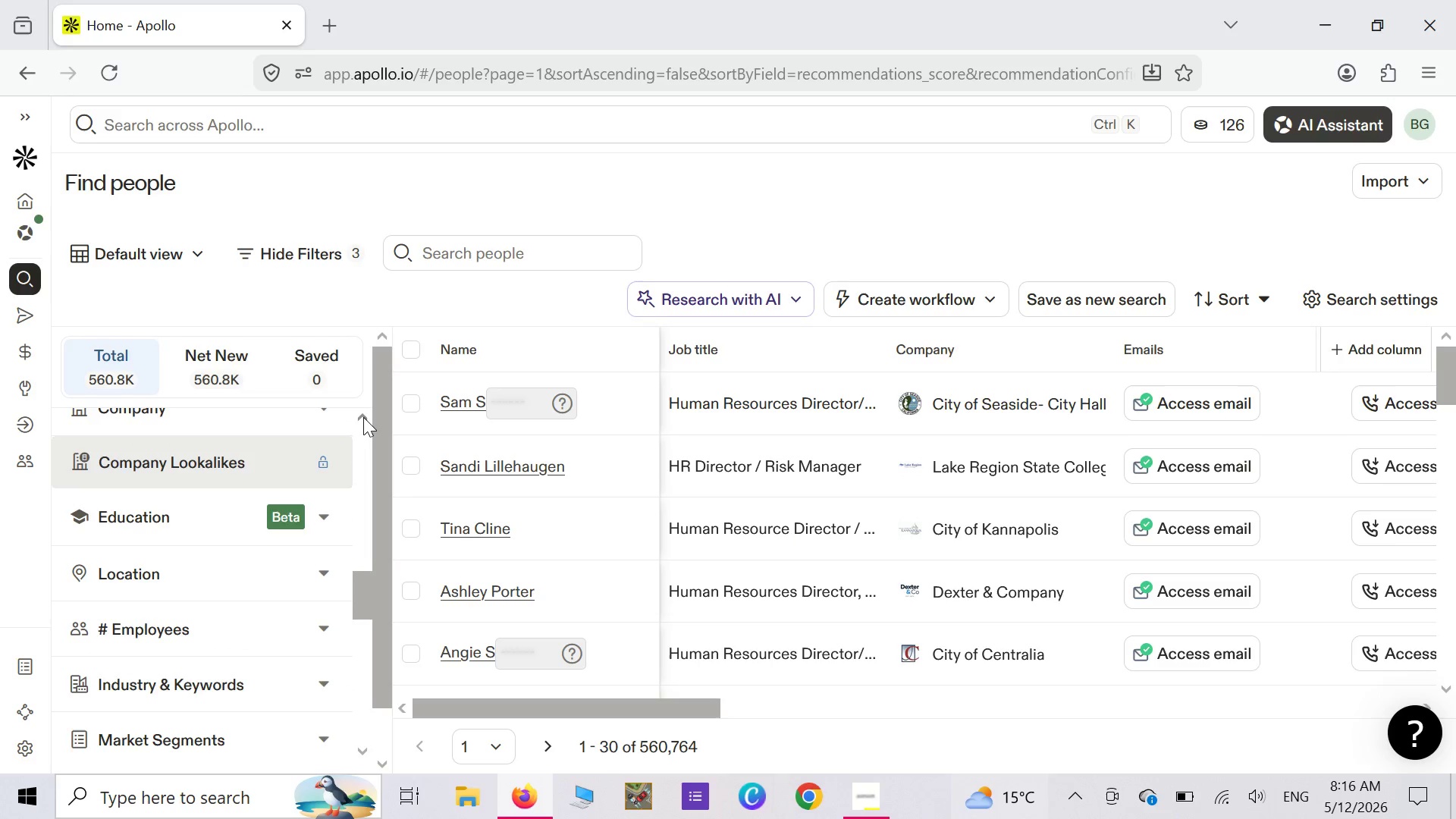 
double_click([363, 417])
 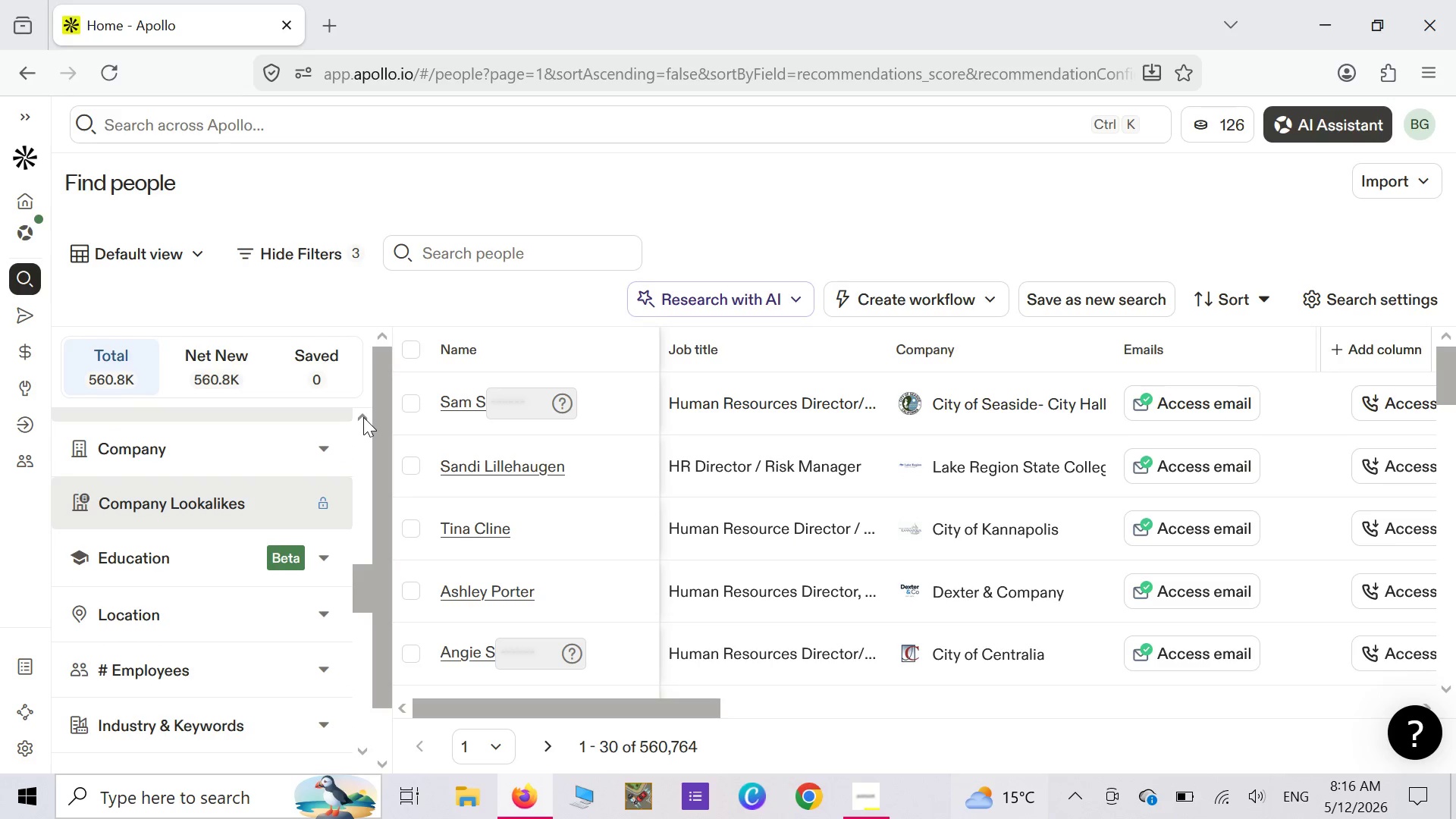 
triple_click([363, 417])
 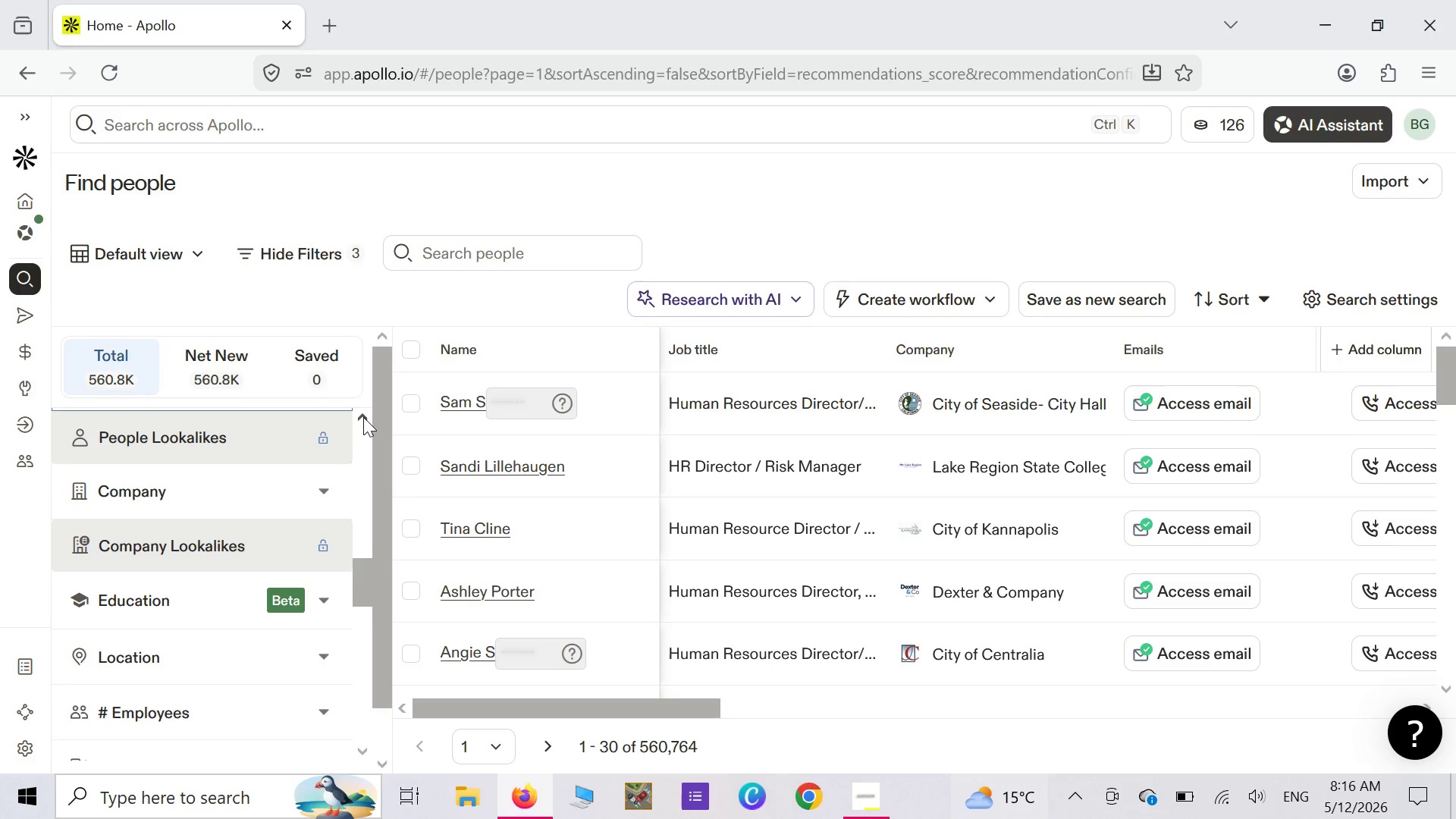 
triple_click([363, 417])
 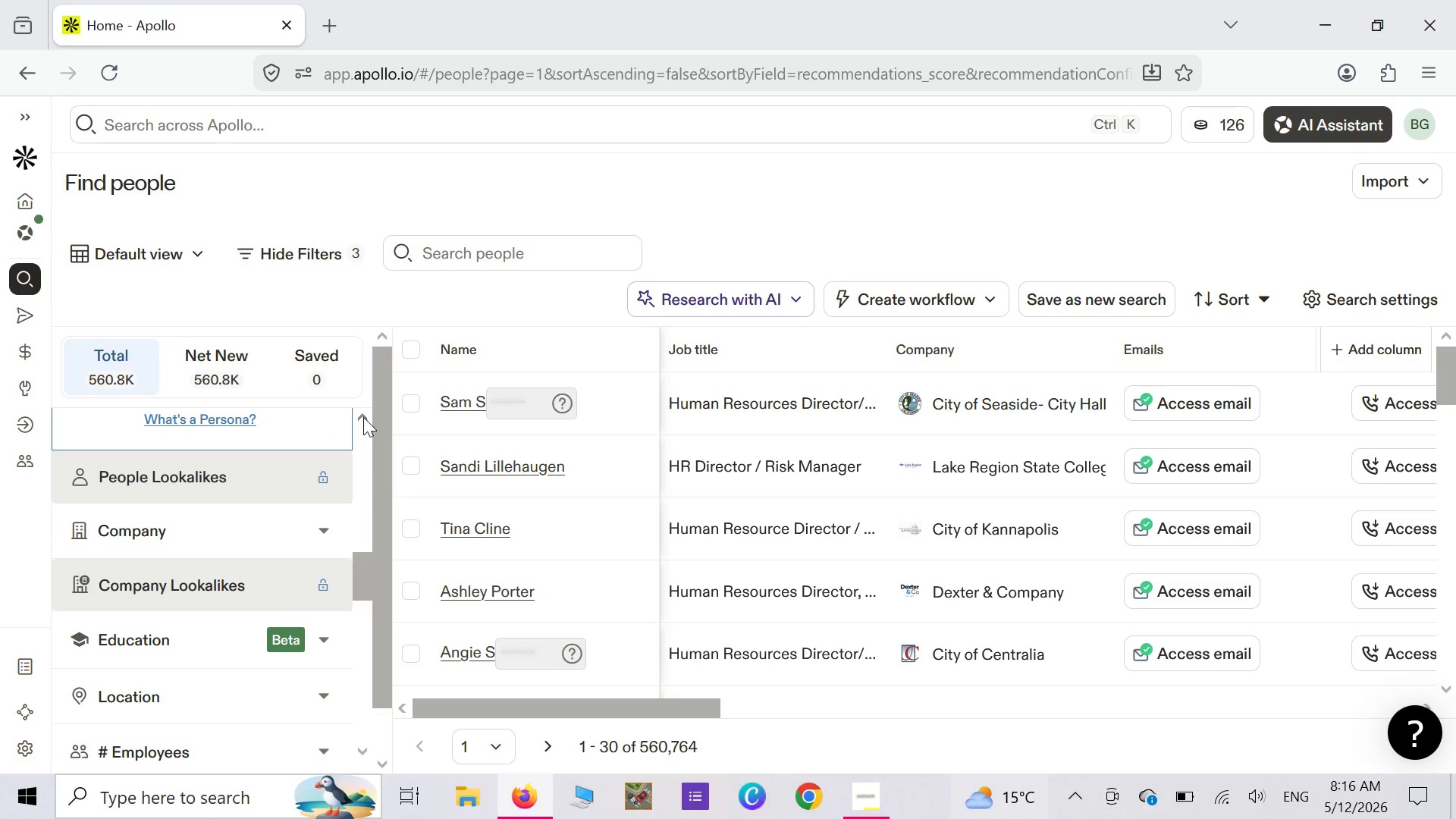 
triple_click([363, 417])
 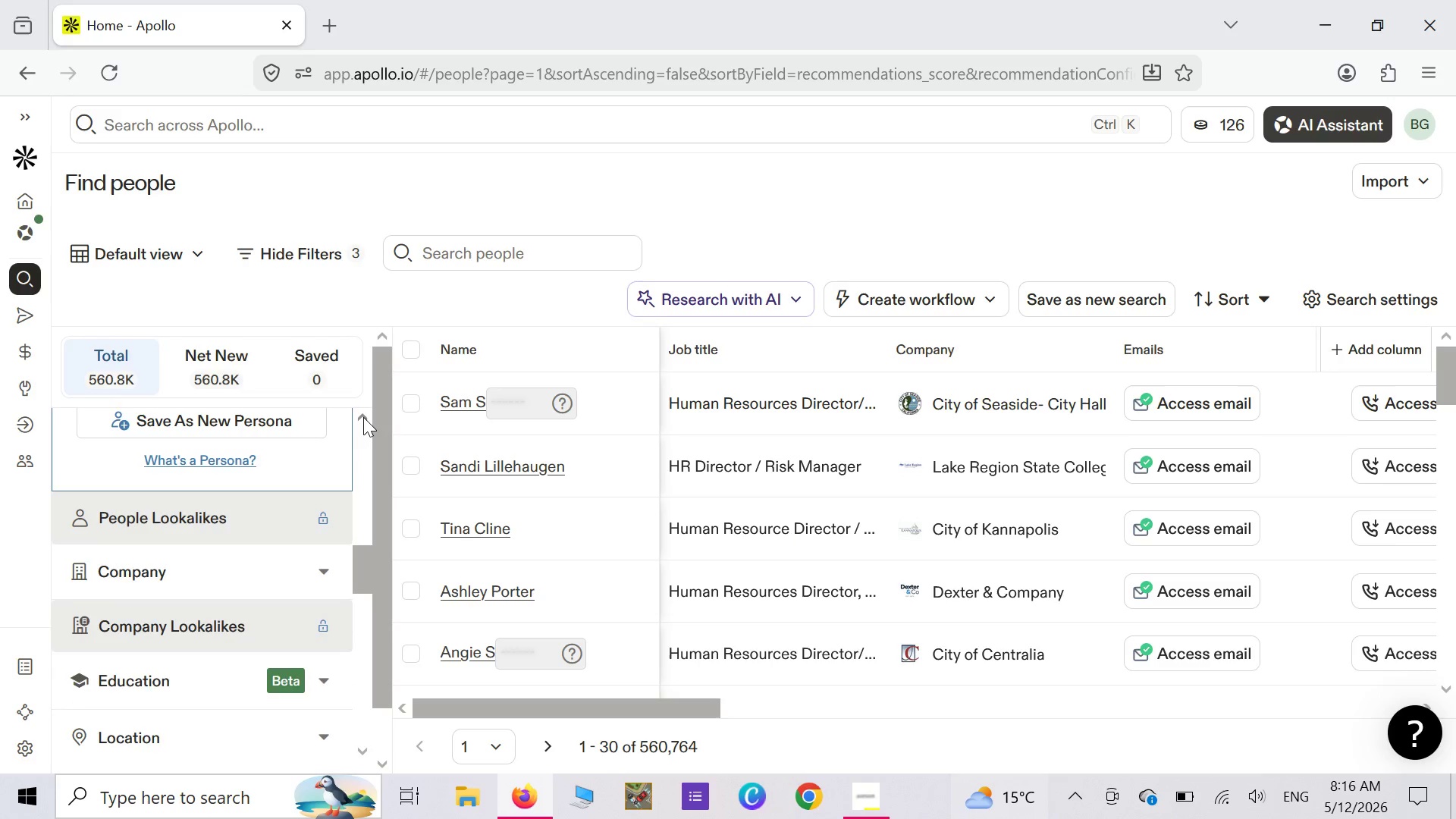 
triple_click([363, 417])
 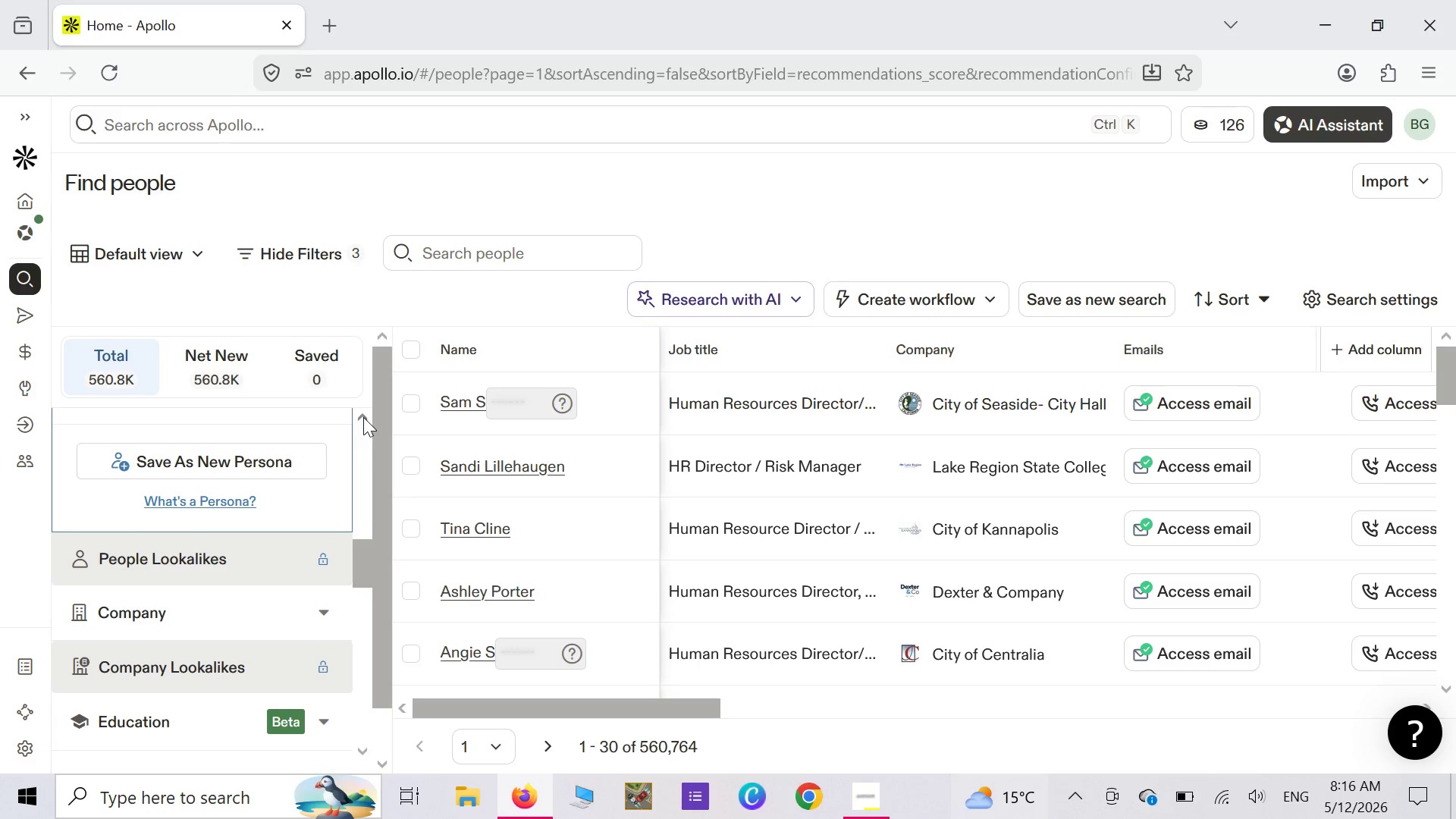 
triple_click([363, 417])
 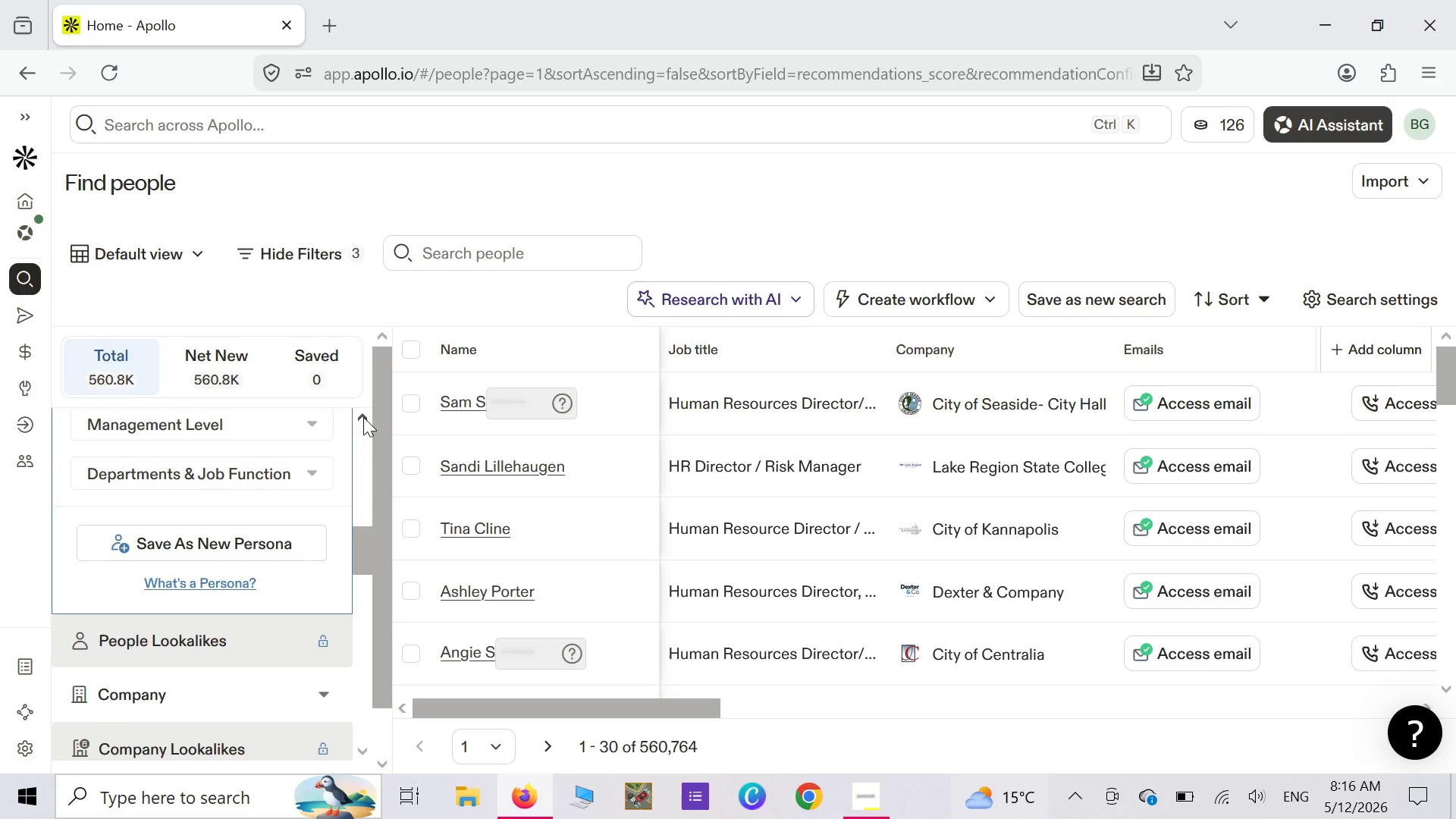 
double_click([363, 417])
 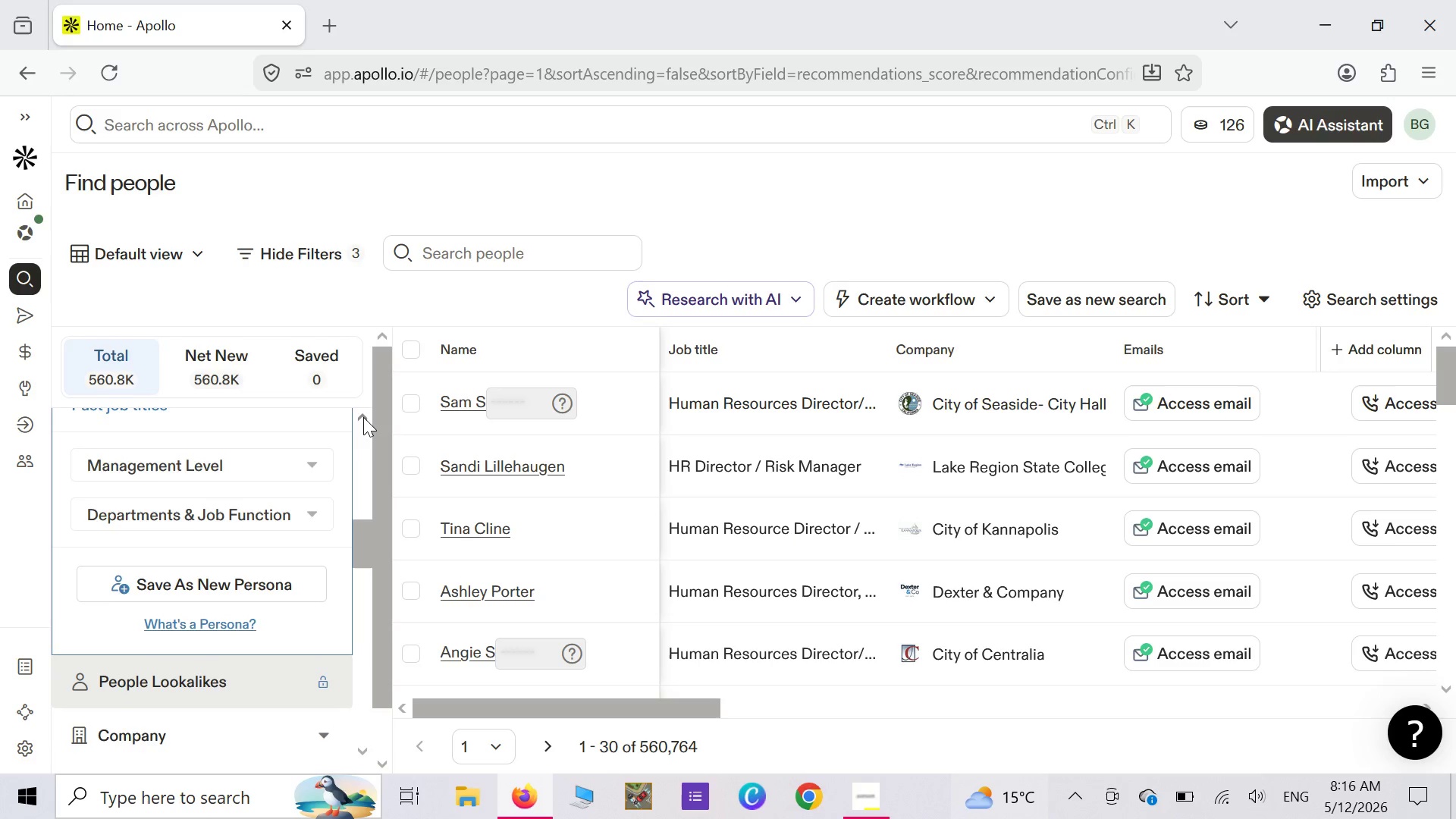 
left_click([363, 417])
 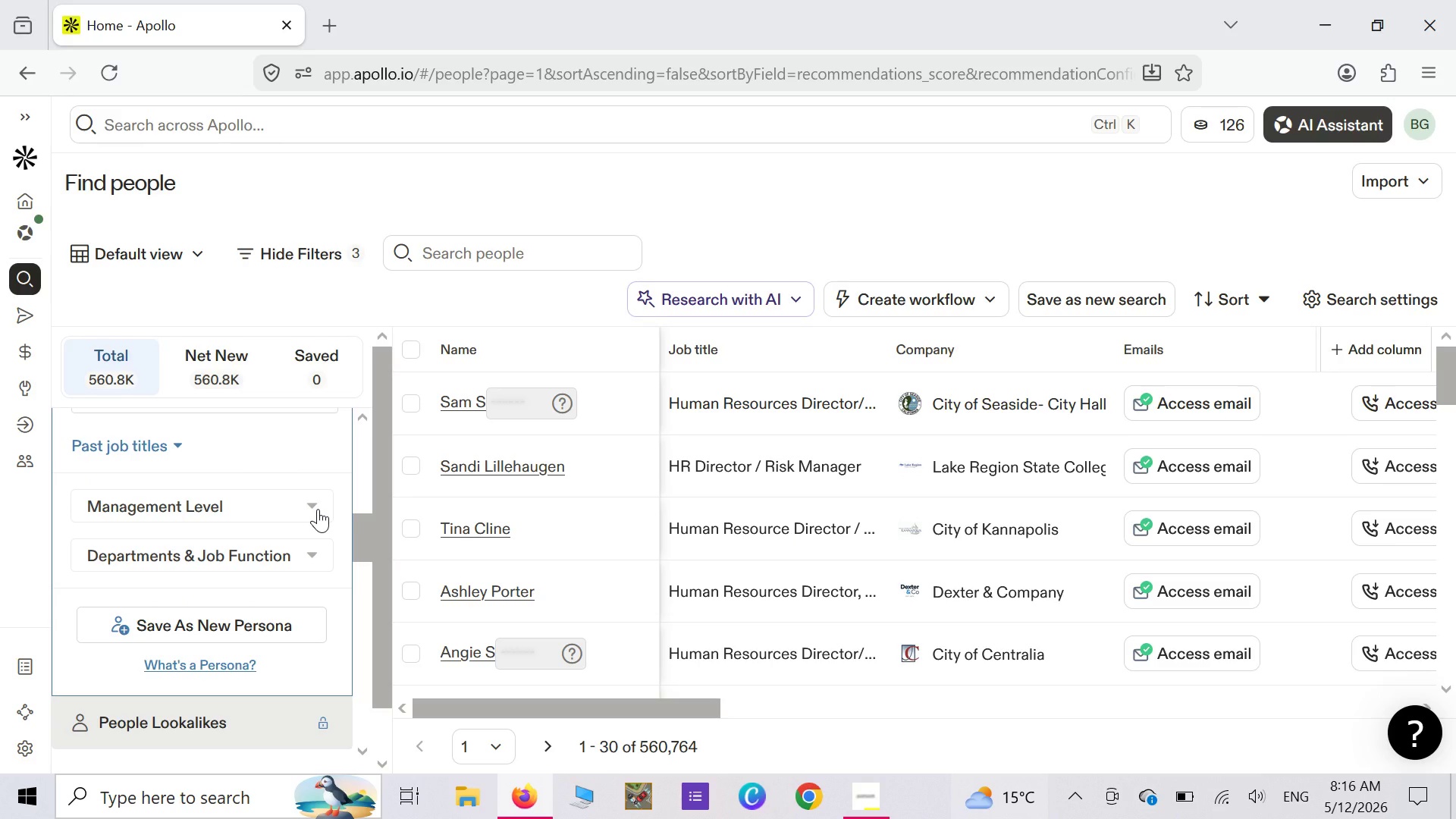 
left_click([318, 509])
 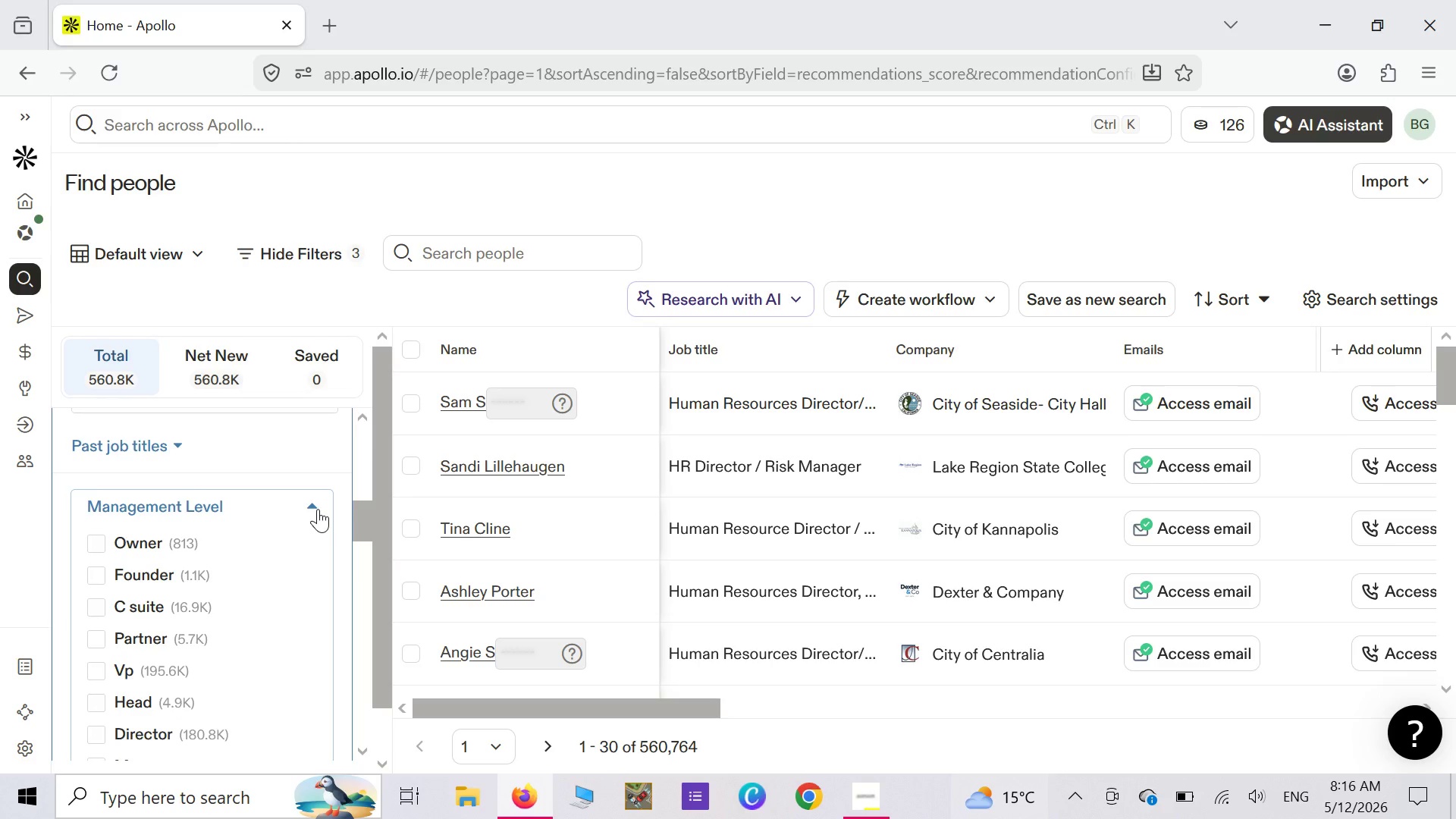 
wait(11.09)
 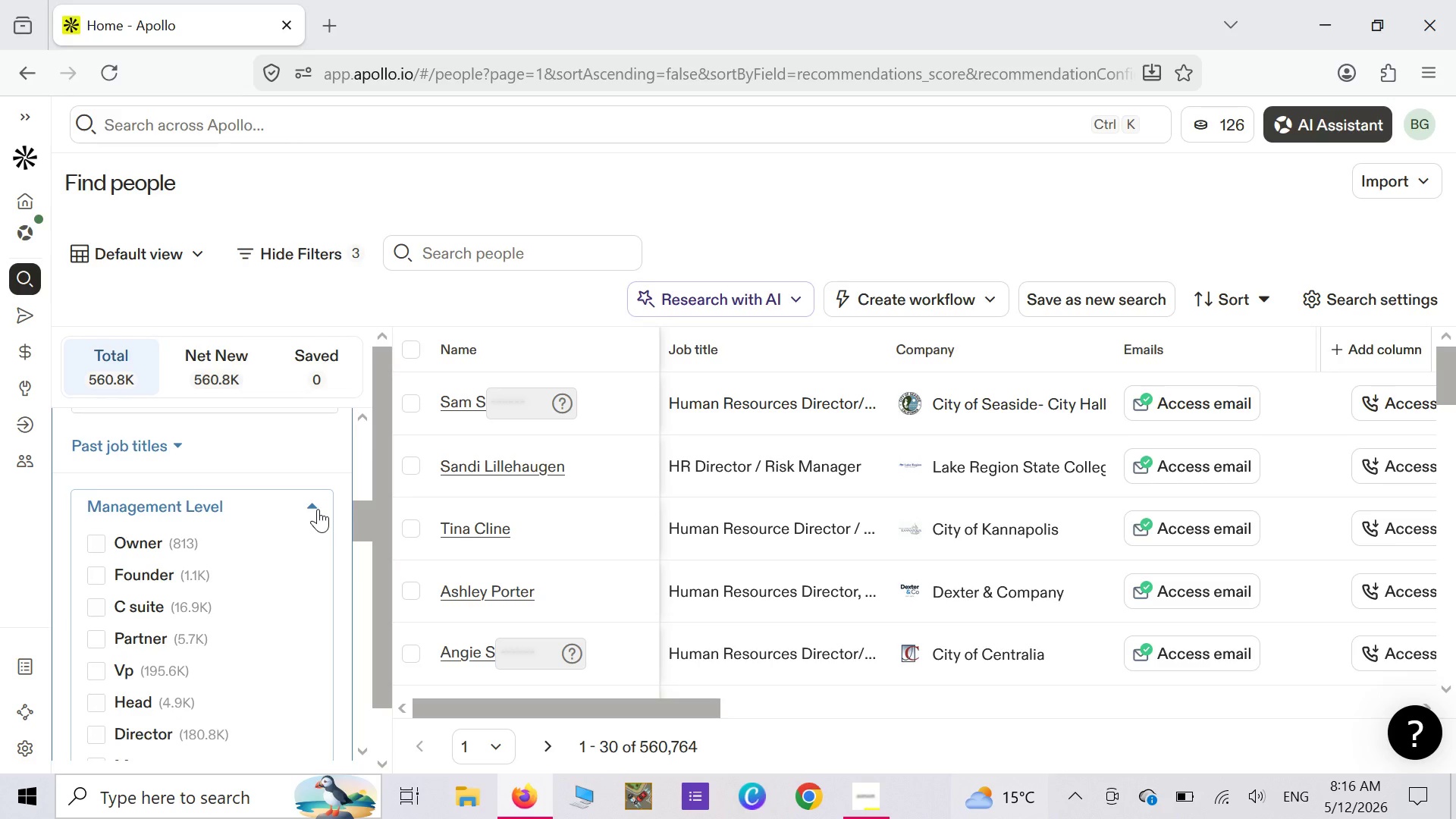 
mouse_move([115, 601])
 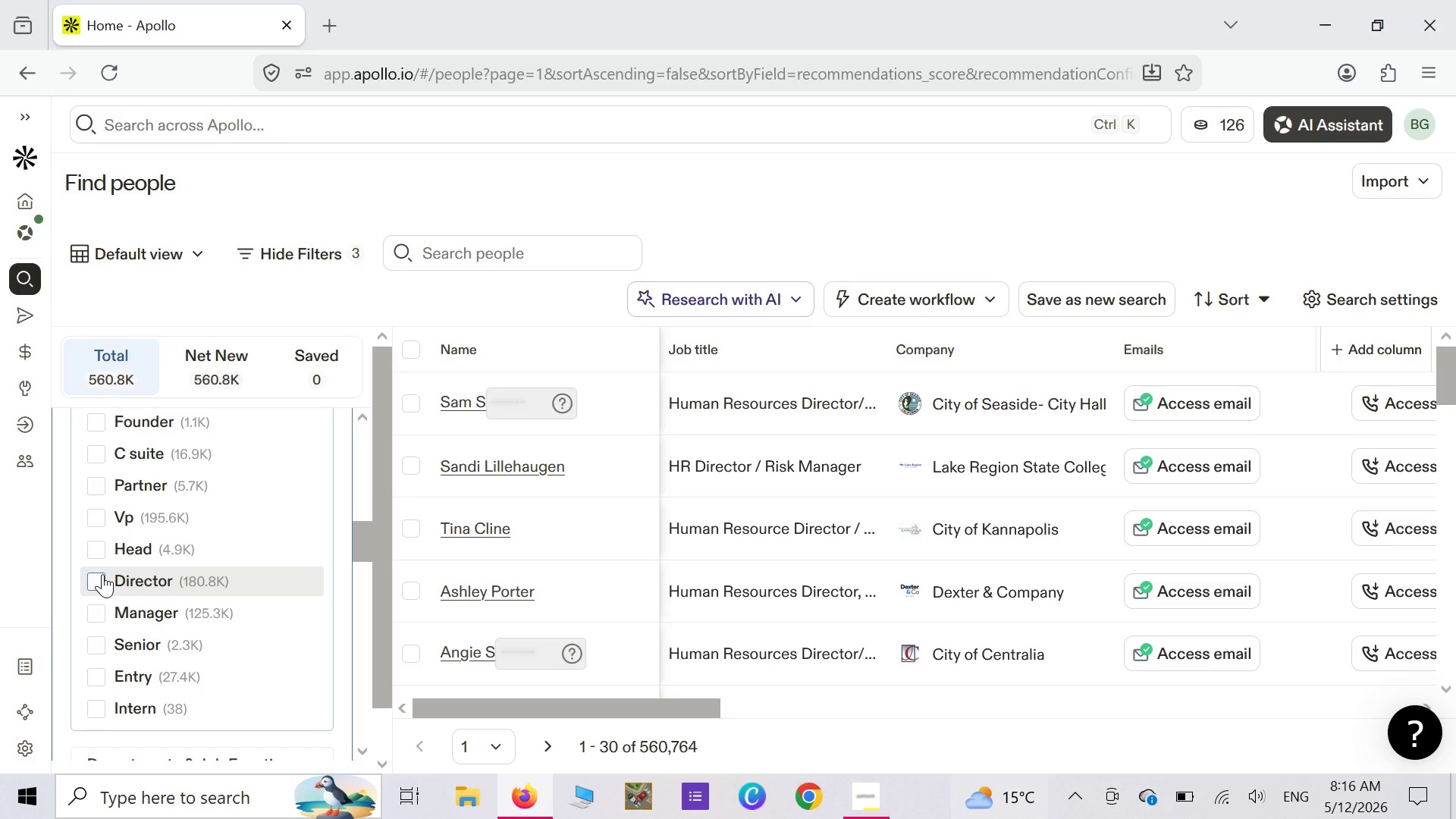 
left_click([102, 574])
 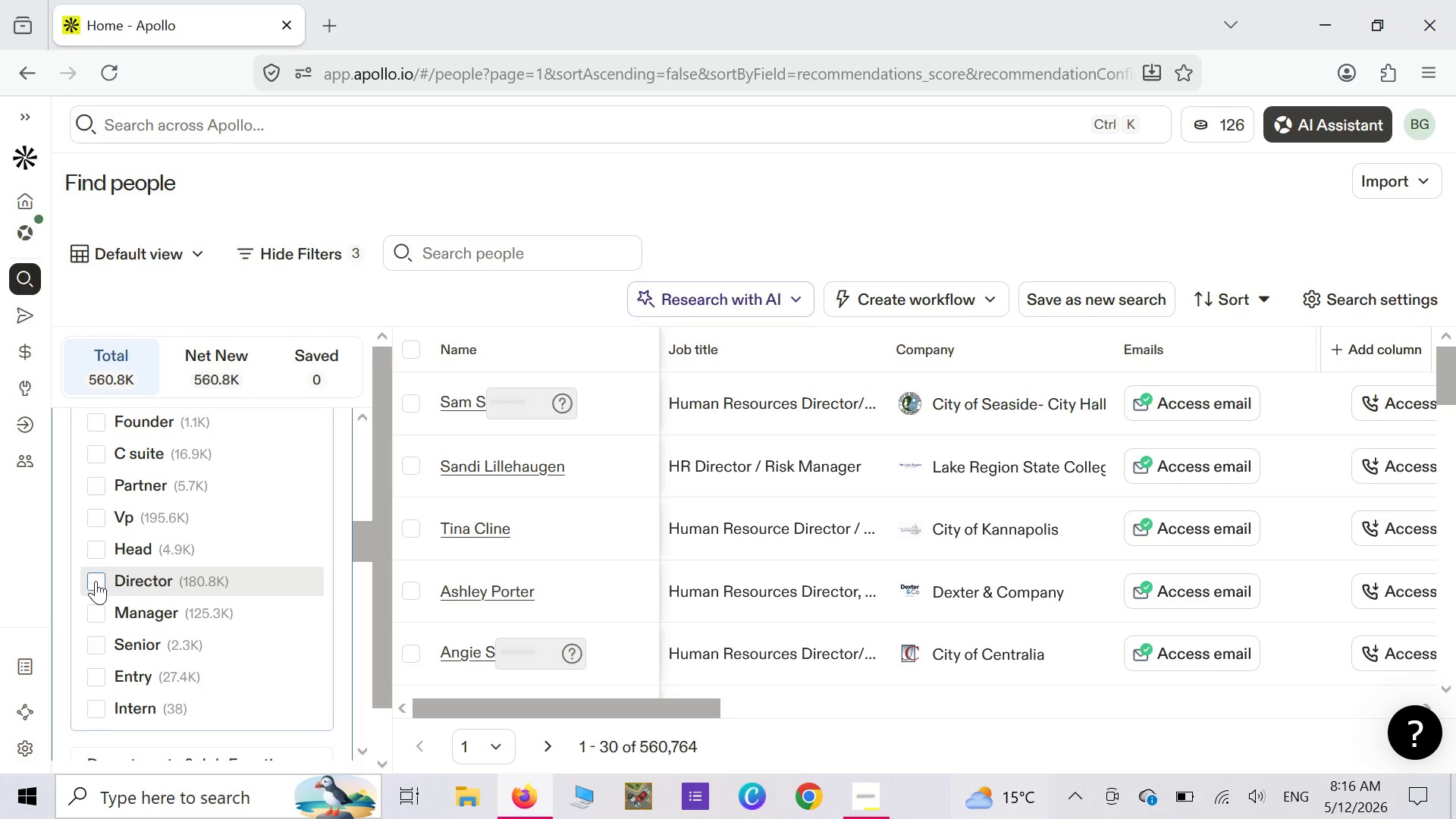 
left_click([96, 581])
 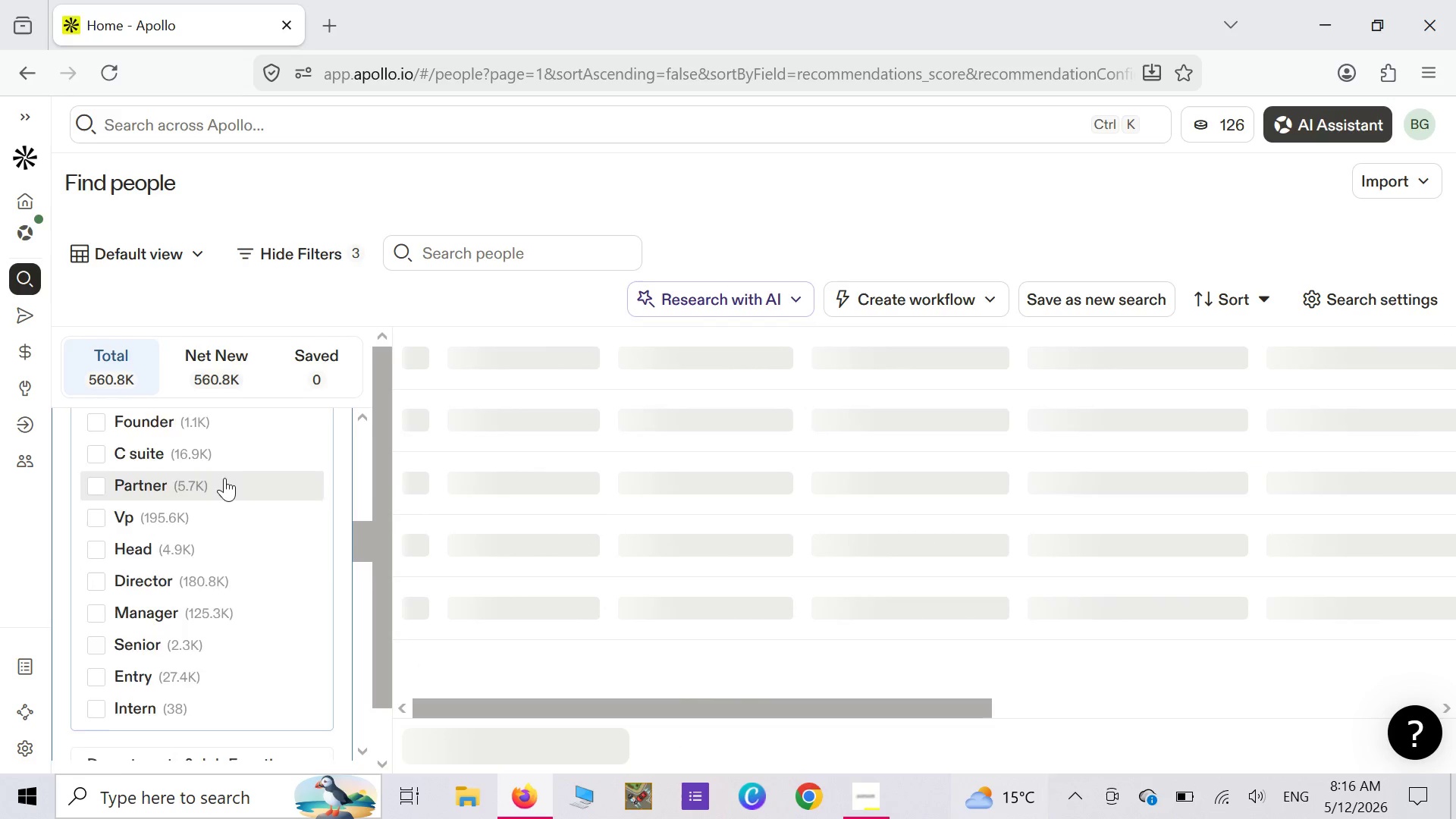 
wait(6.39)
 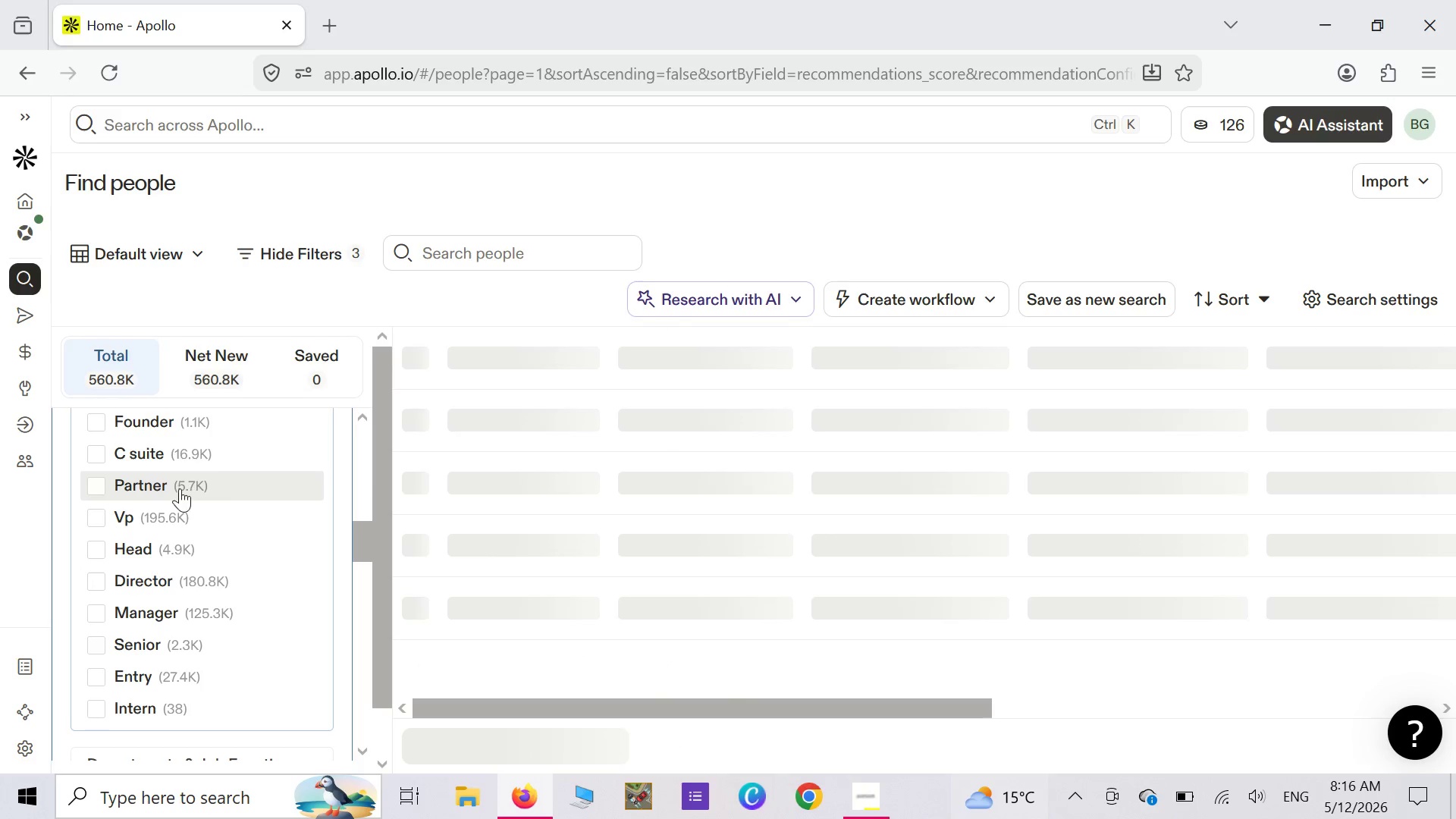 
left_click([96, 563])
 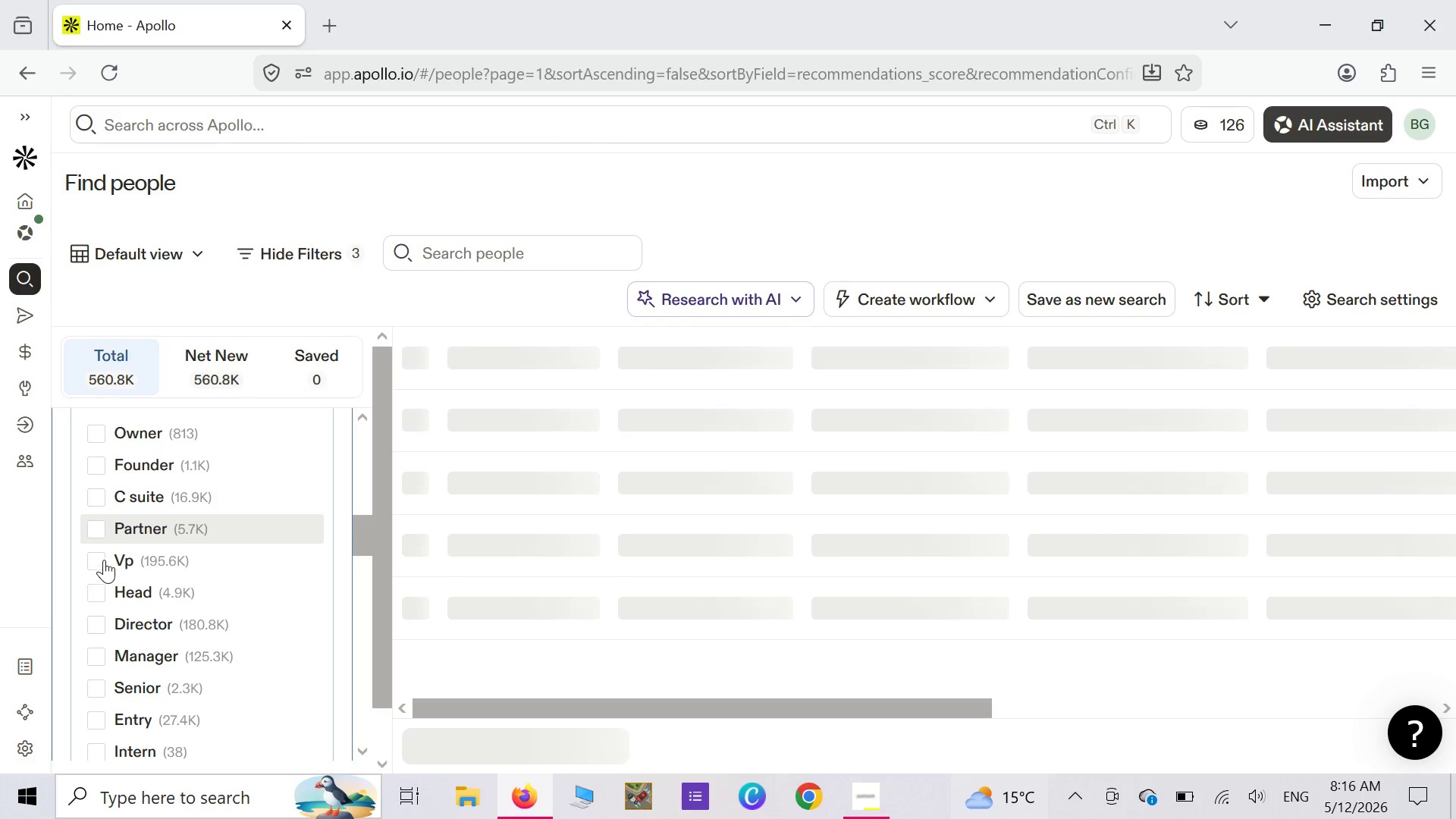 
wait(8.11)
 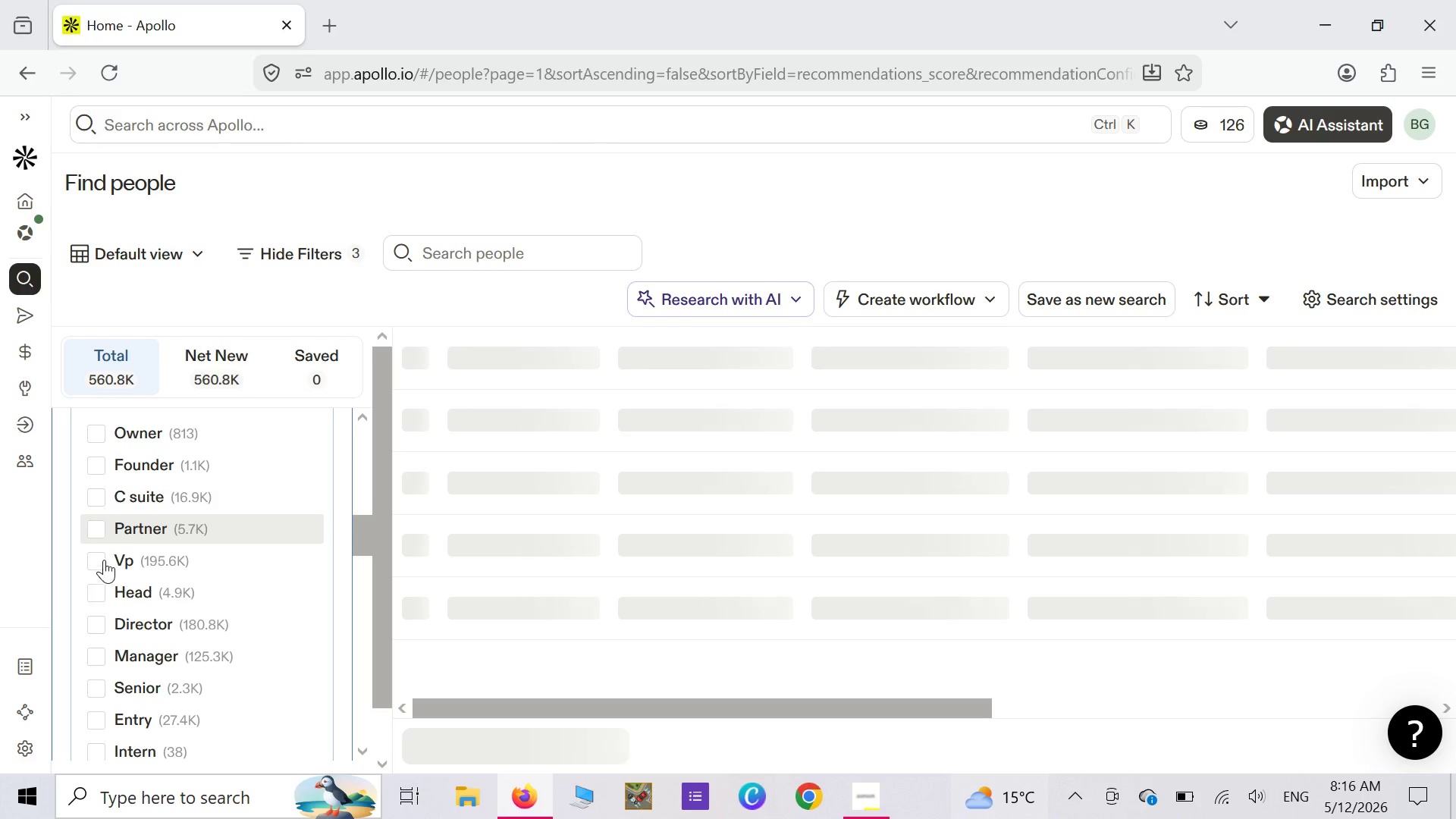 
left_click([363, 421])
 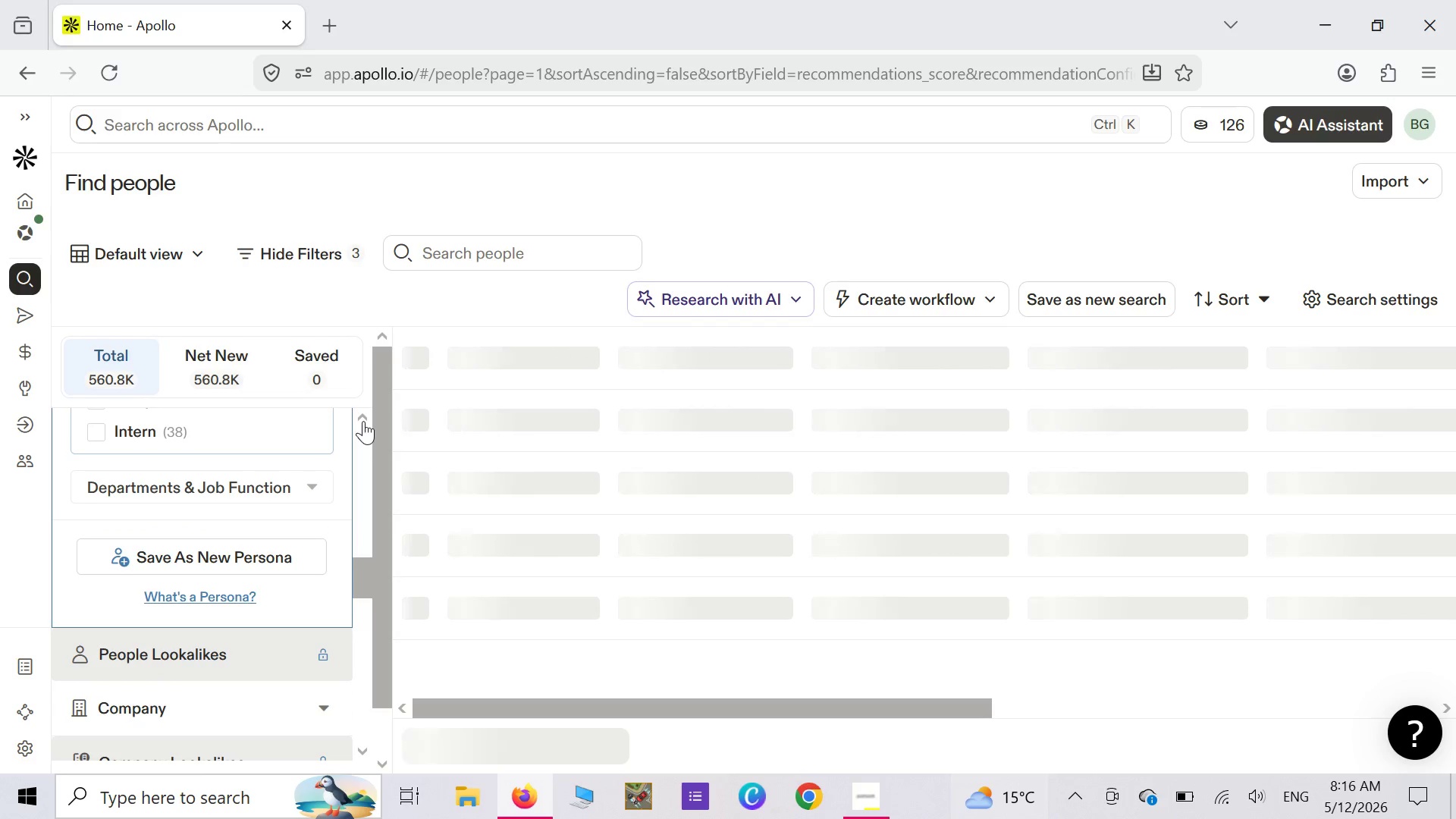 
left_click([363, 421])
 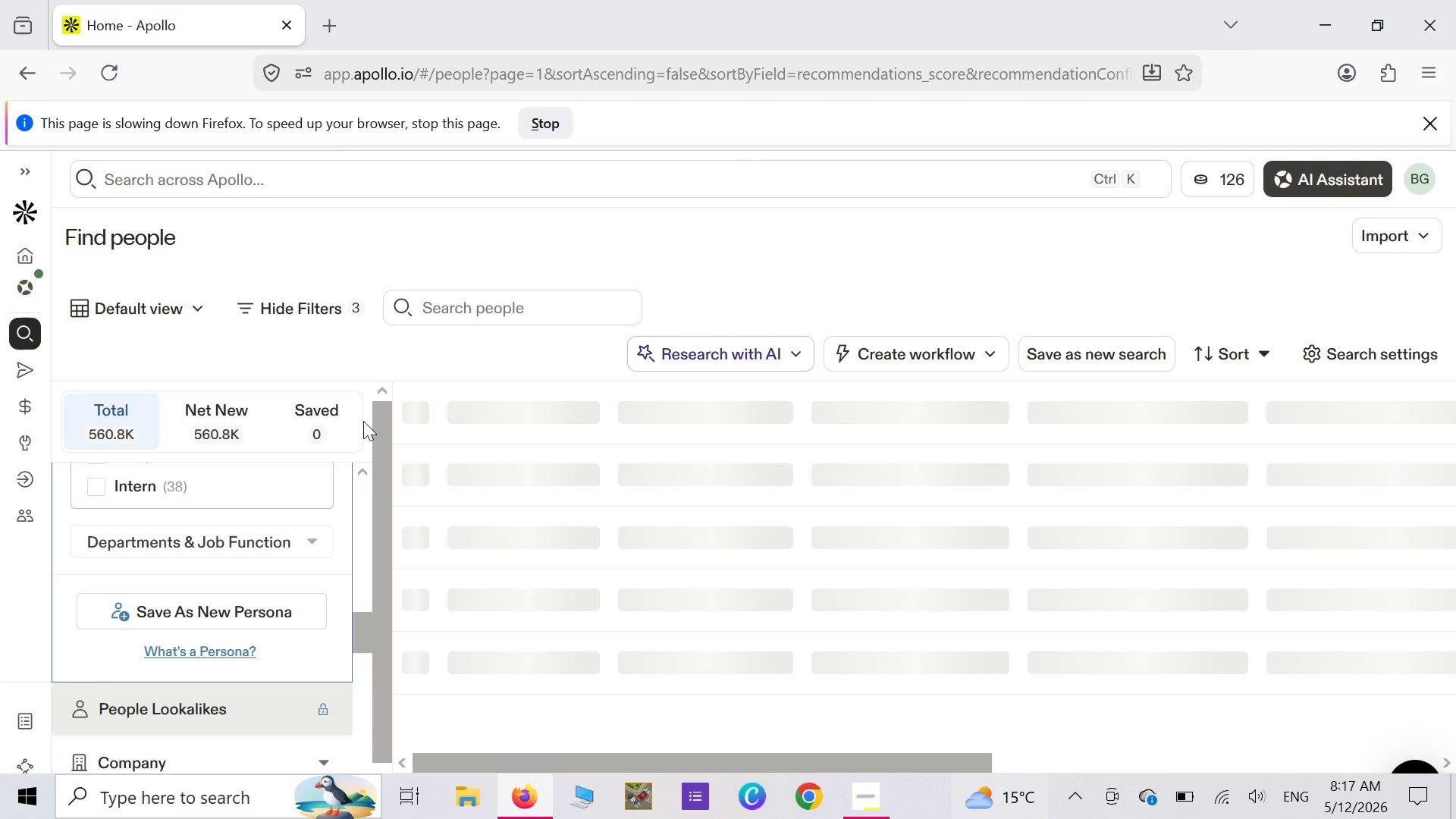 
wait(10.2)
 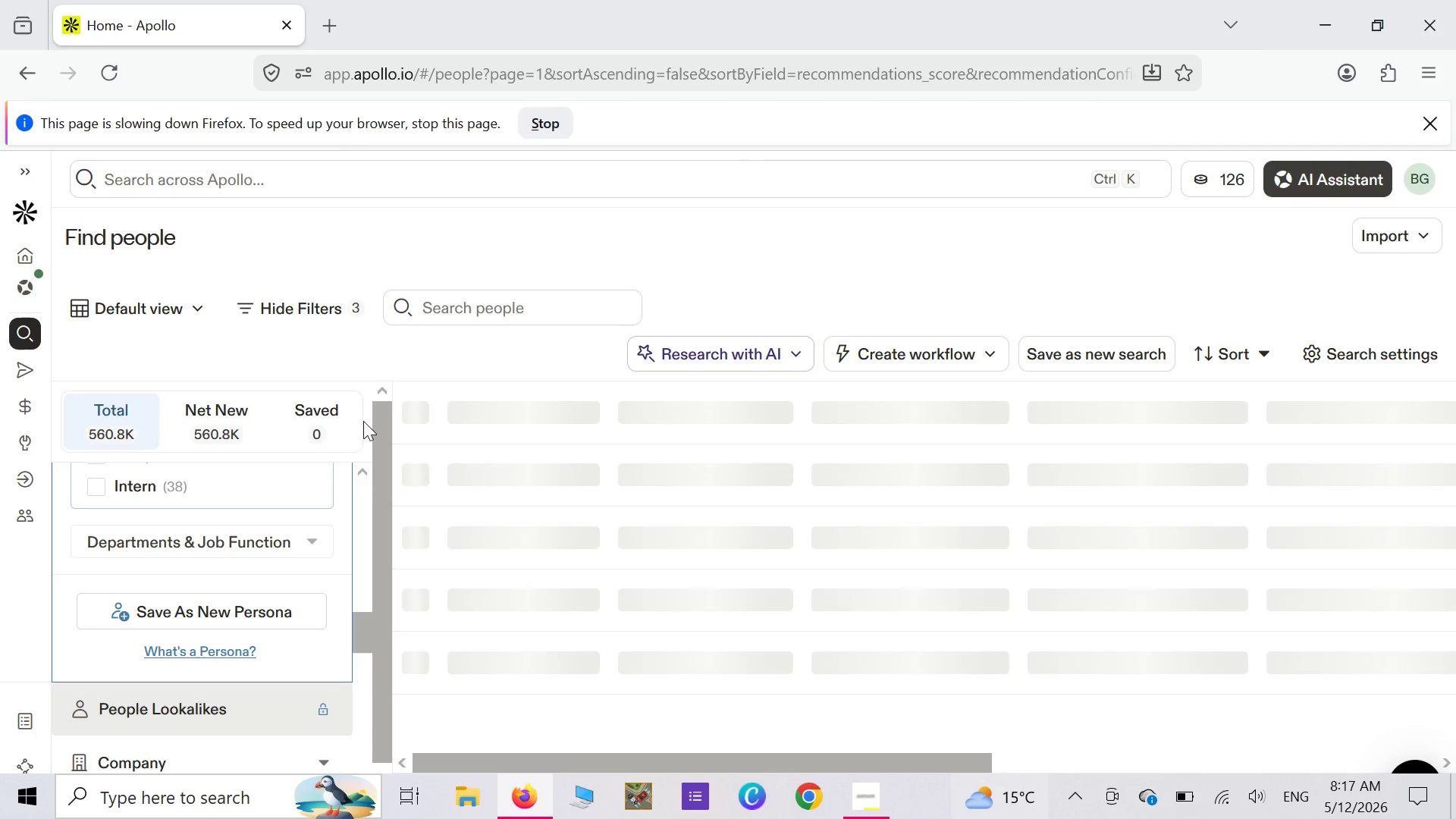 
double_click([363, 421])
 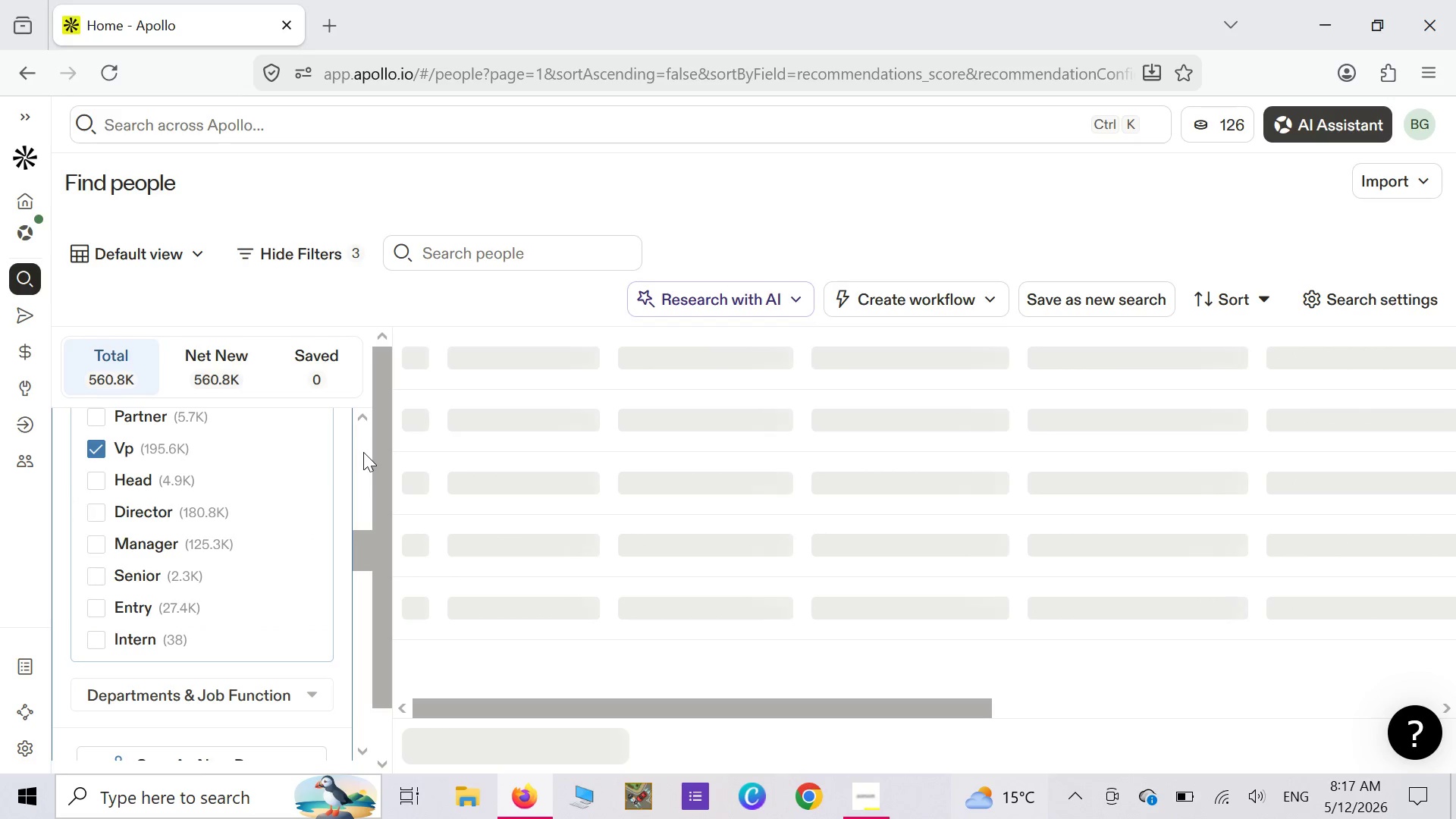 
wait(11.73)
 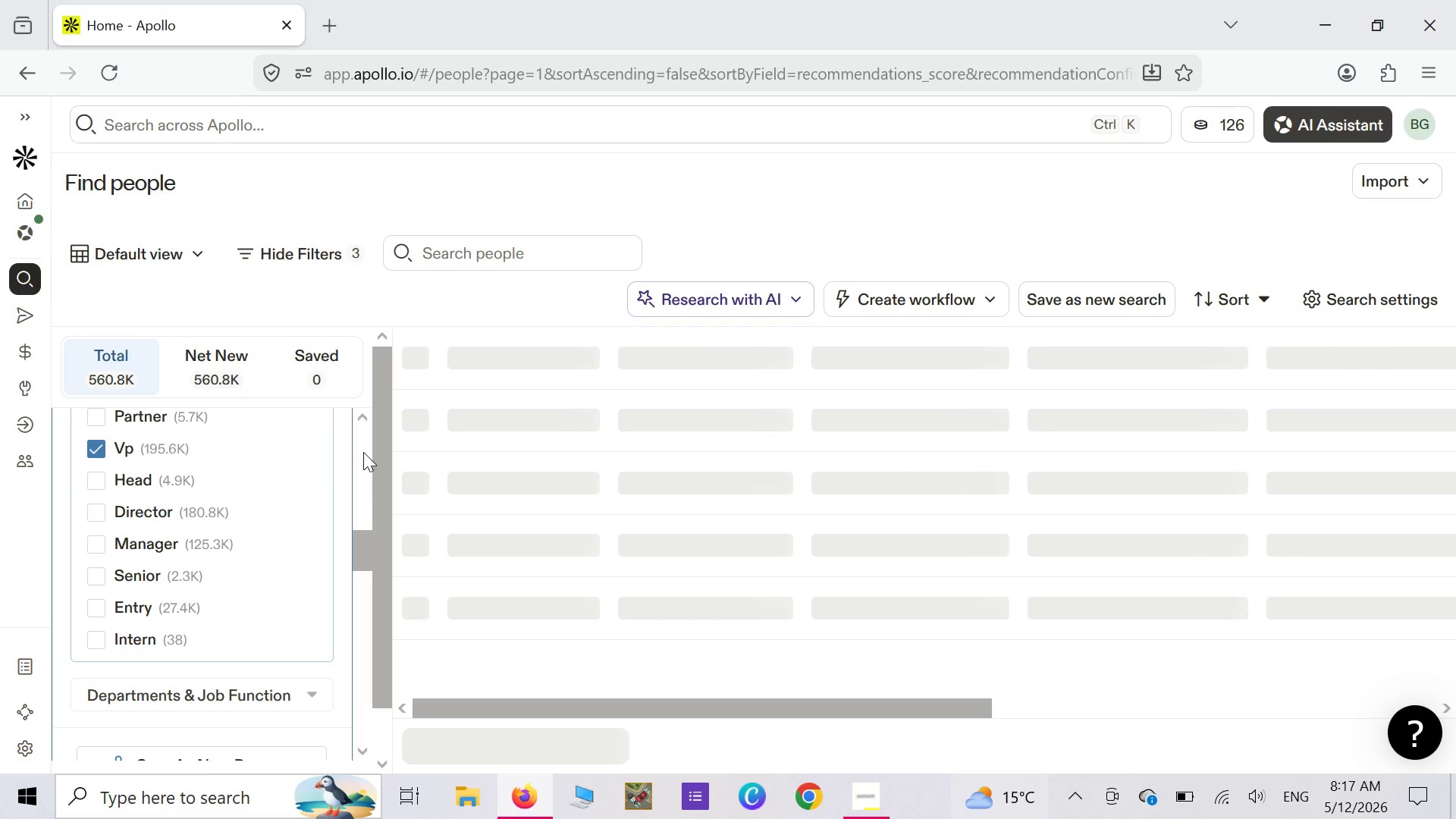 
left_click([90, 521])
 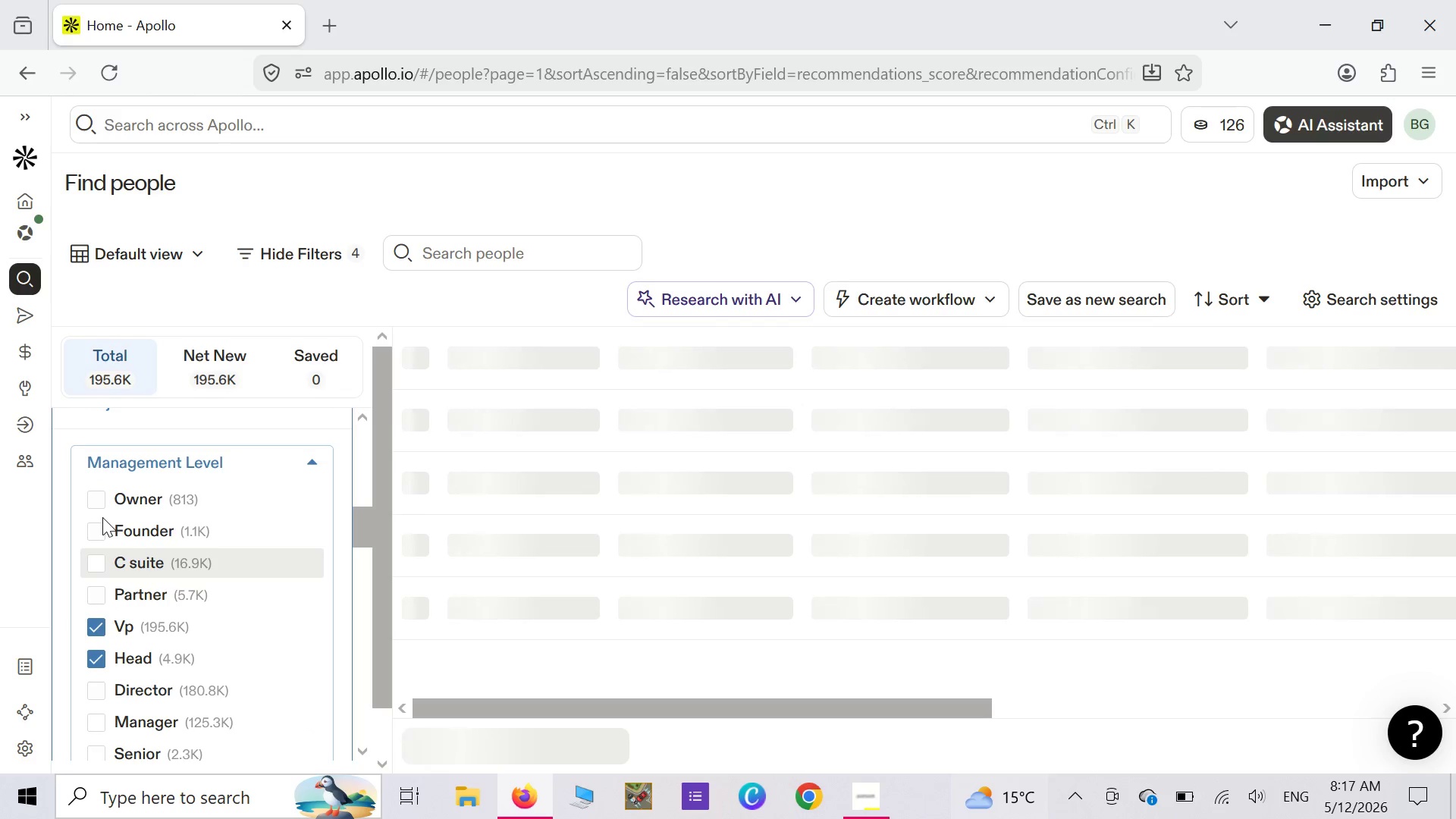 
wait(10.8)
 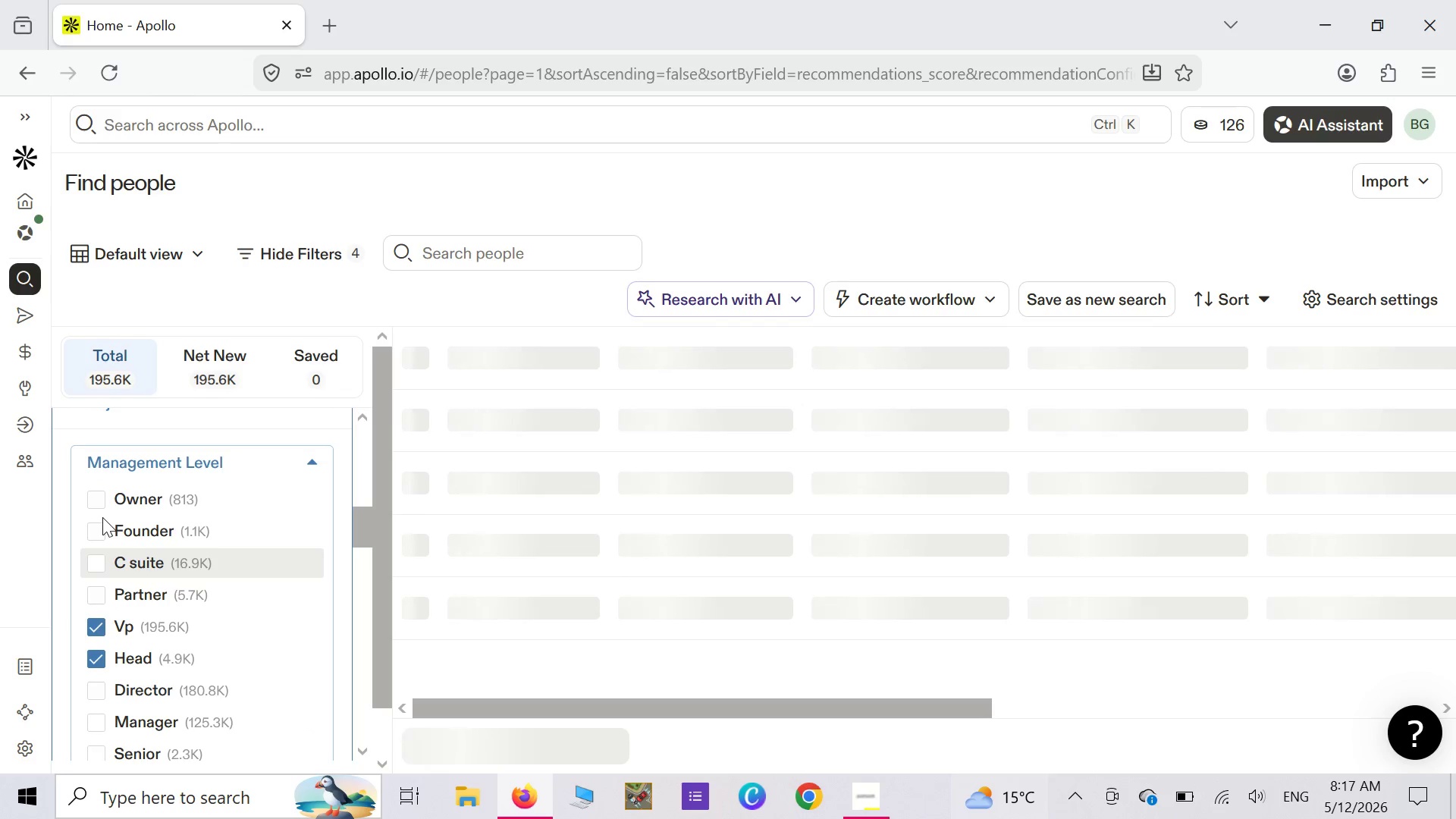 
left_click([99, 541])
 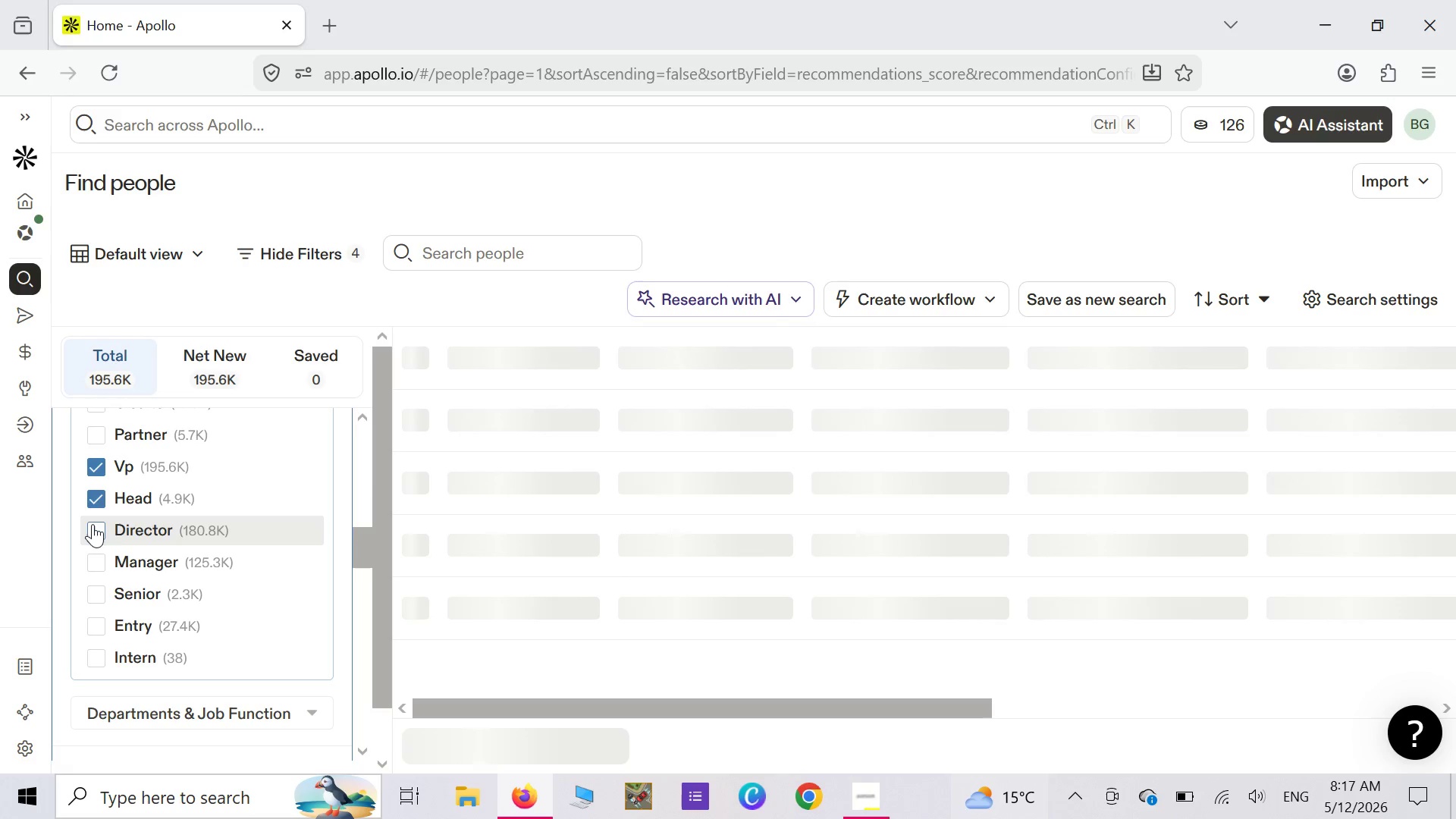 
left_click([93, 532])
 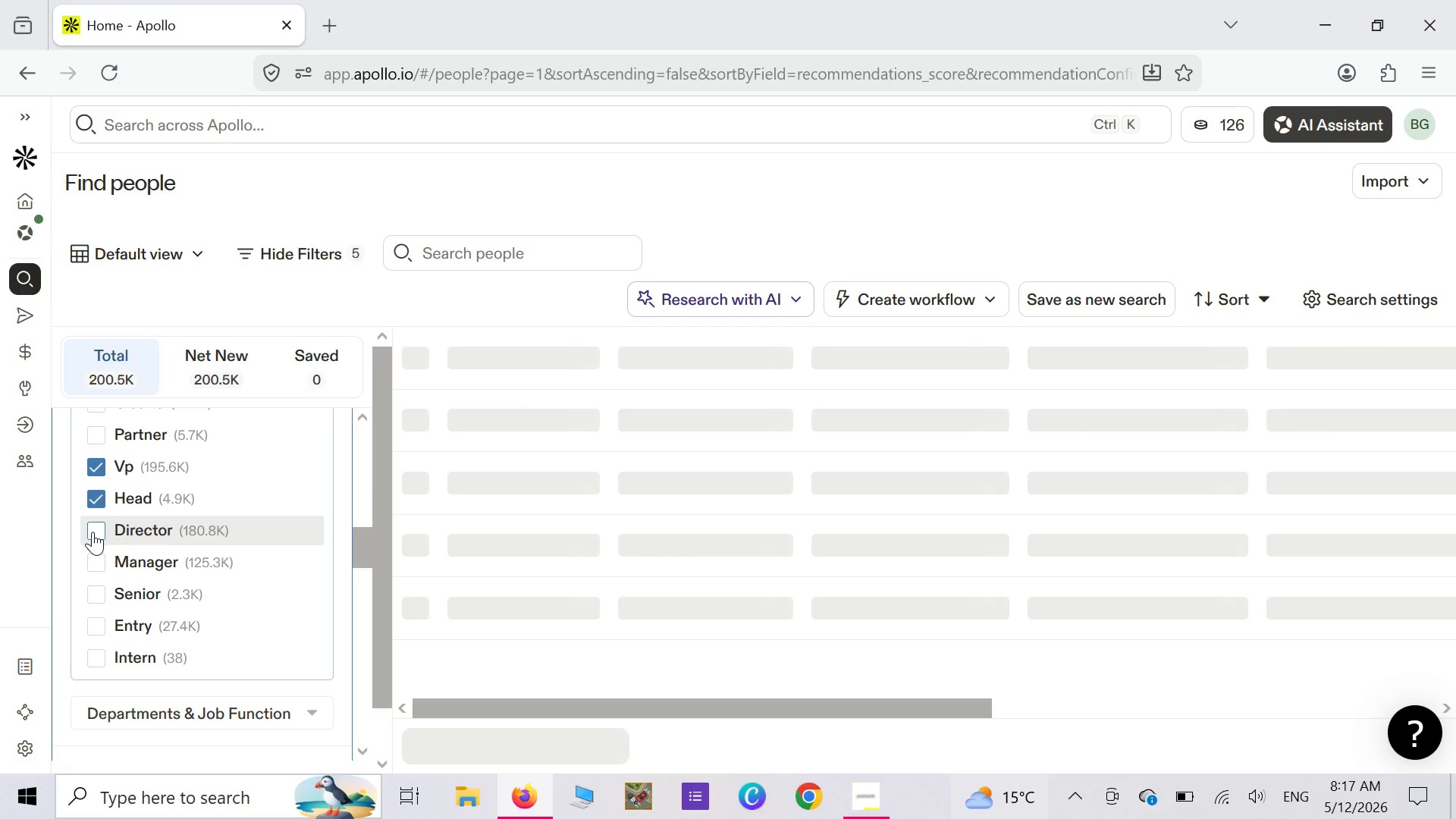 
wait(8.76)
 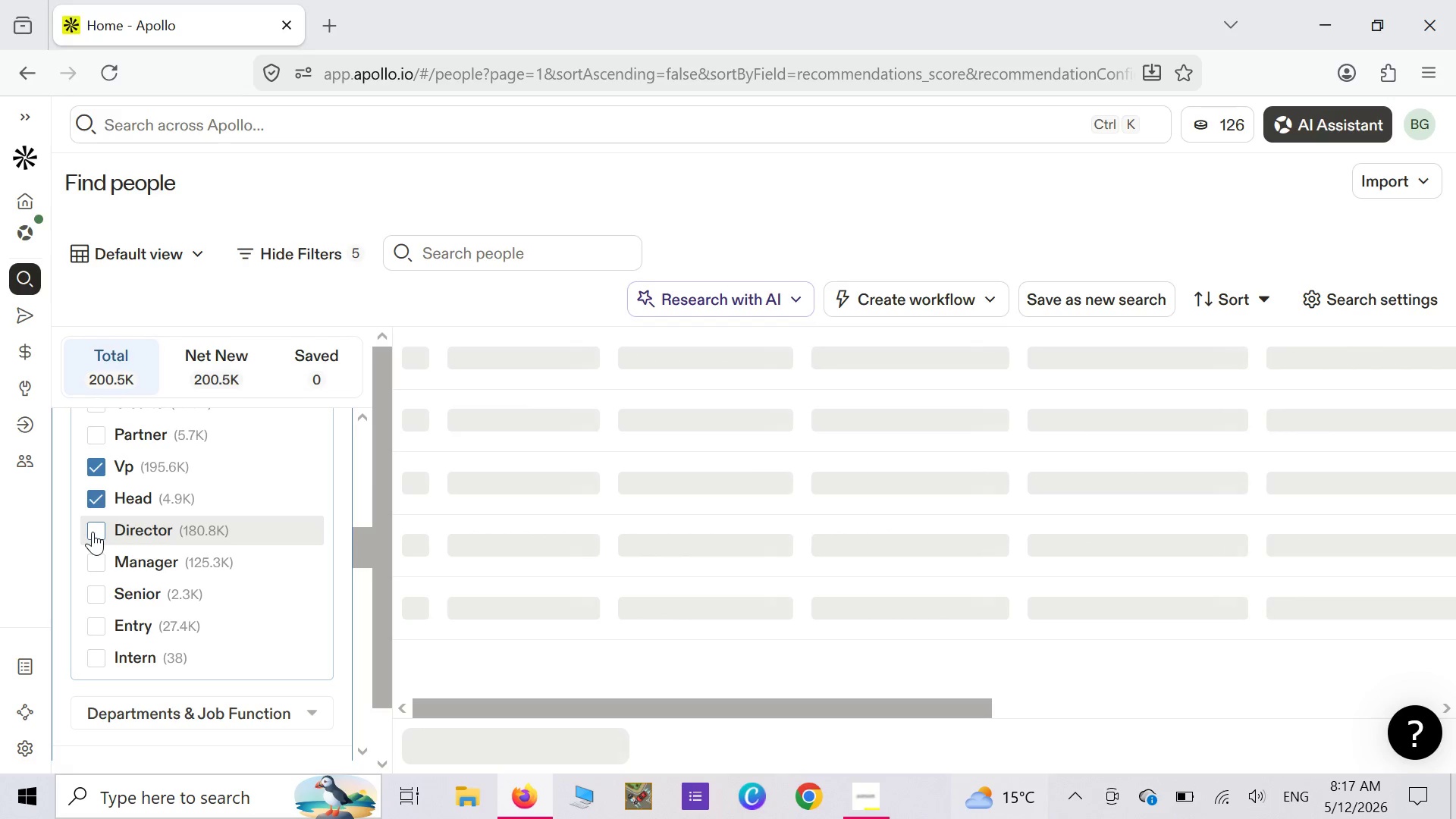 
mouse_move([167, 444])
 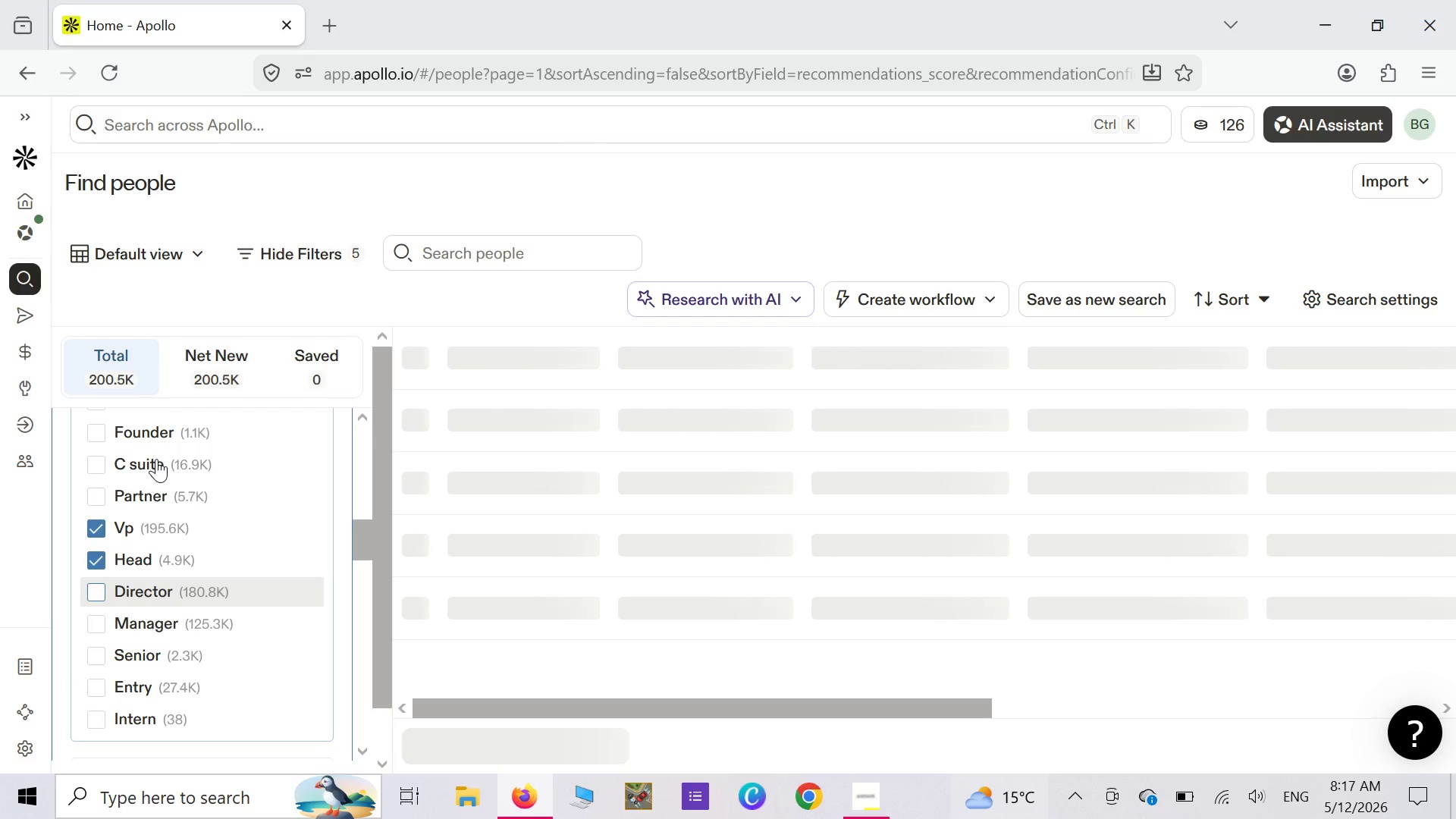 
mouse_move([151, 459])
 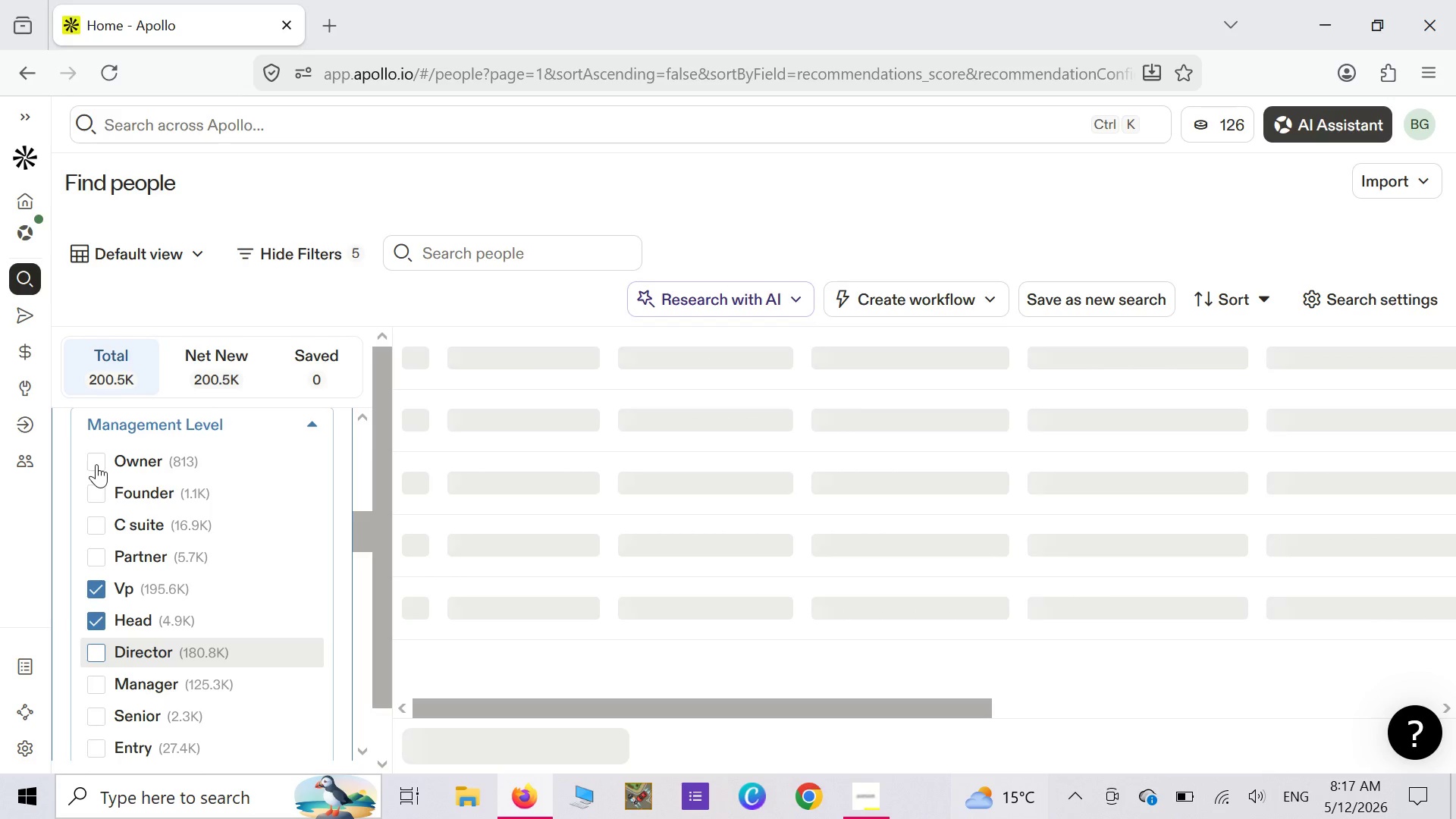 
left_click([96, 464])
 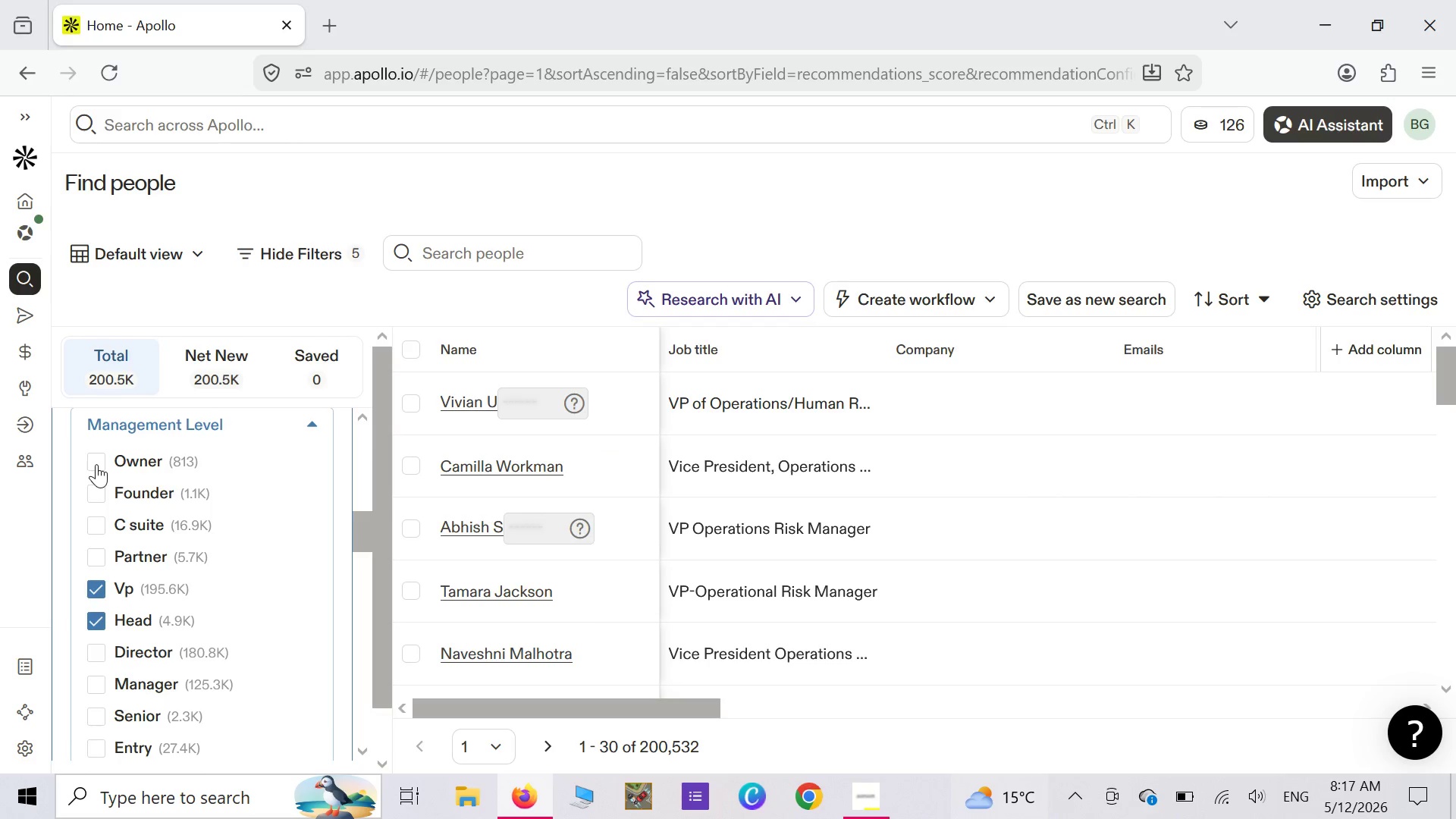 
wait(10.51)
 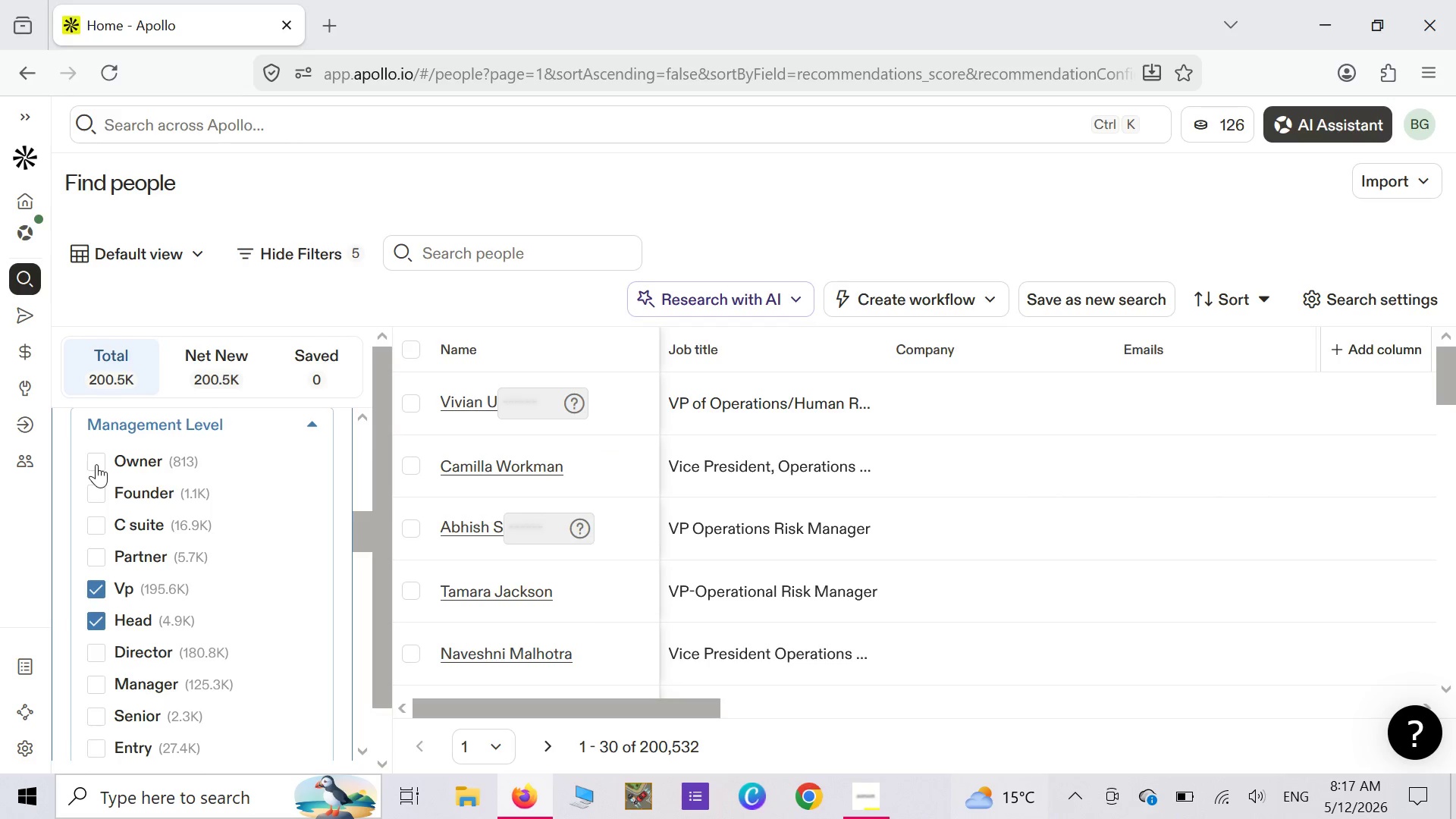 
left_click([96, 464])
 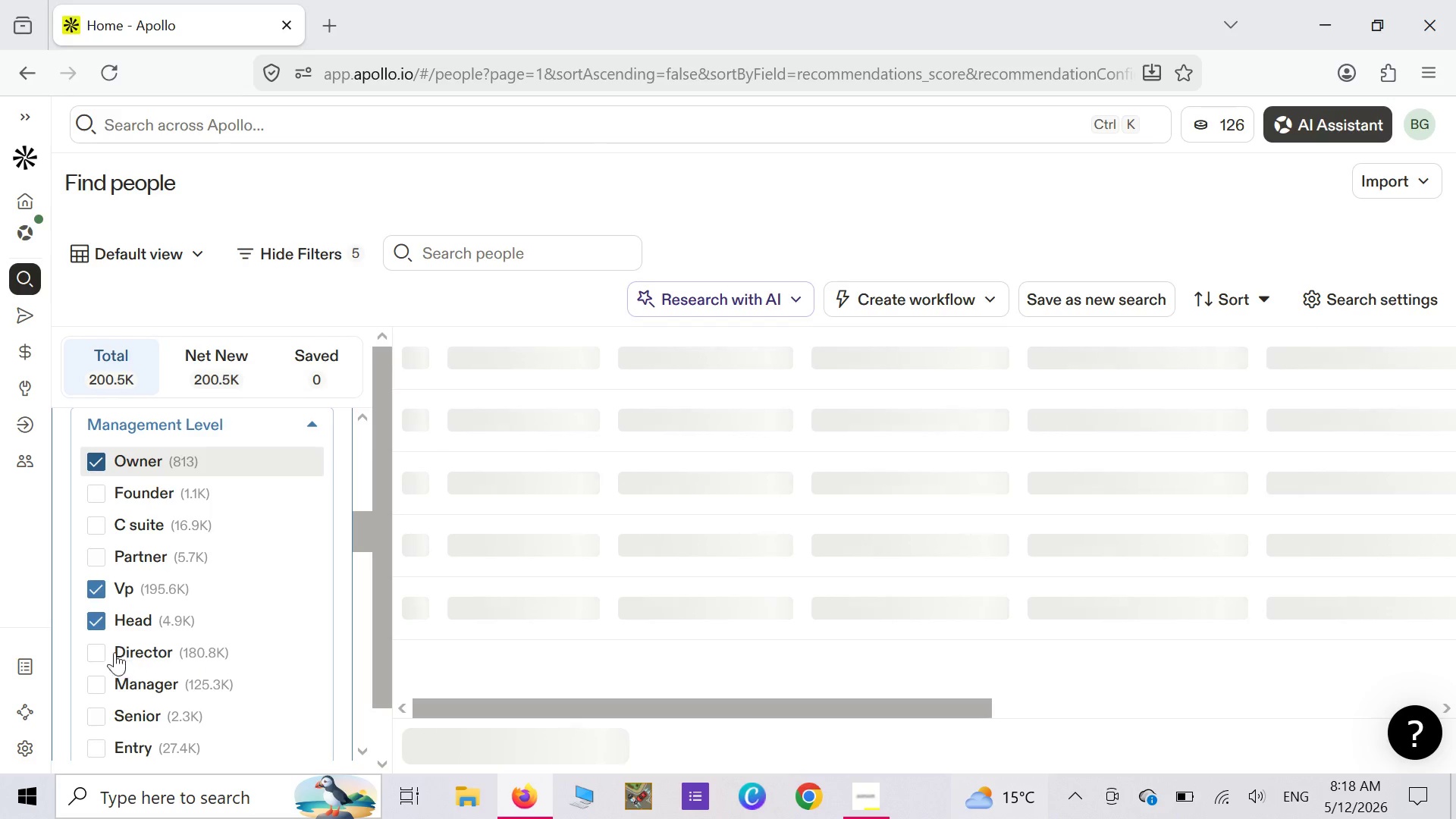 
wait(8.47)
 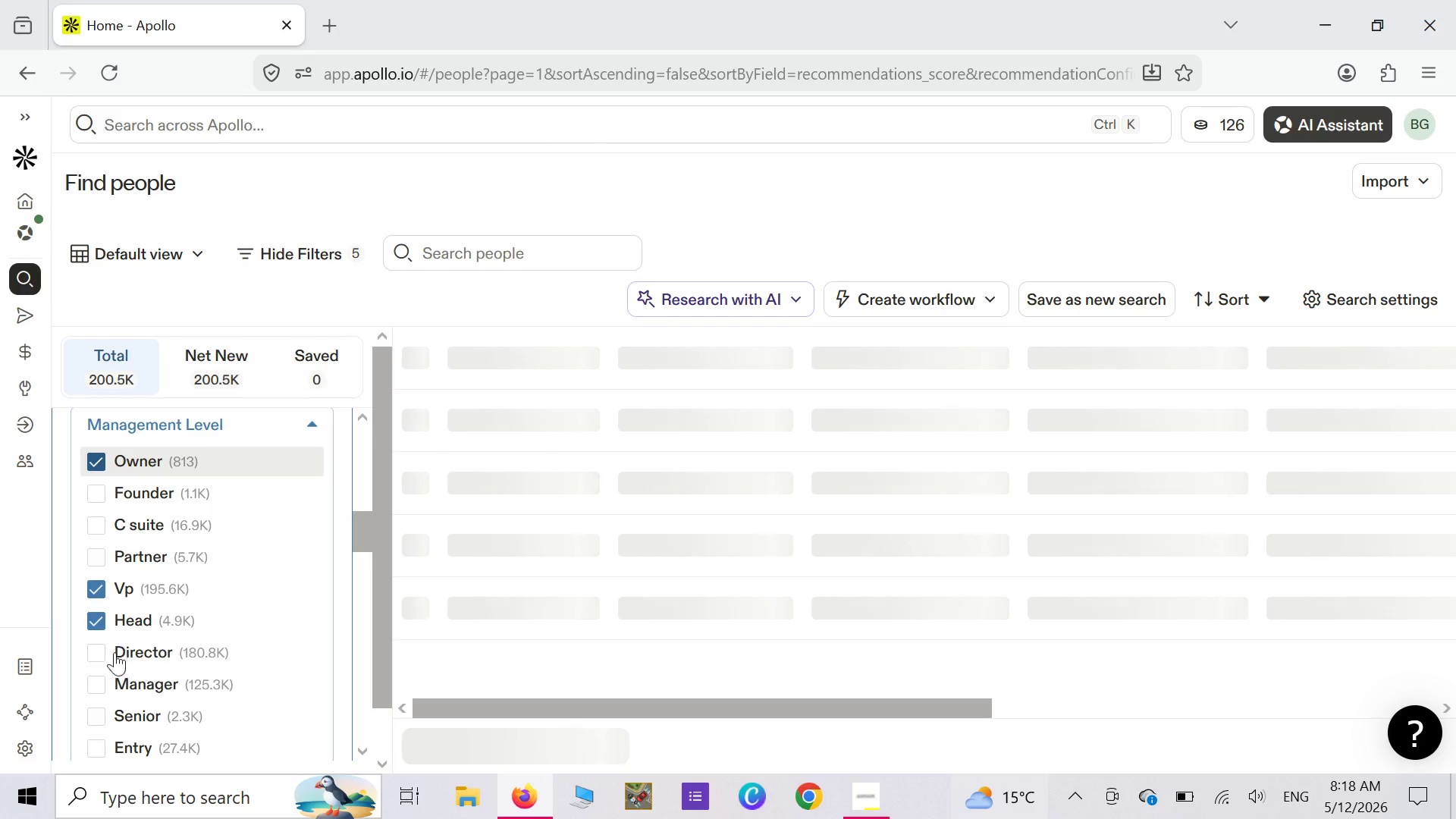 
left_click([97, 654])
 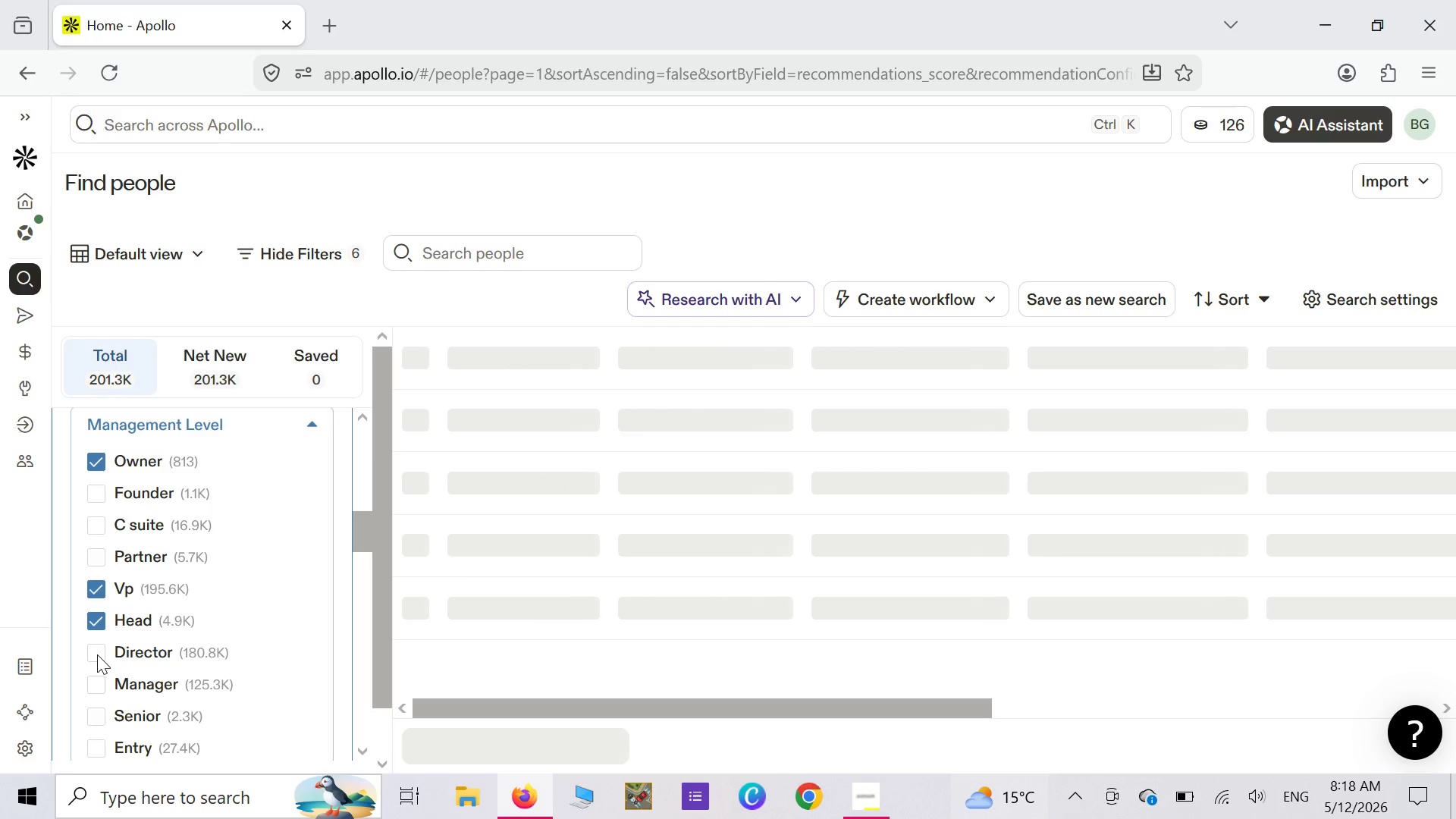 
wait(6.19)
 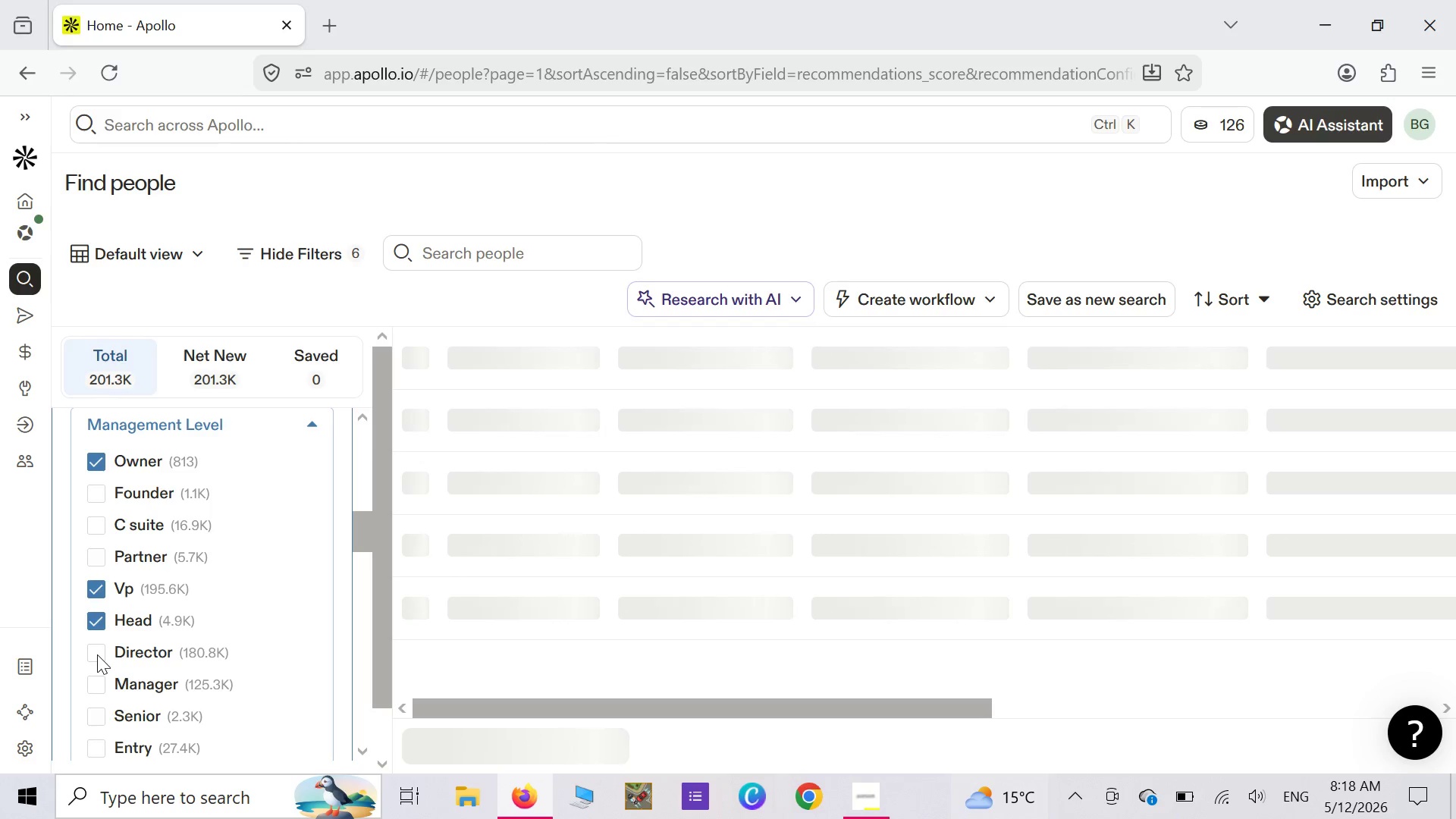 
left_click([97, 654])
 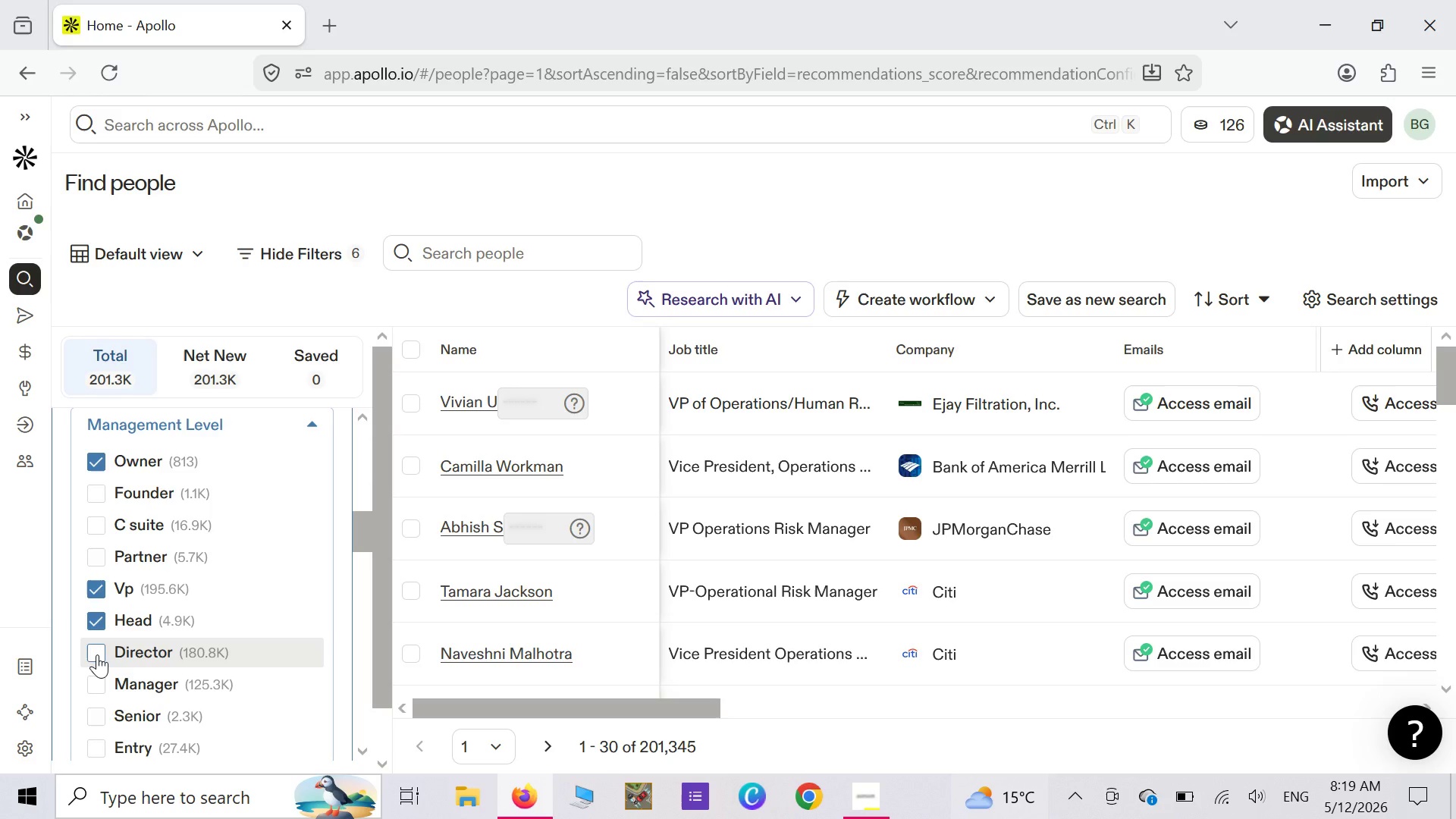 
wait(51.86)
 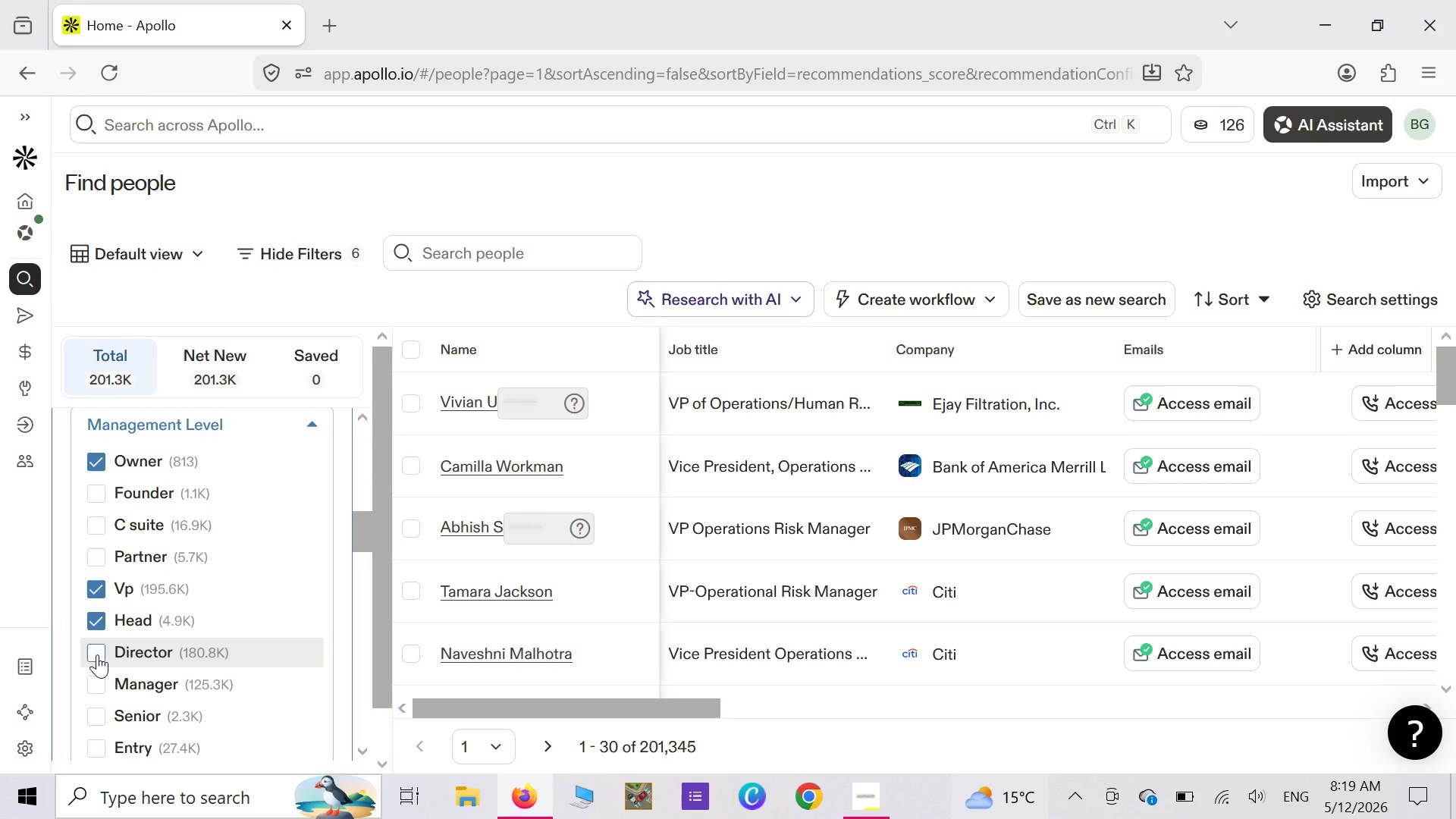 
left_click([97, 654])
 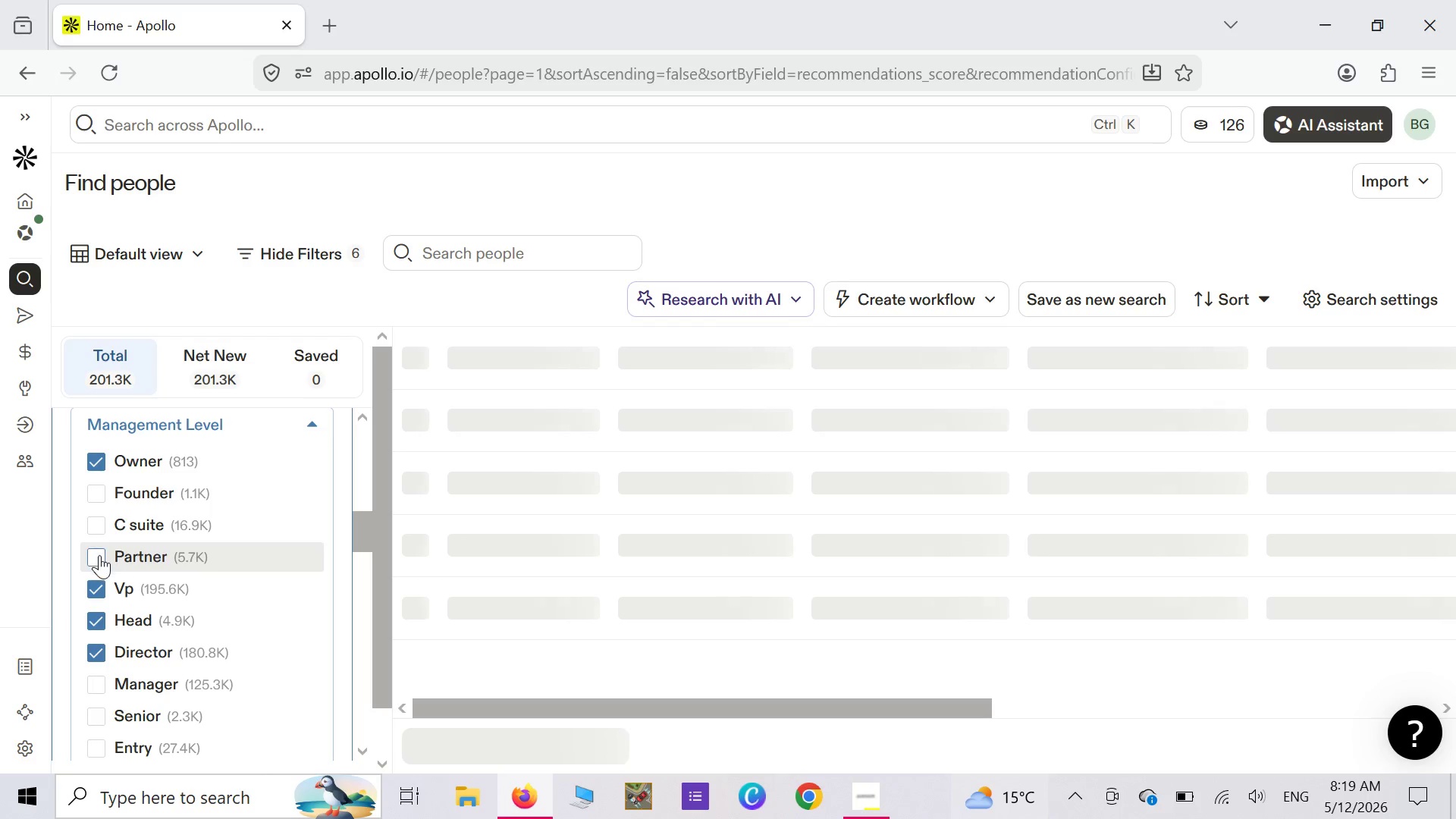 
left_click([96, 560])
 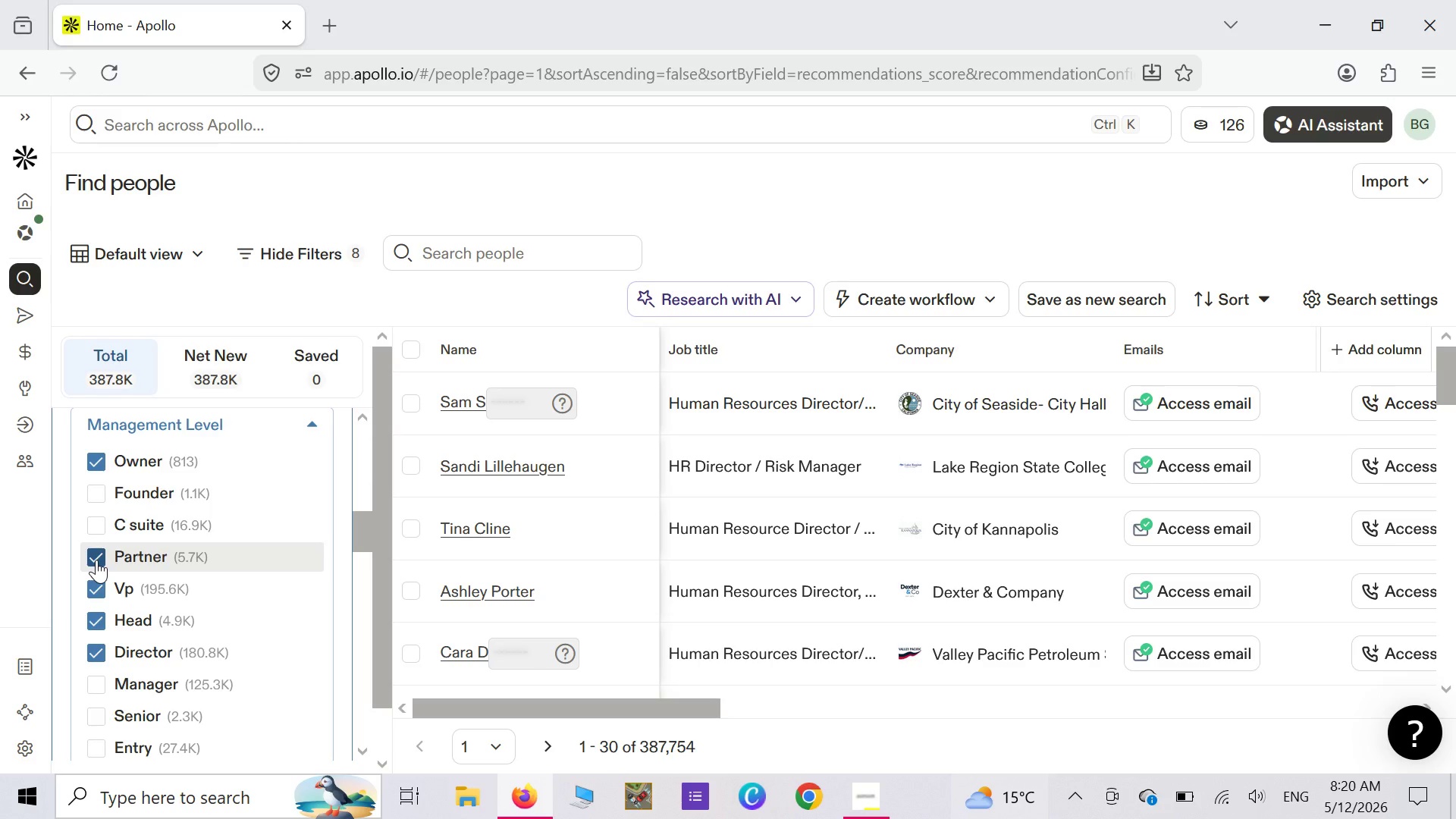 
wait(90.5)
 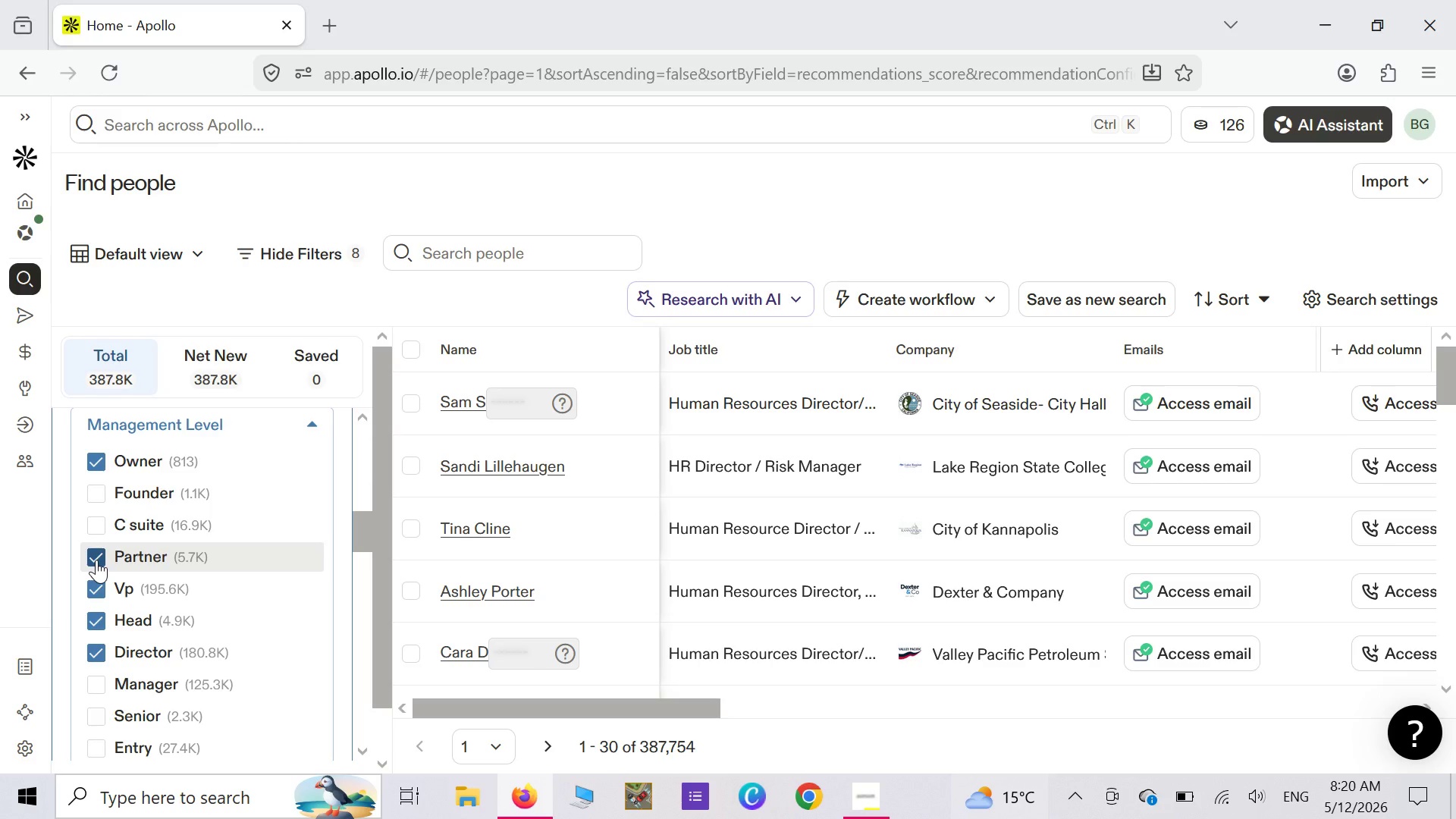 
double_click([364, 748])
 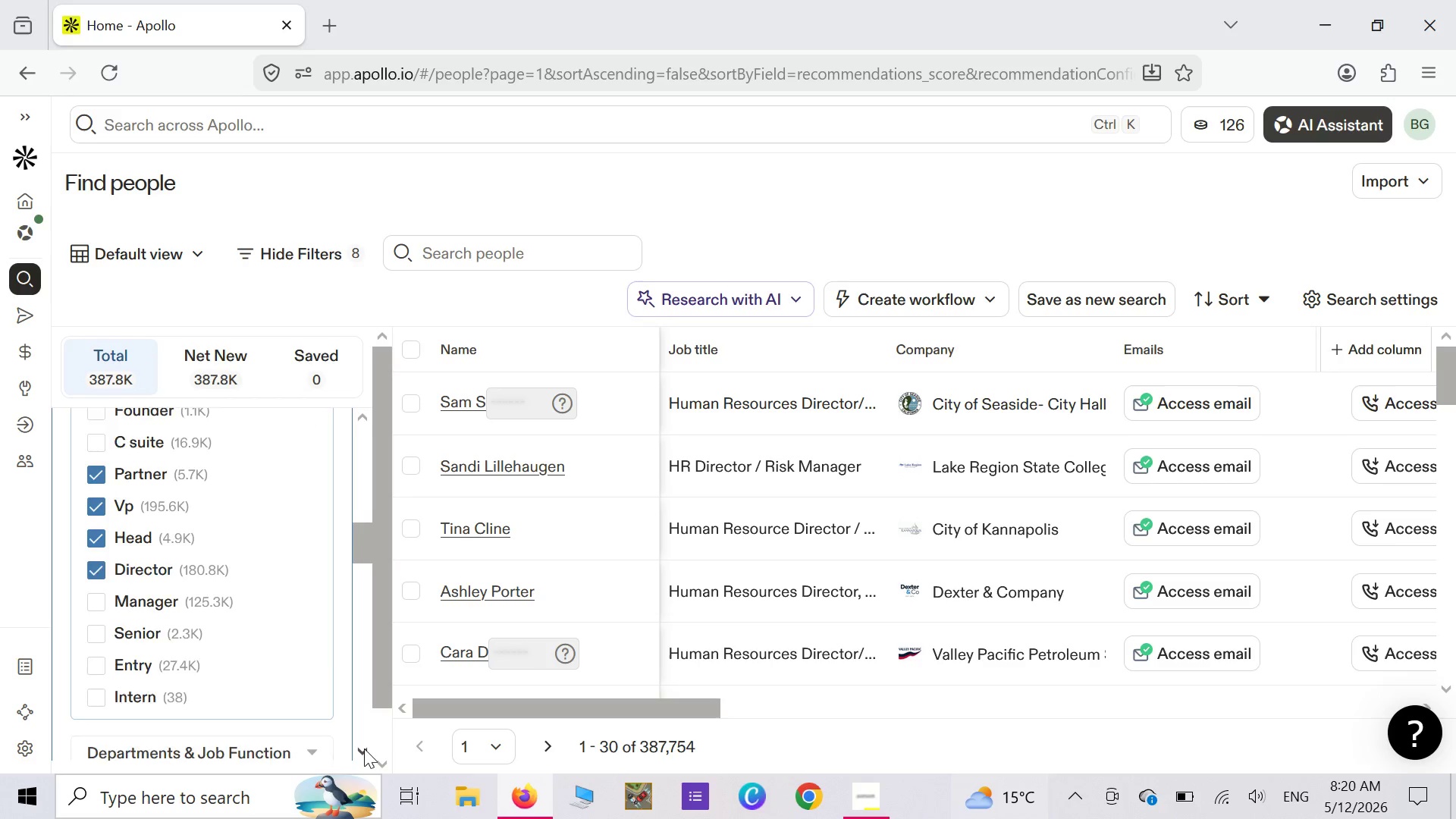 
triple_click([364, 748])
 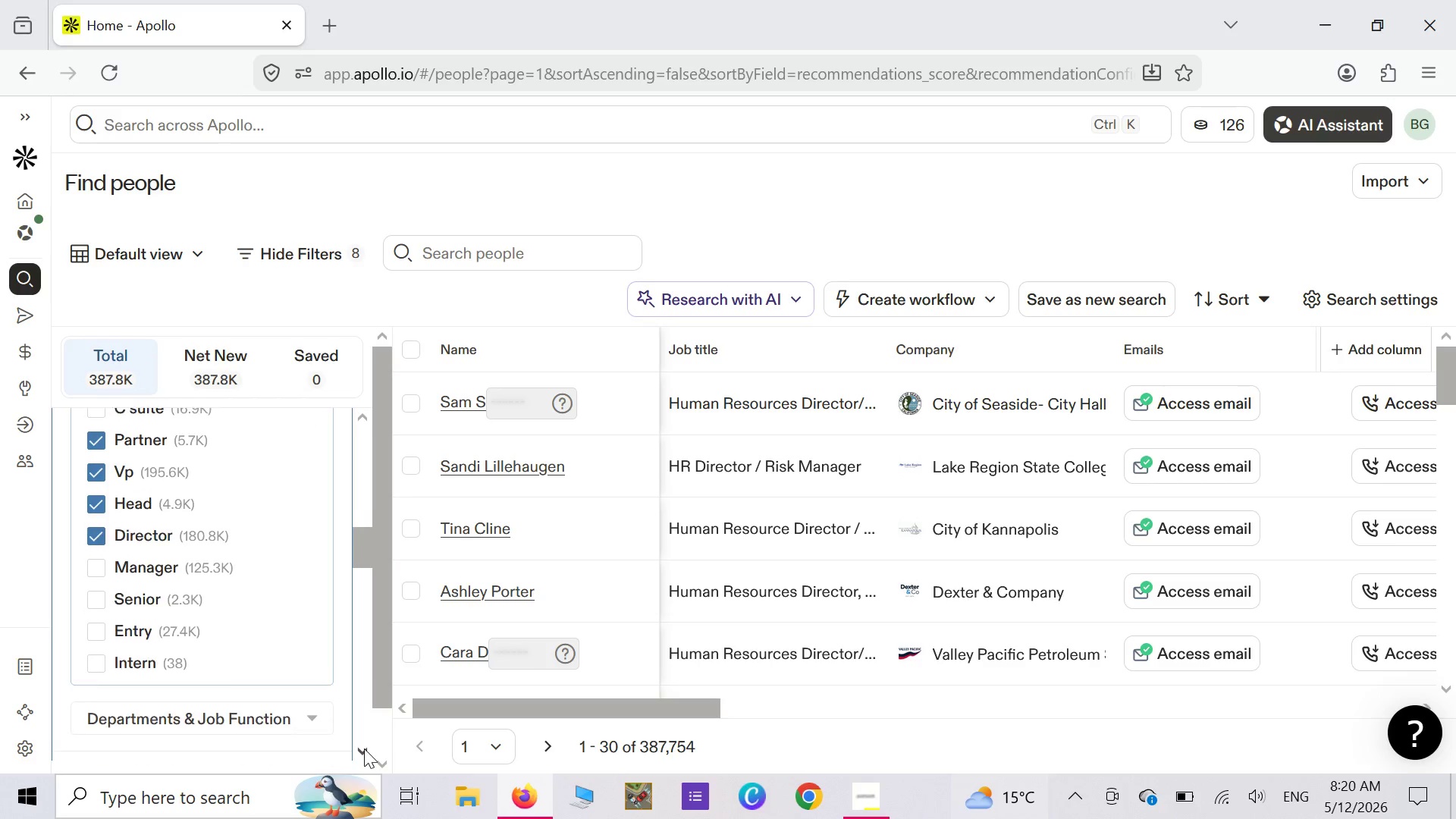 
triple_click([364, 748])
 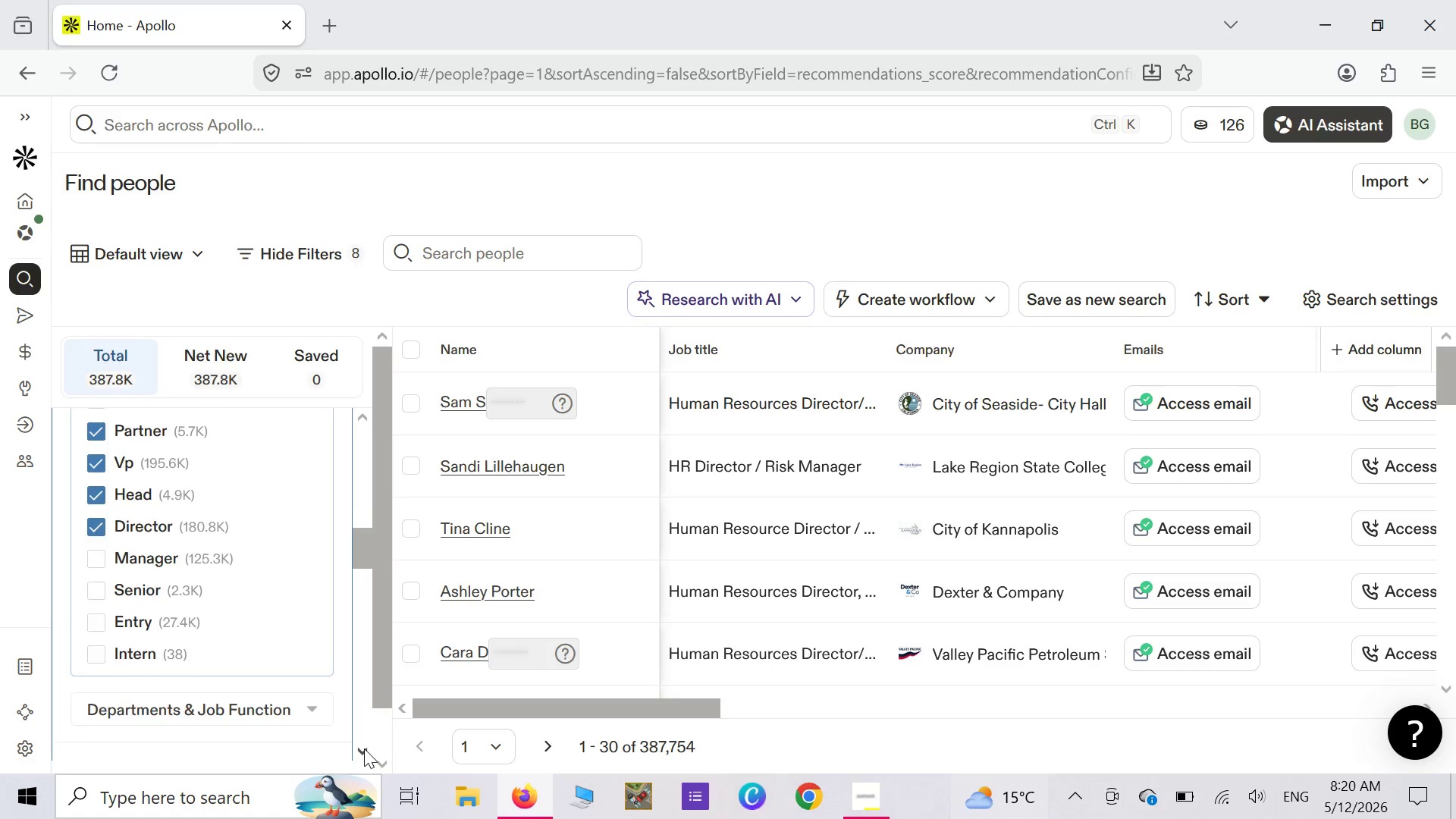 
triple_click([364, 748])
 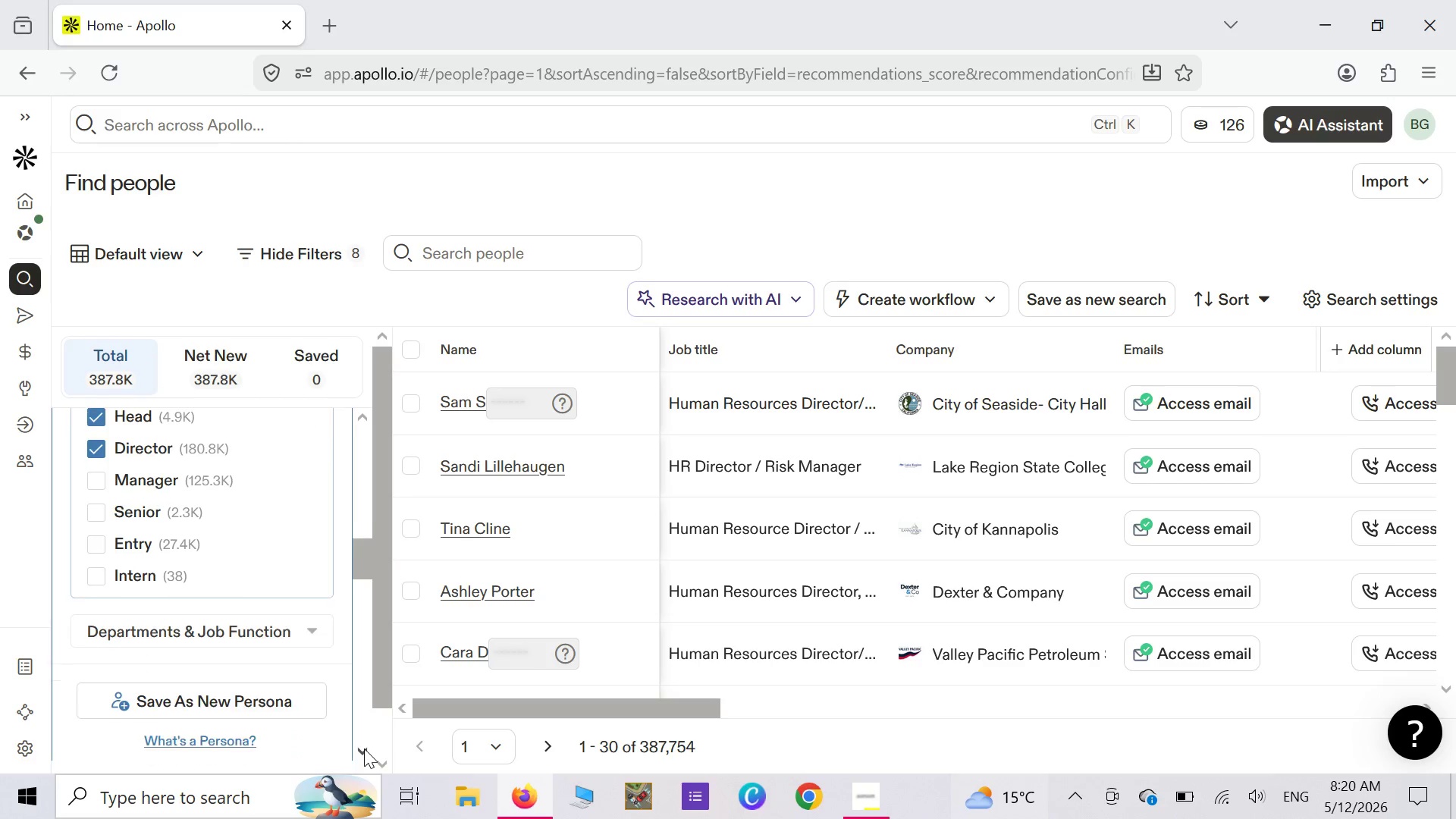 
triple_click([364, 748])
 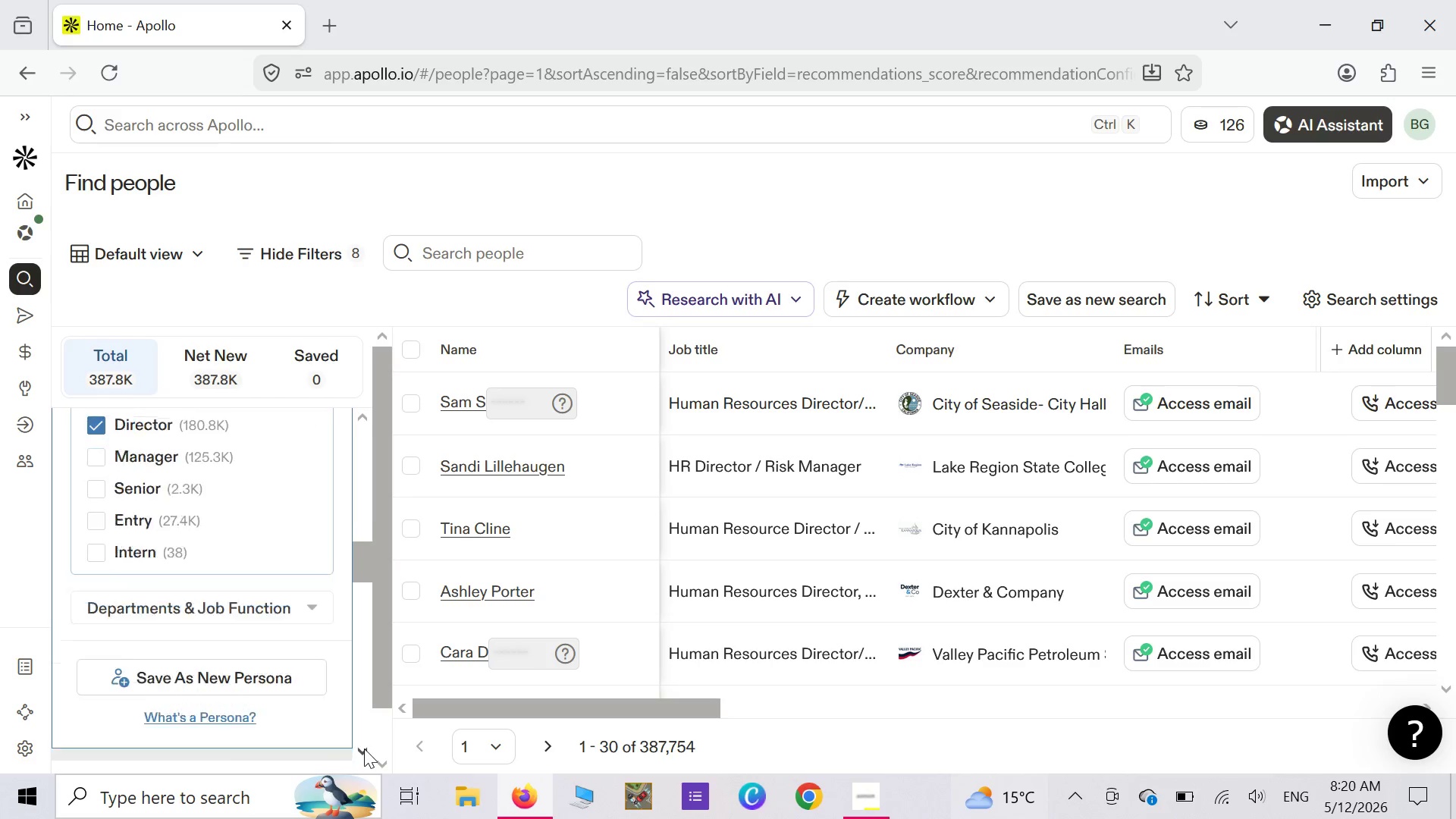 
triple_click([364, 748])
 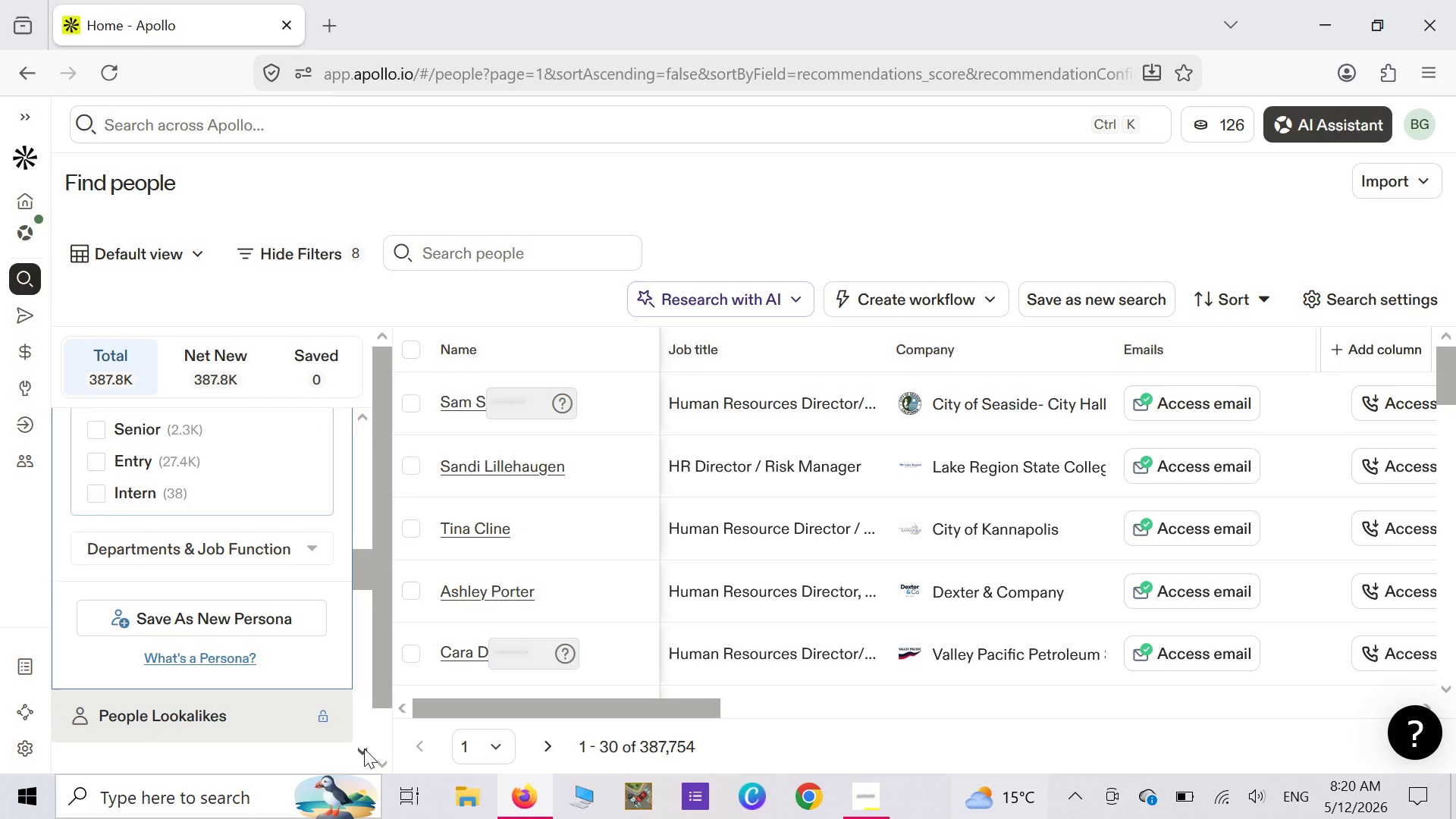 
triple_click([364, 748])
 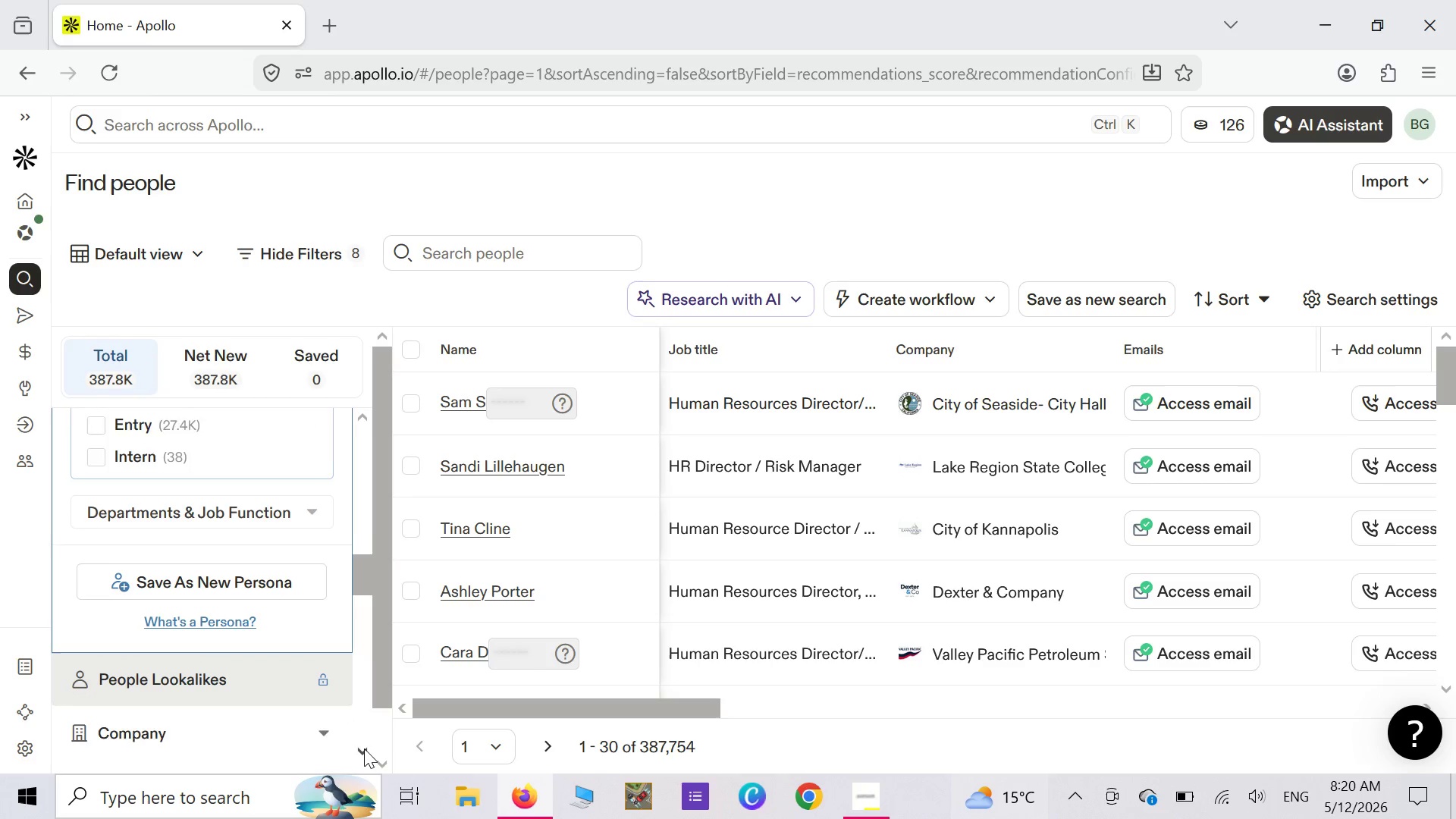 
triple_click([364, 748])
 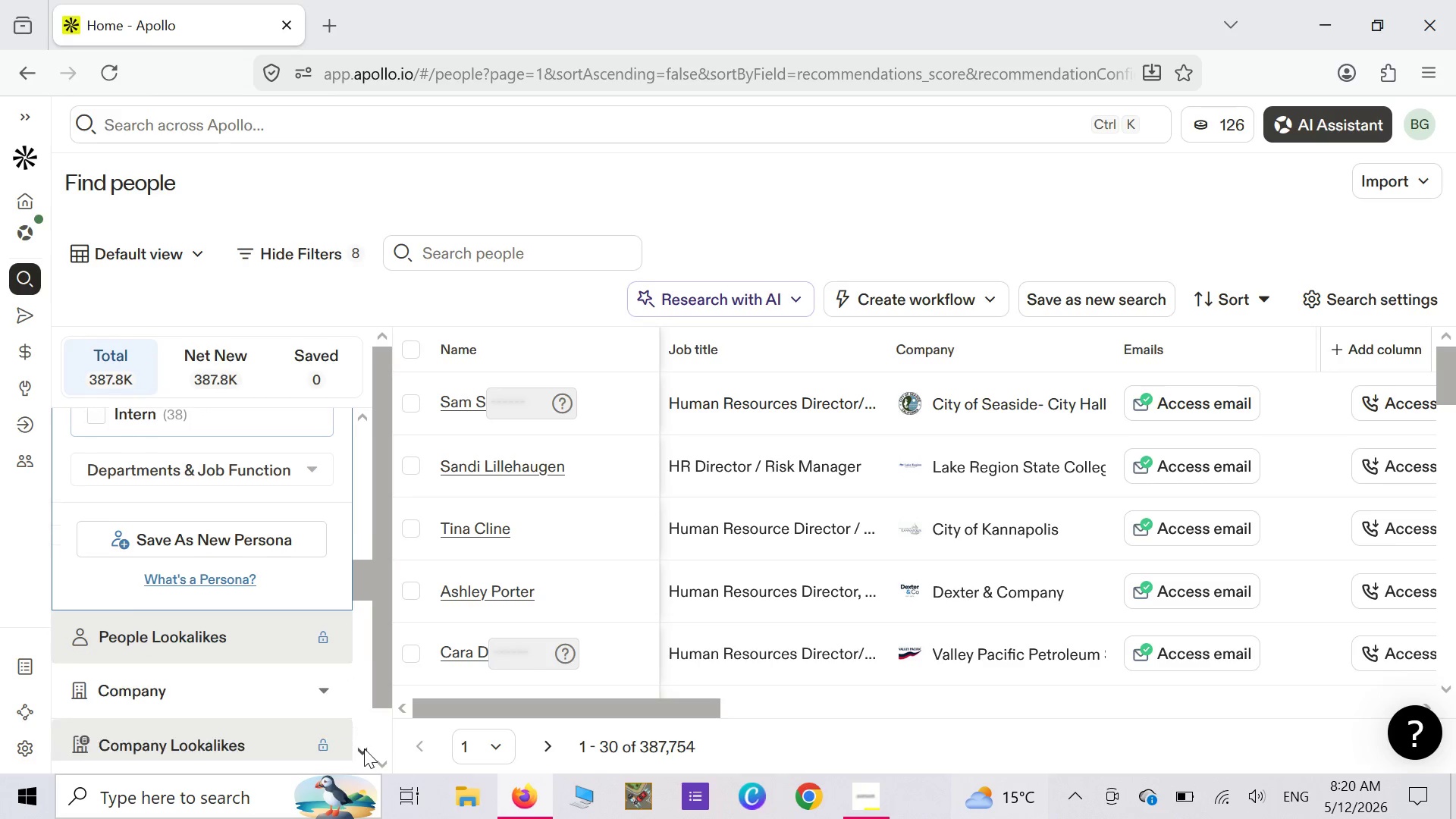 
triple_click([364, 748])
 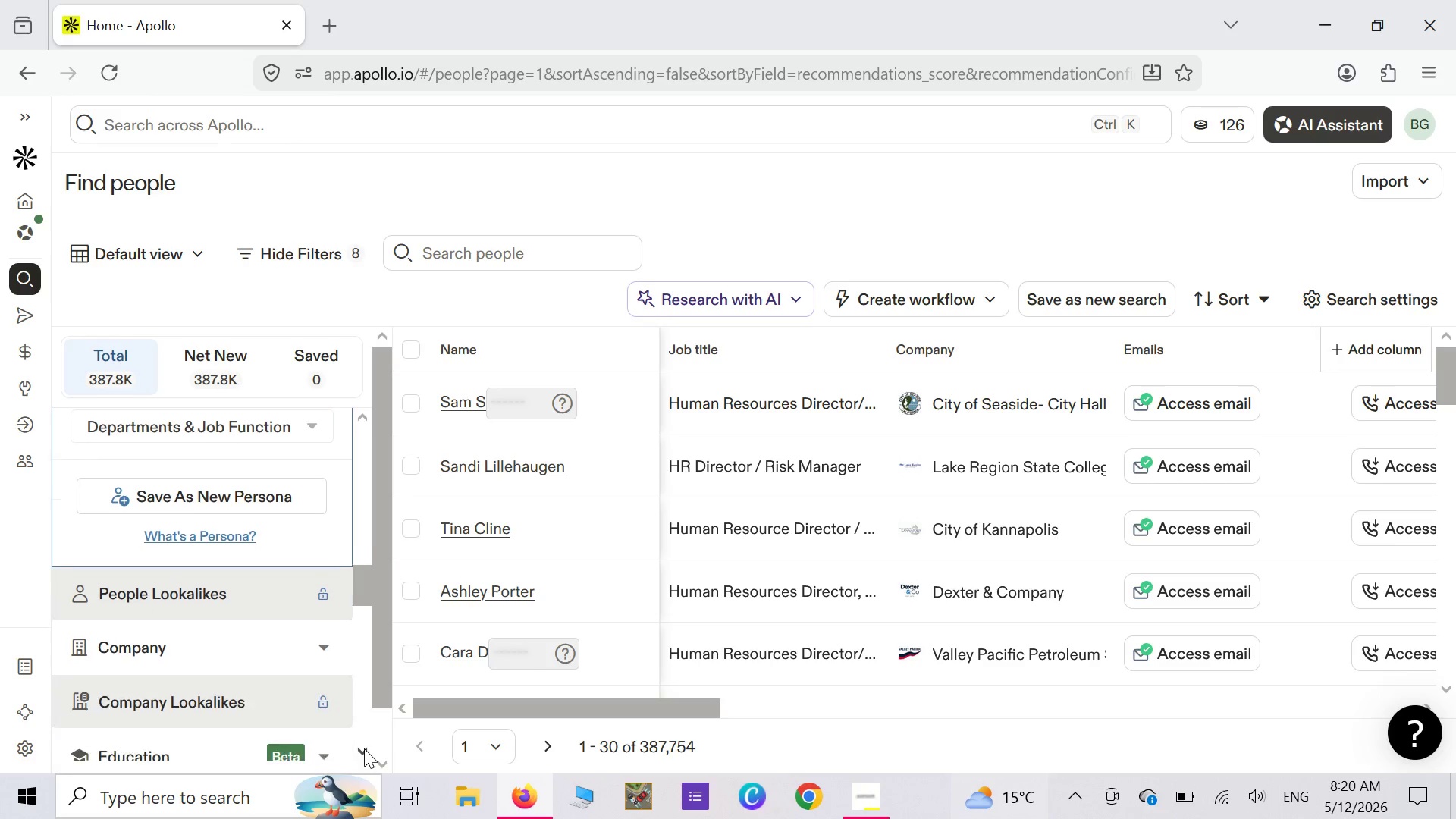 
triple_click([364, 748])
 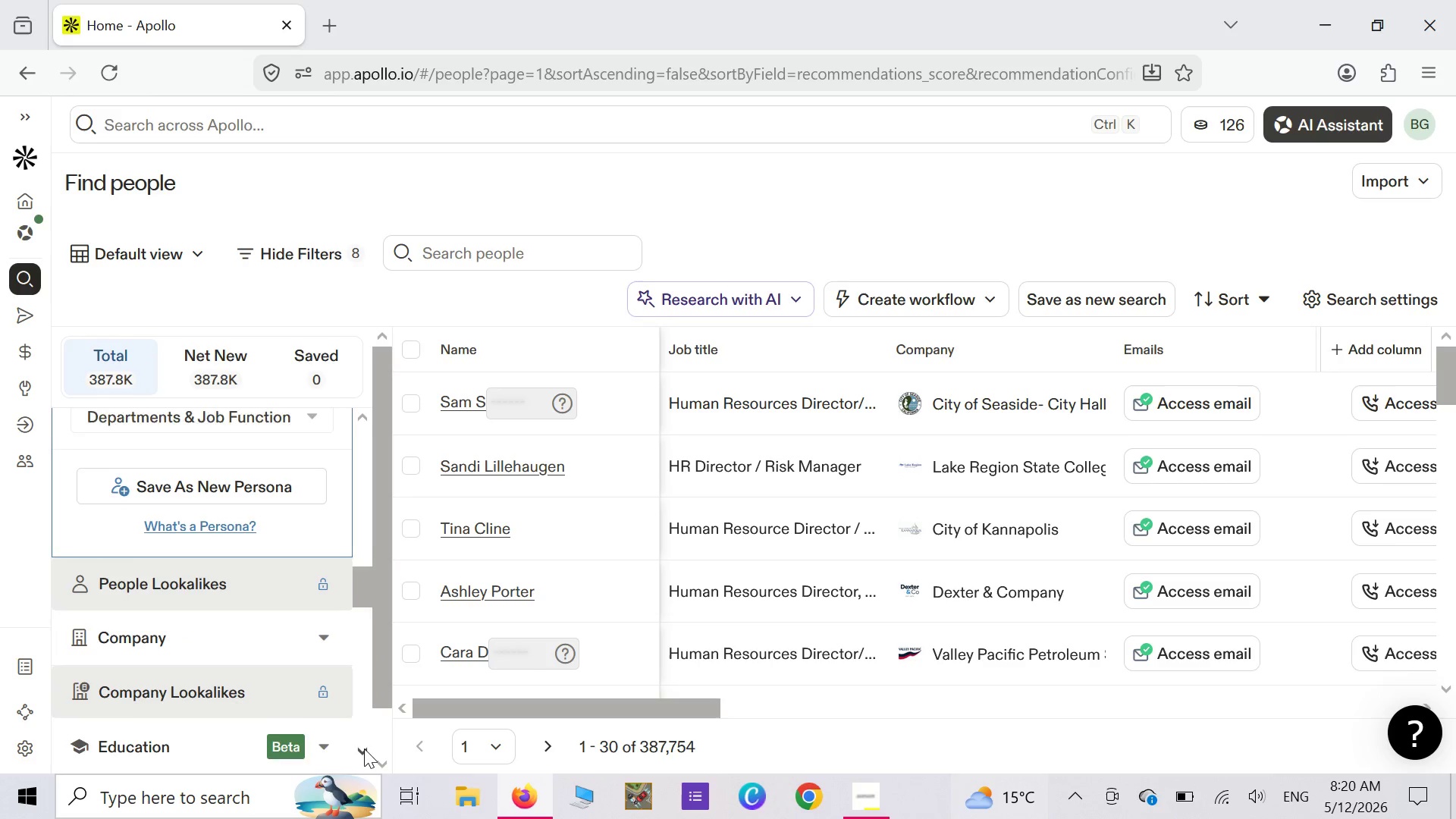 
triple_click([364, 748])
 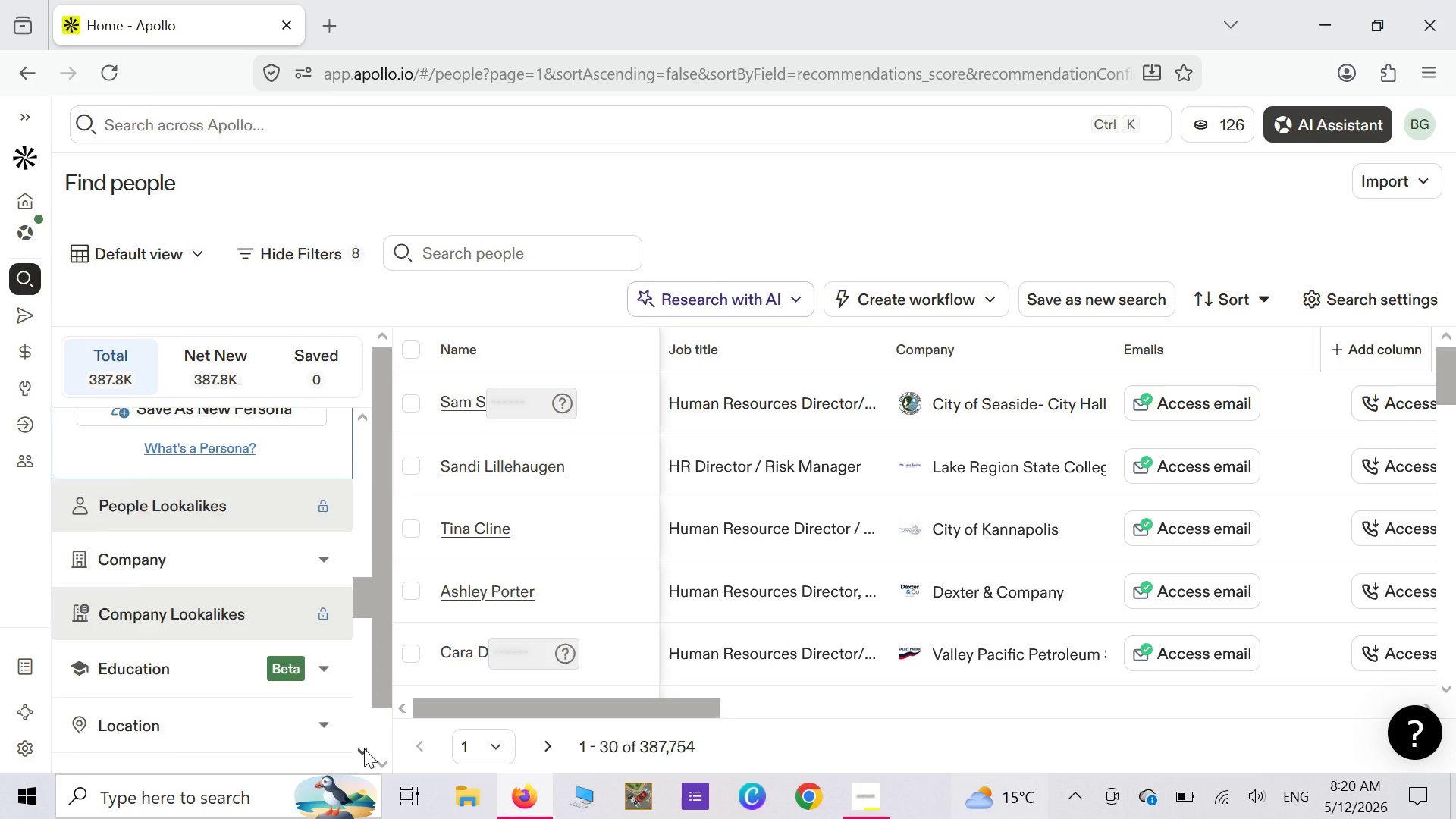 
triple_click([364, 748])
 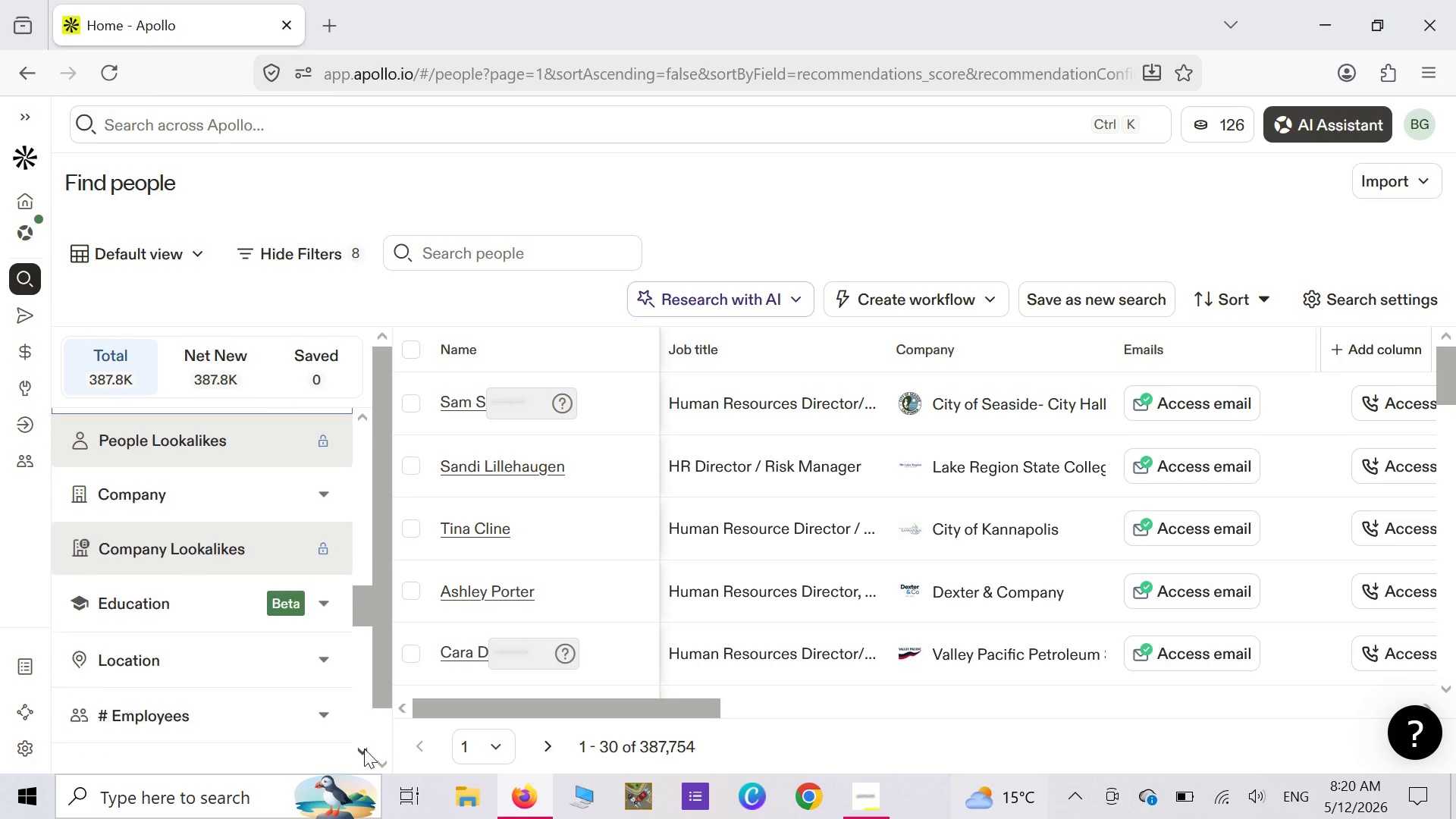 
triple_click([364, 748])
 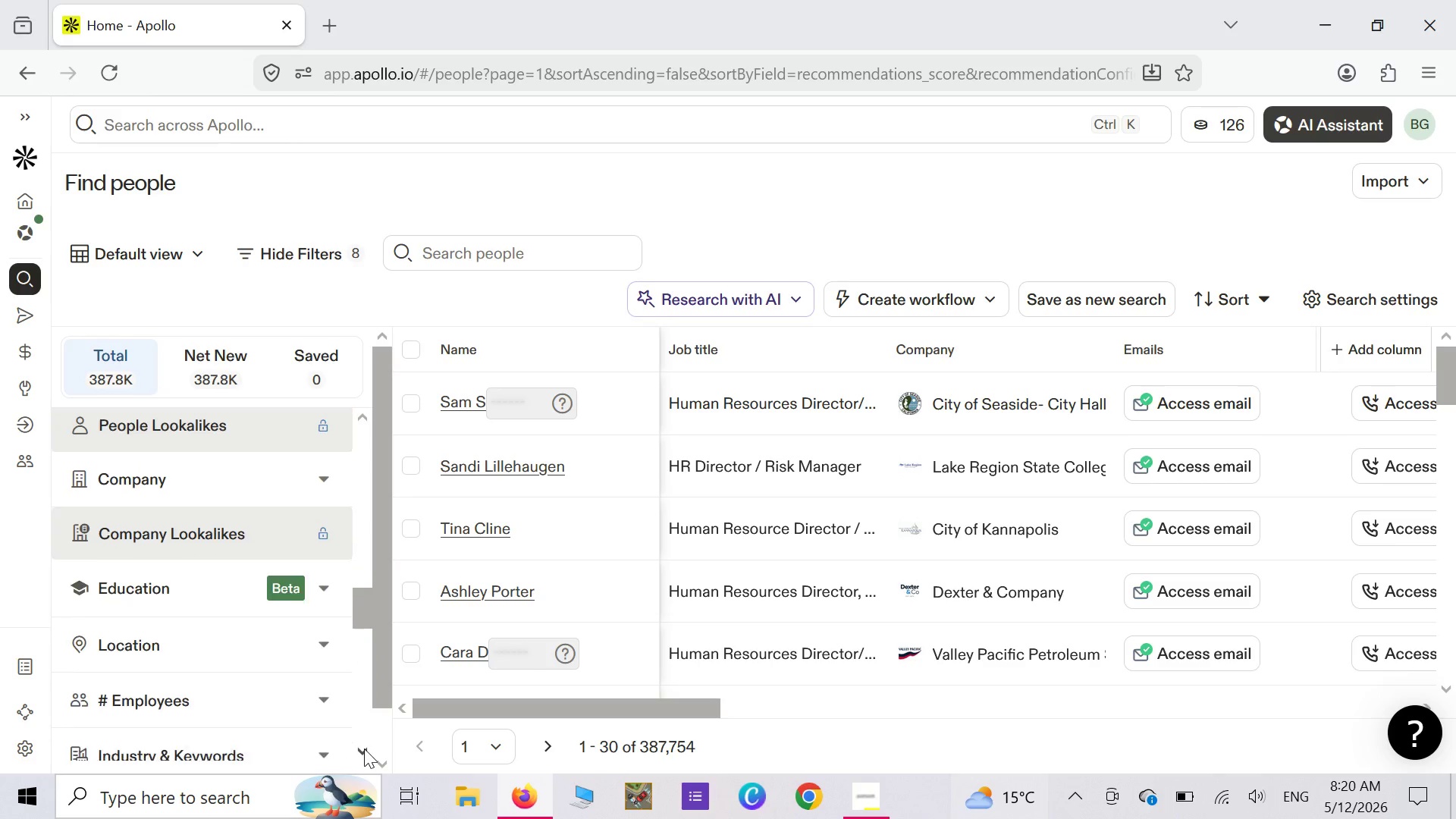 
triple_click([364, 748])
 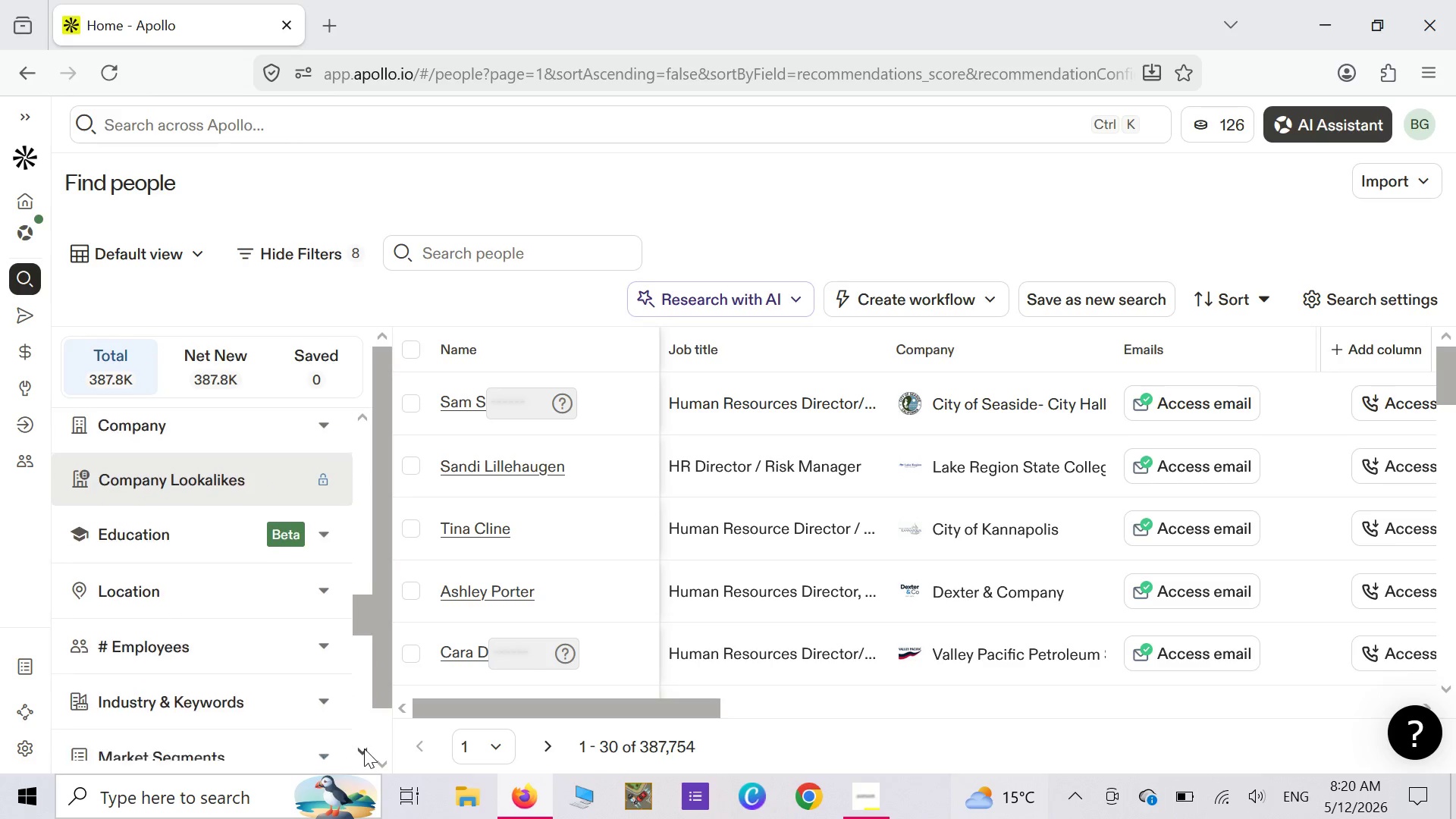 
triple_click([364, 748])
 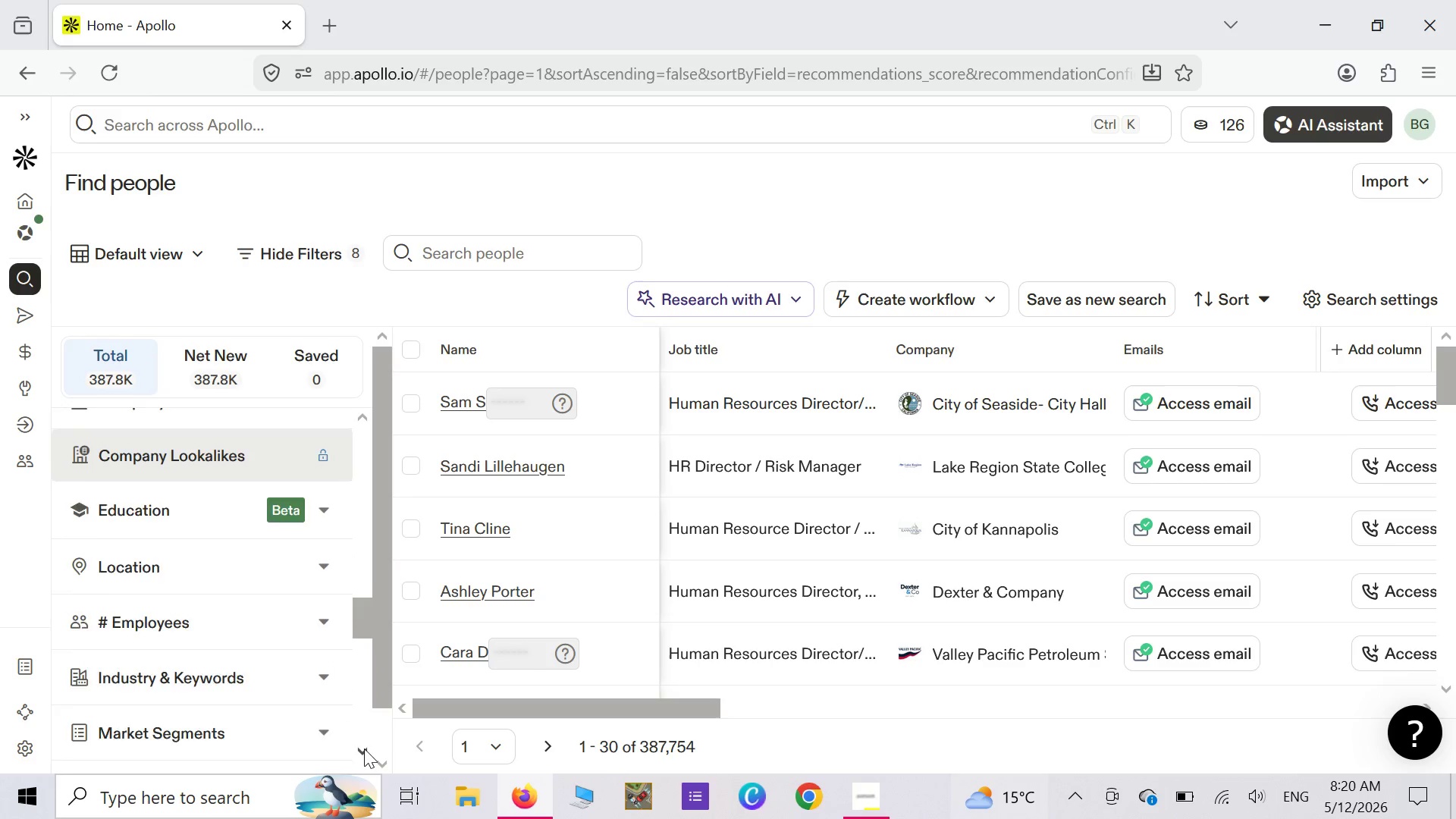 
triple_click([364, 748])
 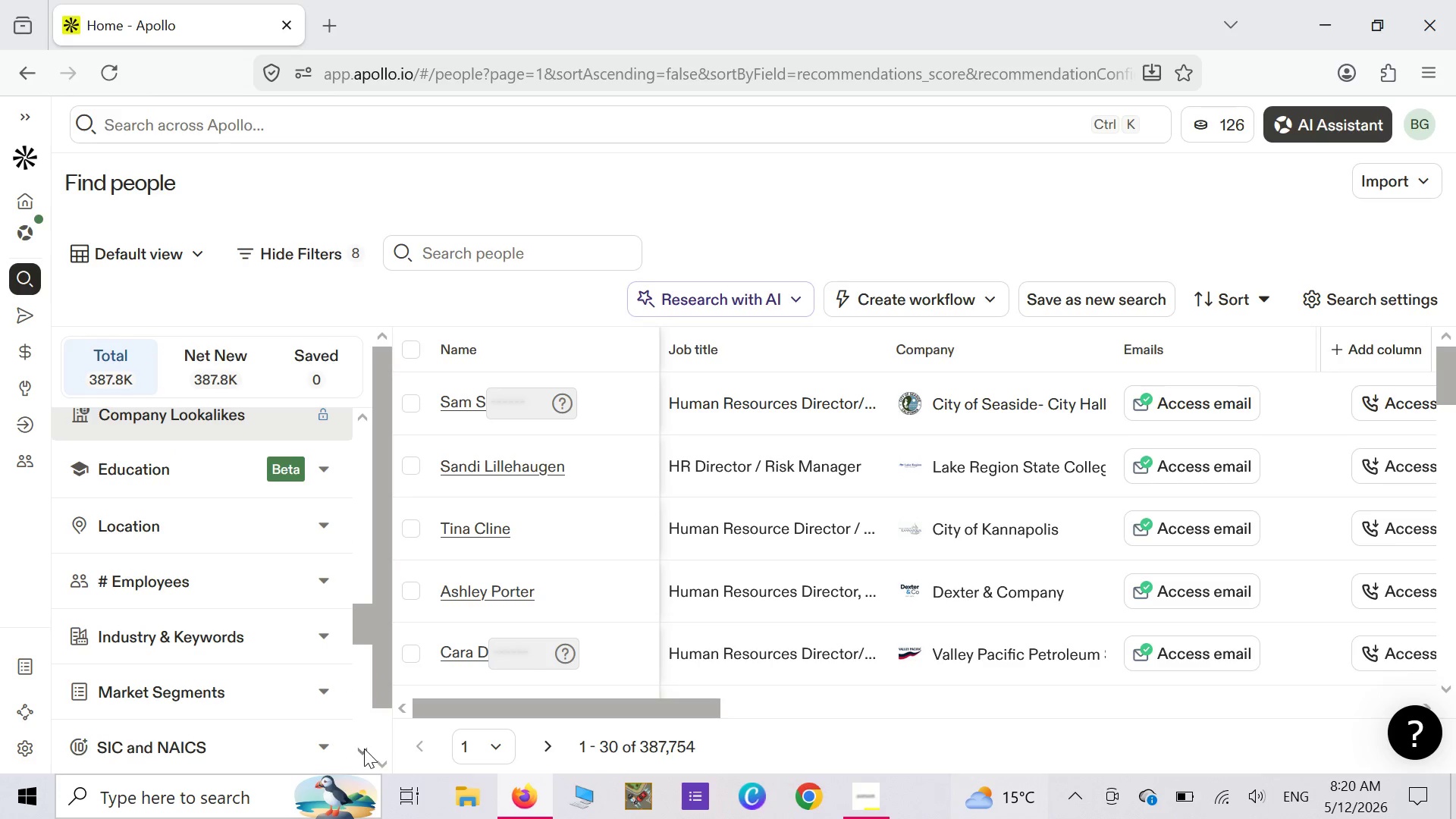 
triple_click([364, 748])
 